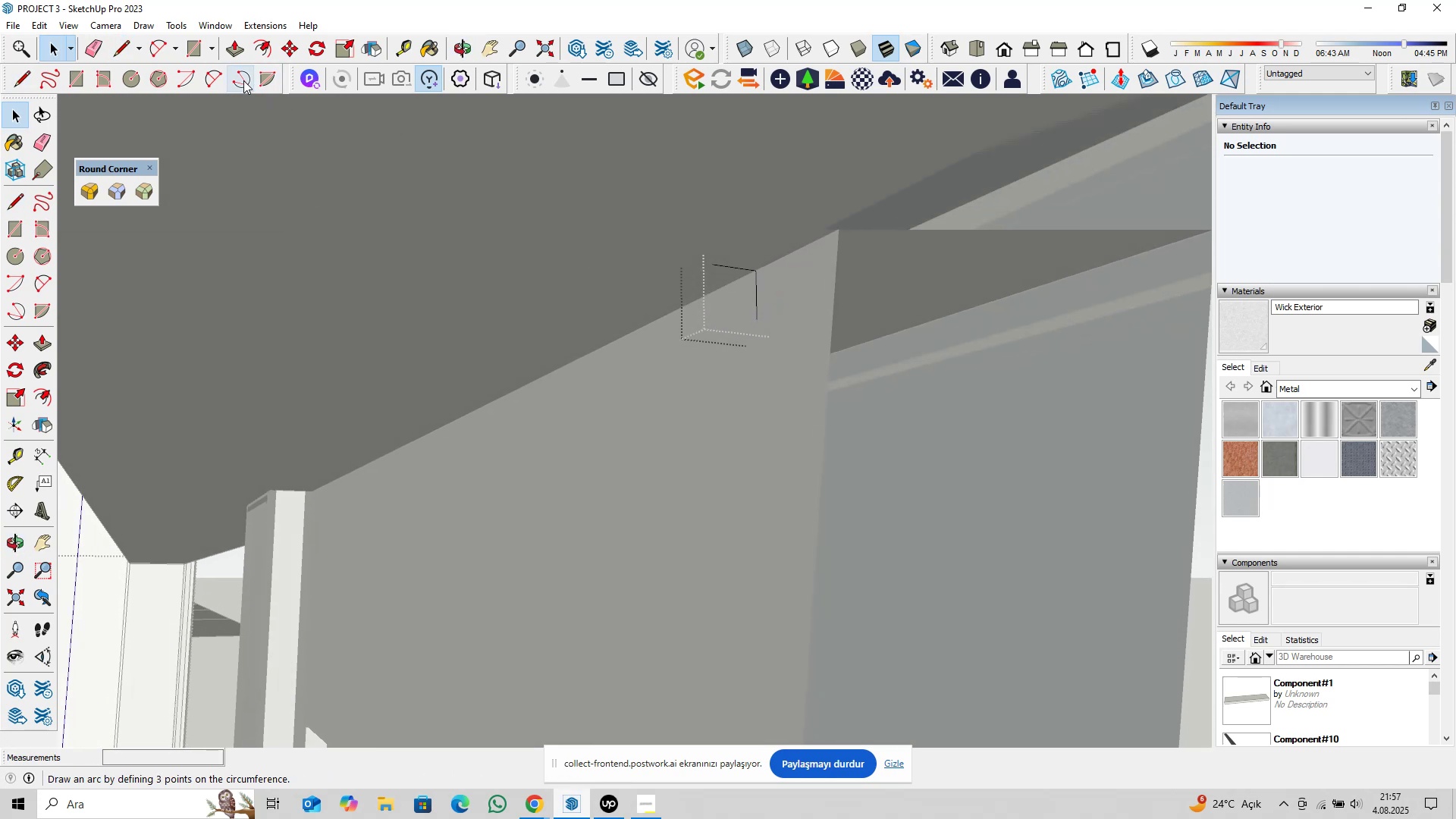 
left_click([220, 77])
 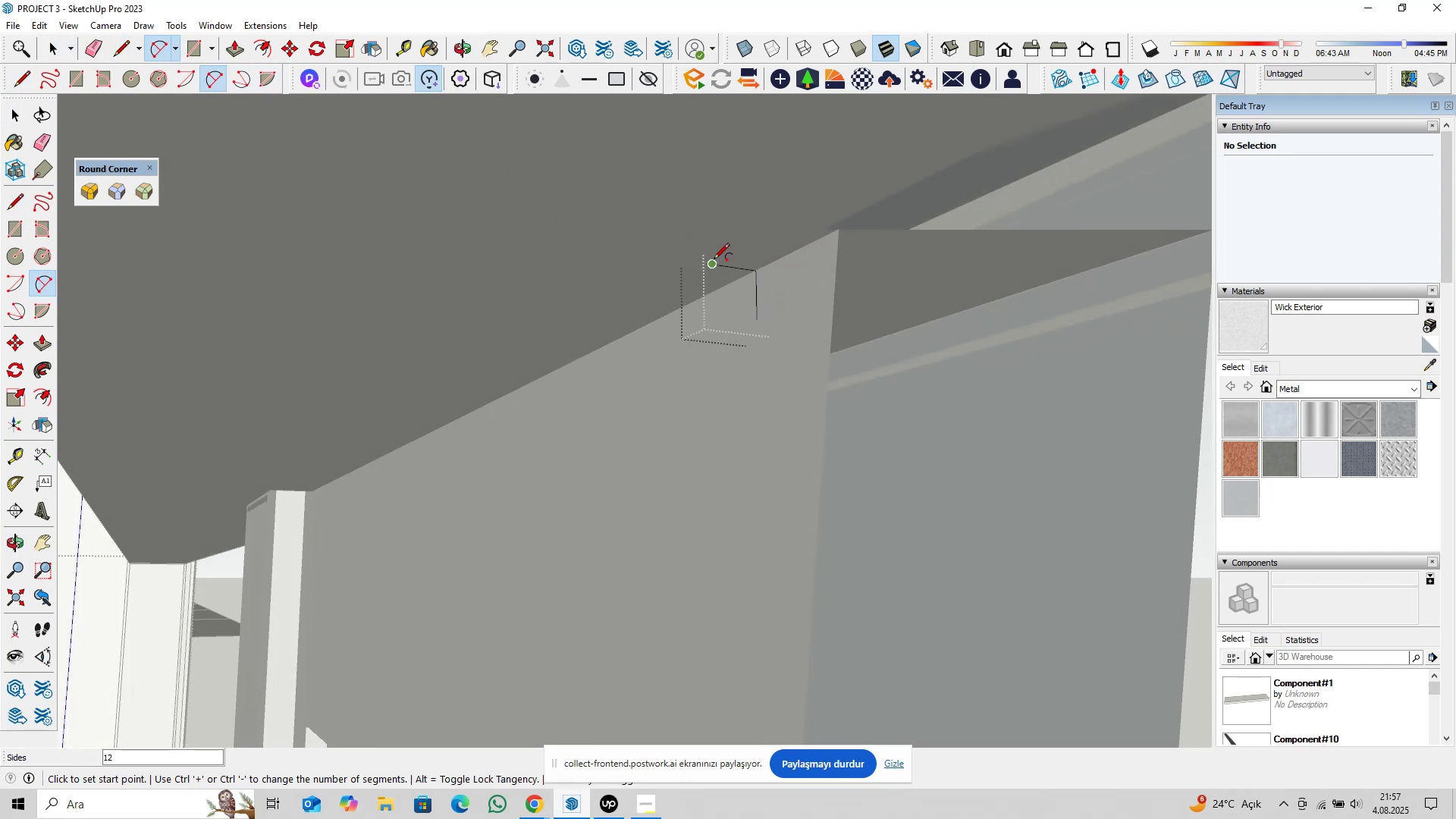 
left_click([714, 261])
 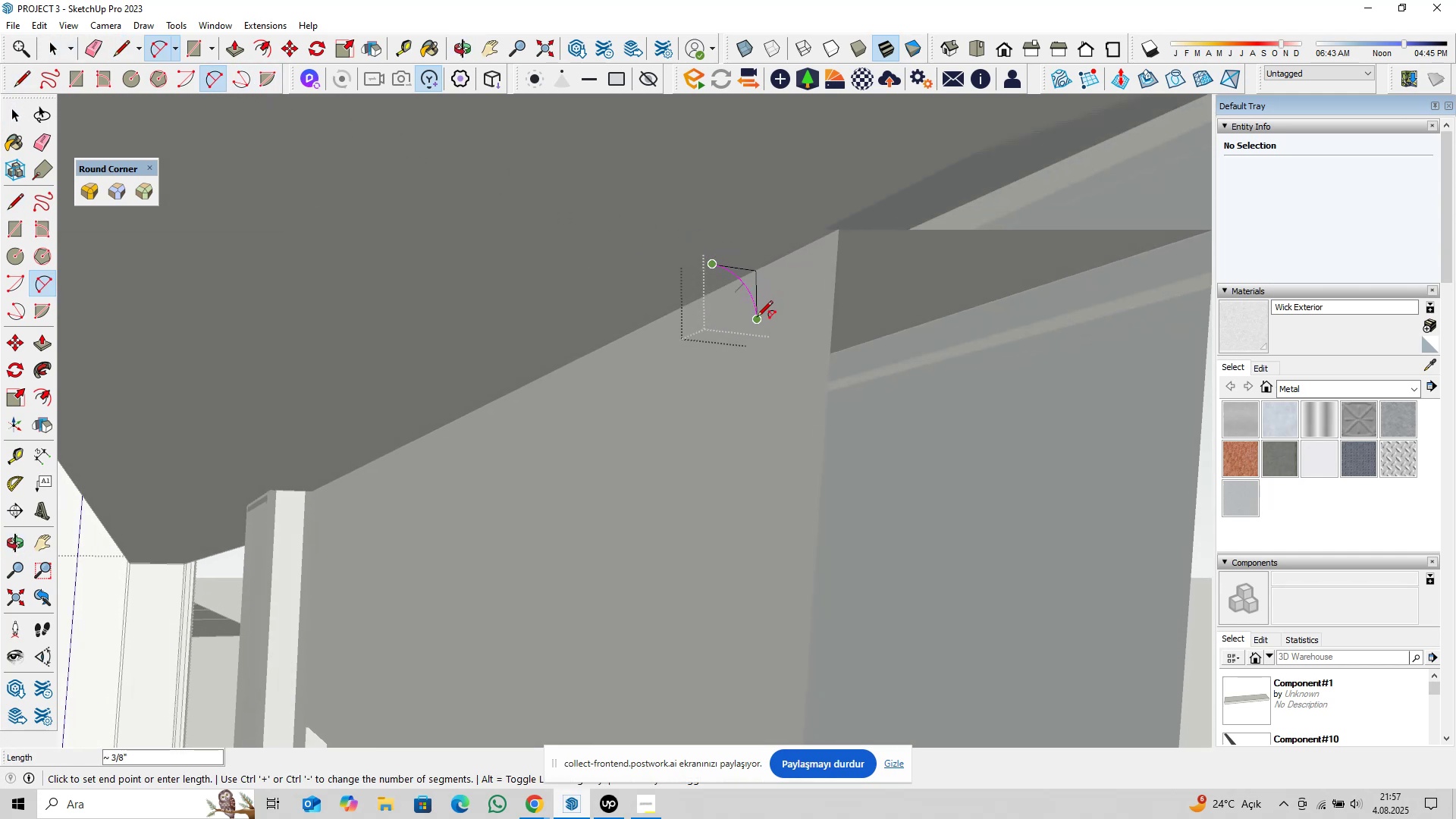 
double_click([757, 318])
 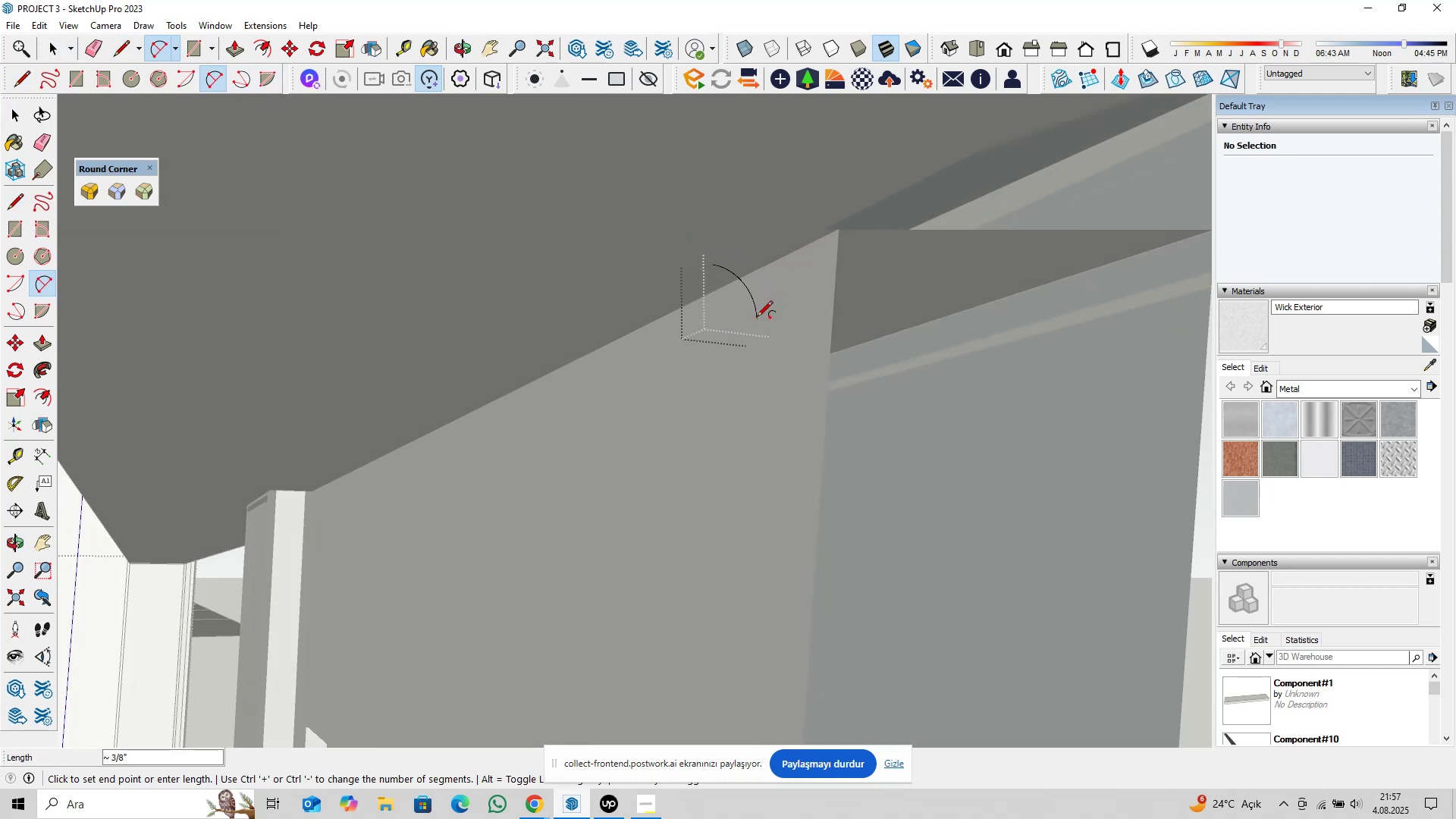 
type( pl)
 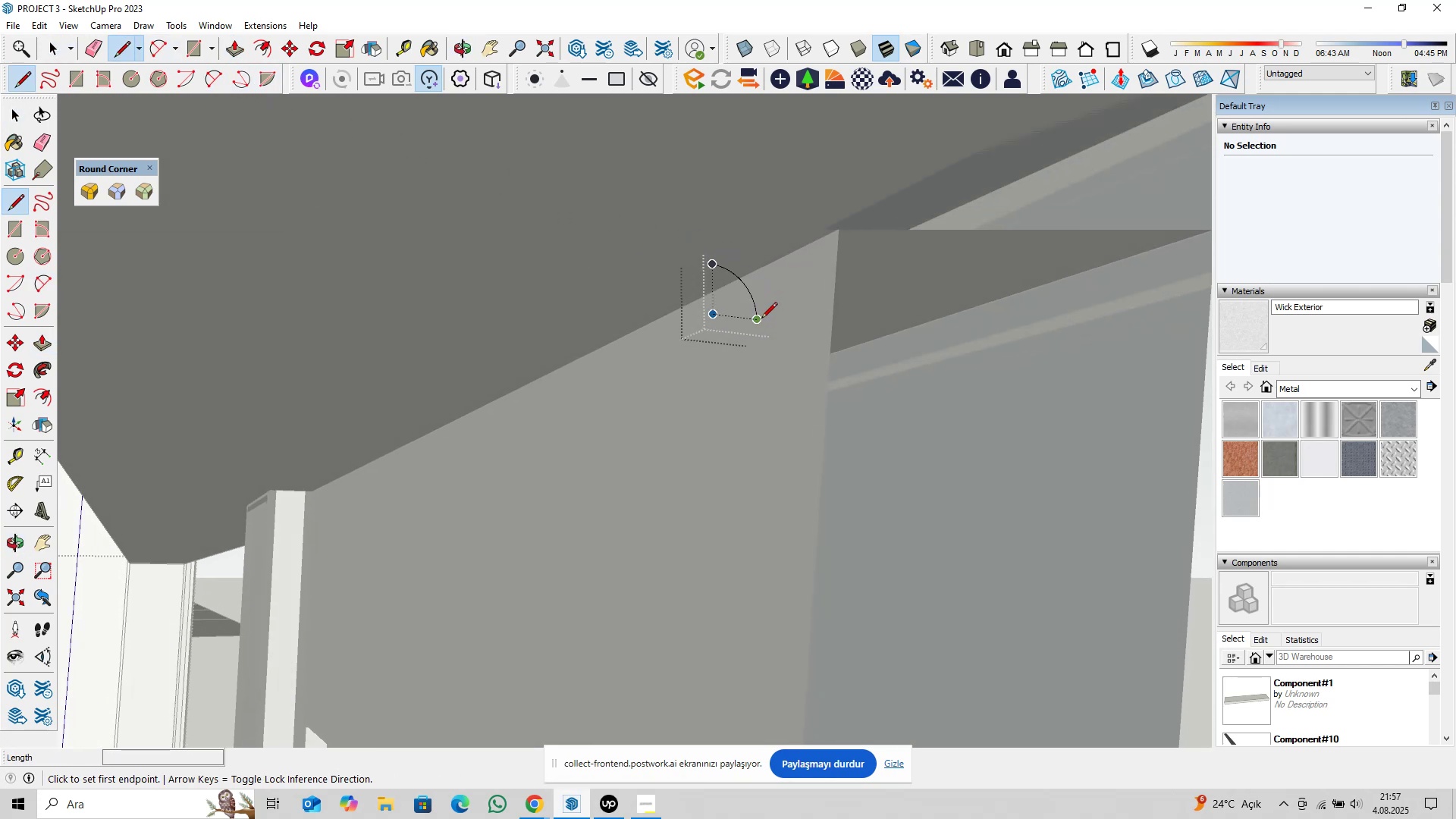 
left_click([761, 319])
 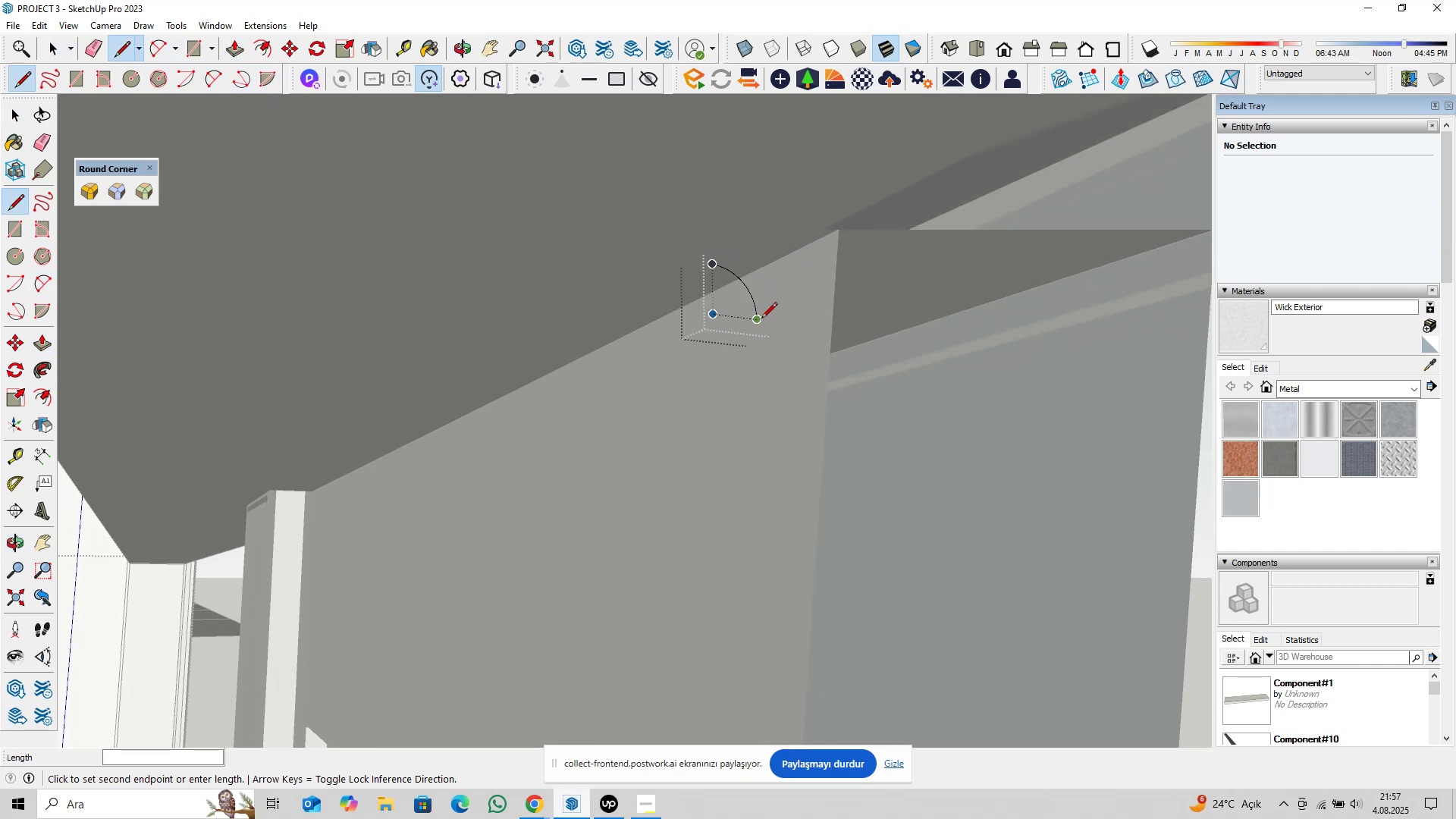 
key(ArrowUp)
 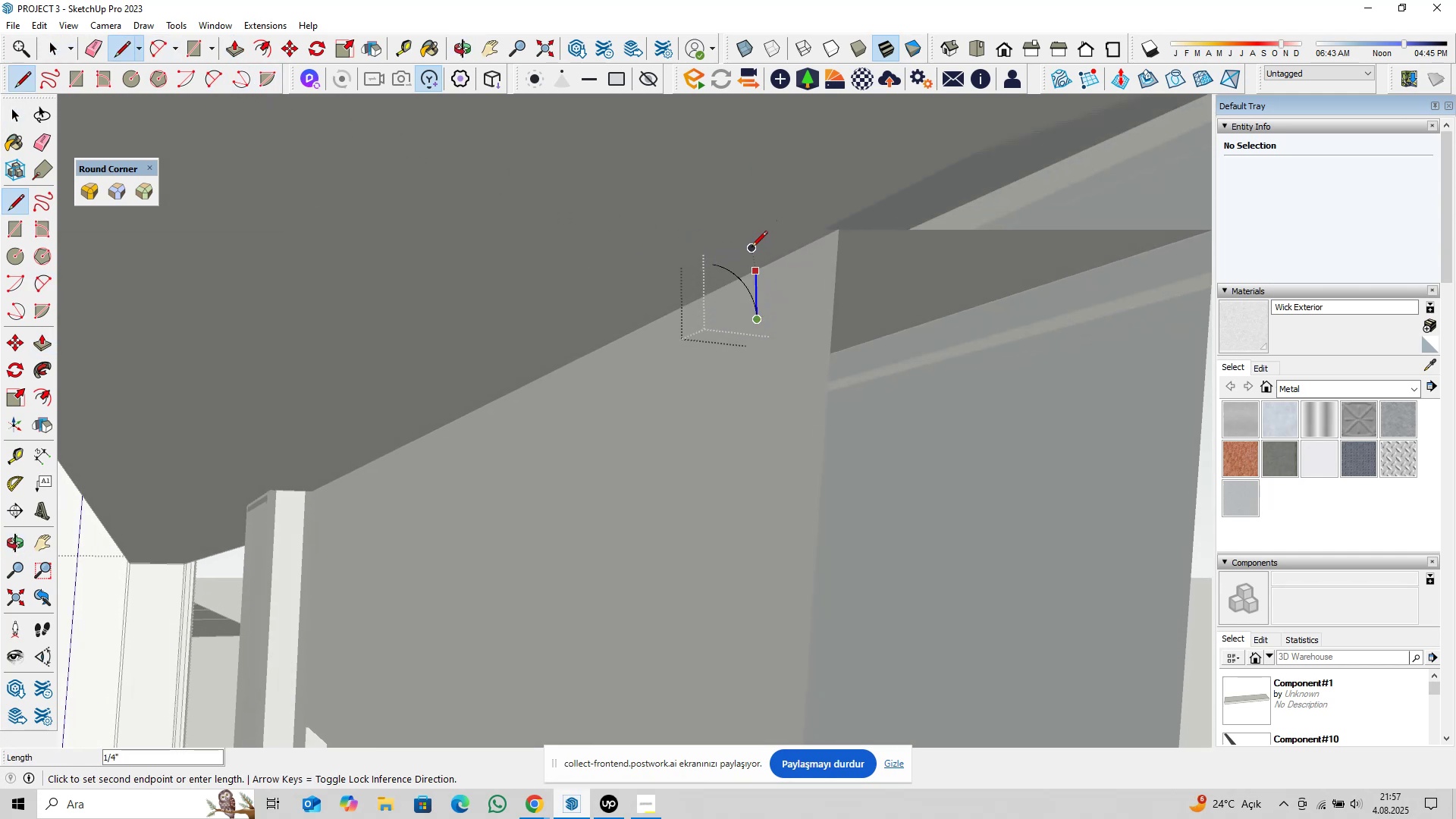 
key(ArrowLeft)
 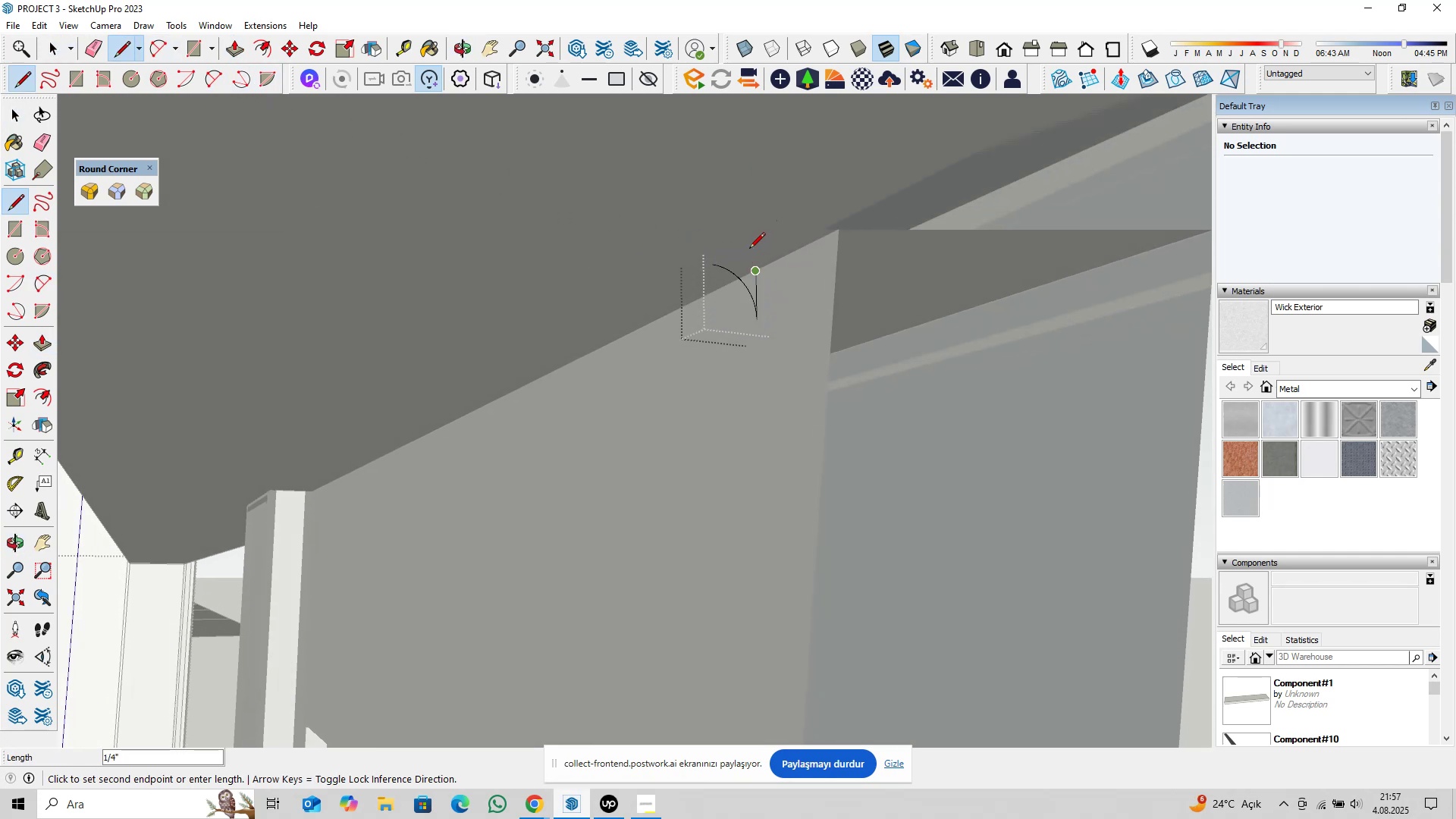 
left_click([749, 249])
 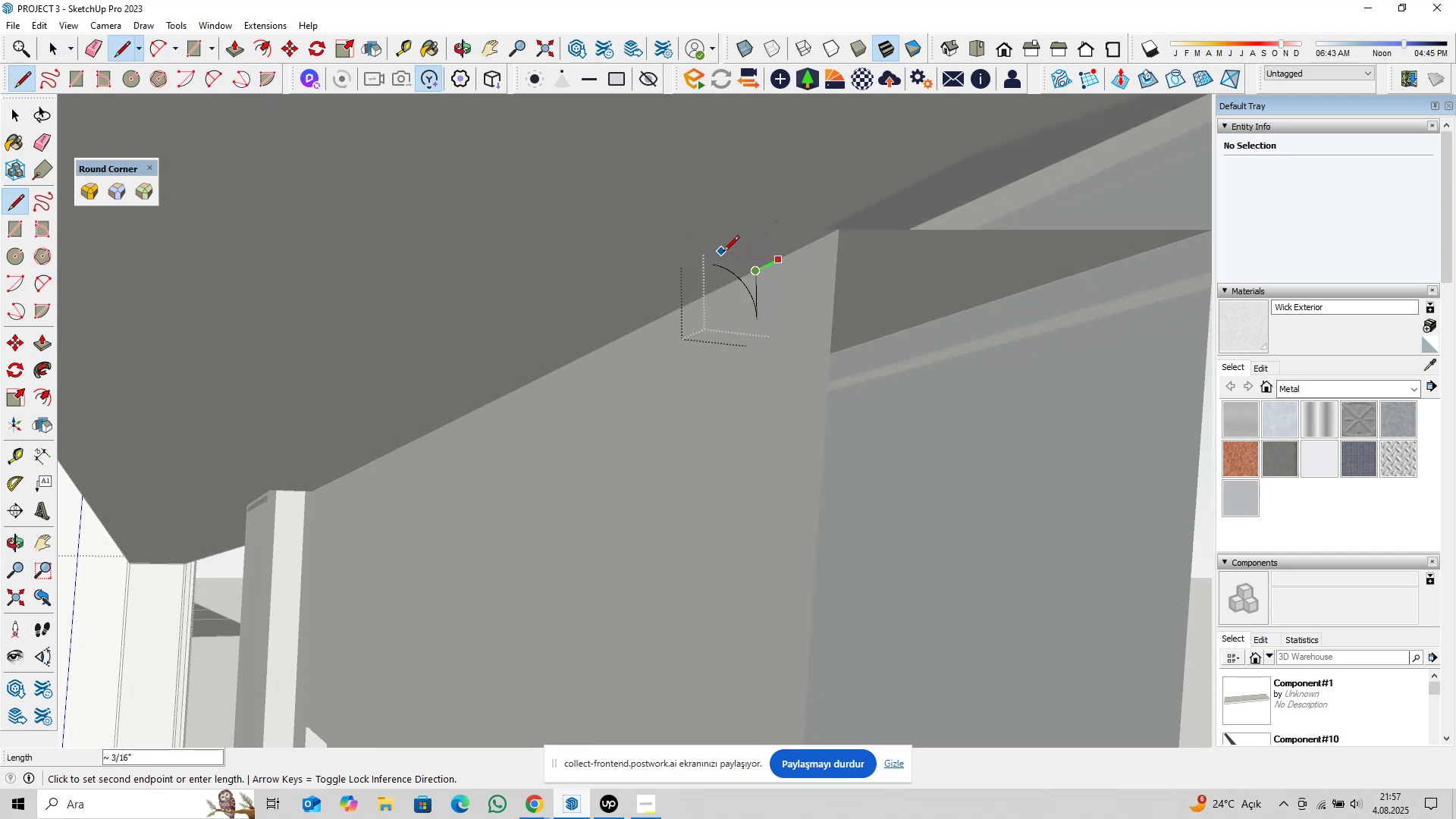 
key(ArrowRight)
 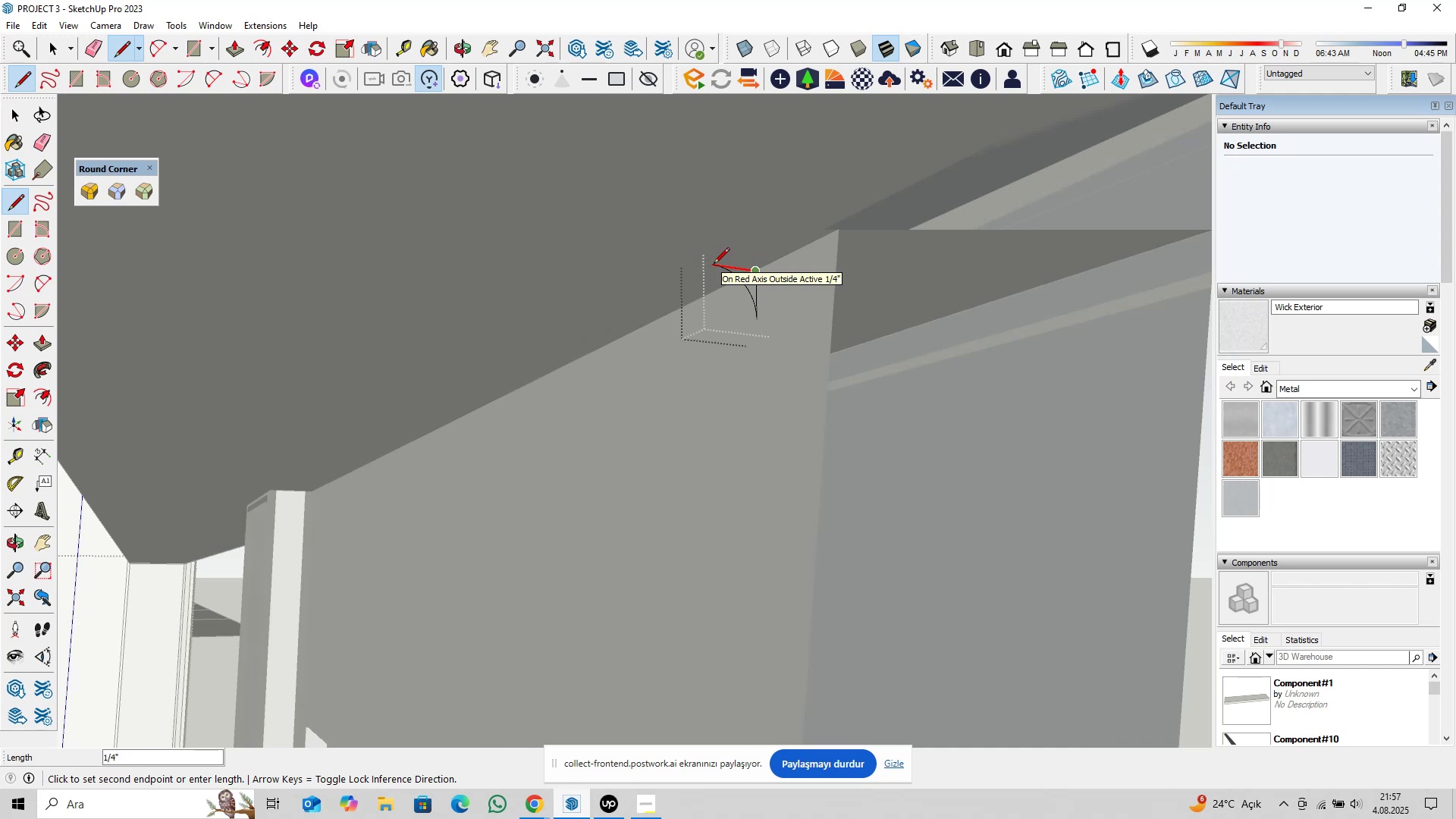 
type(0,25)
 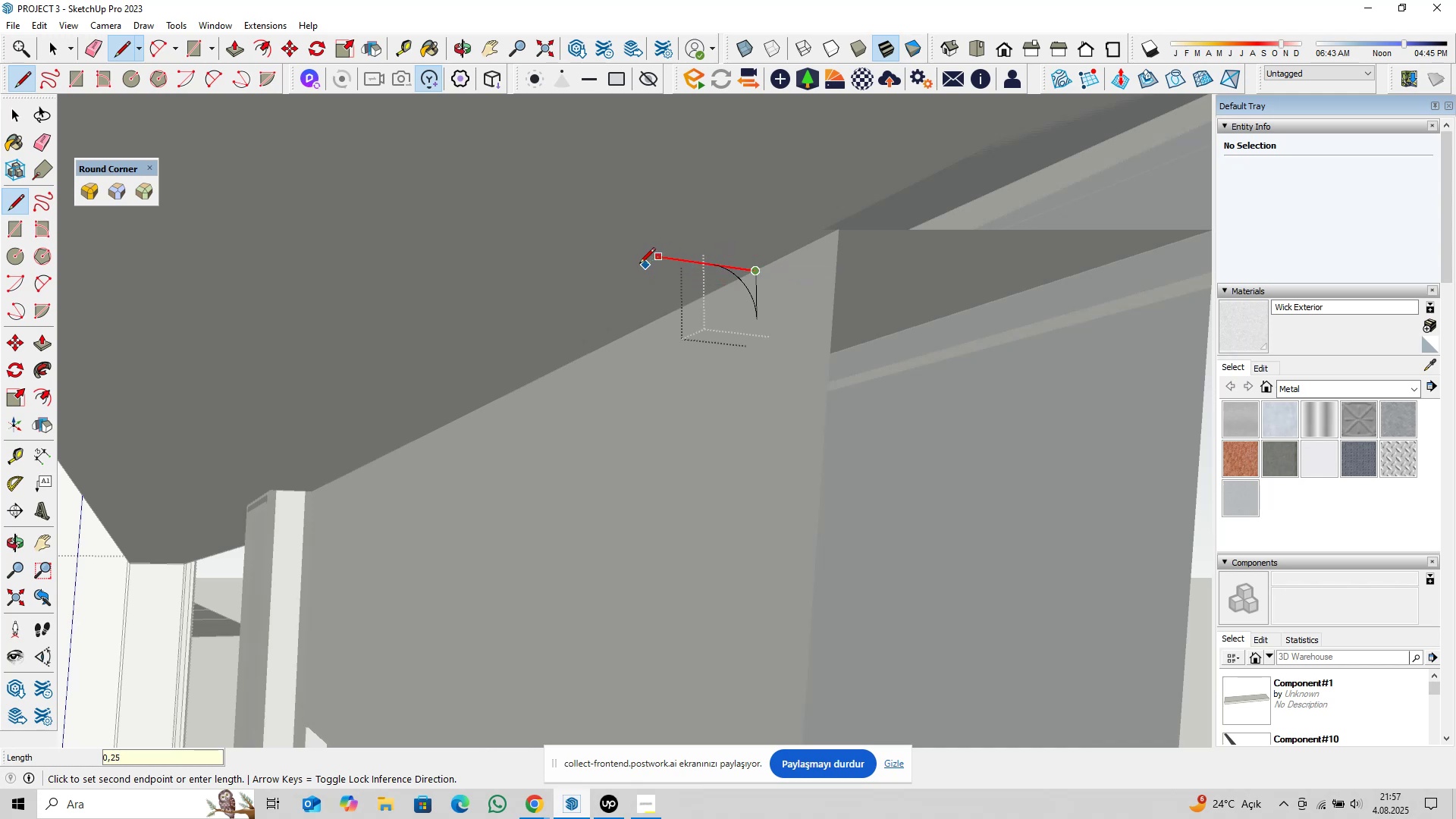 
key(Enter)
 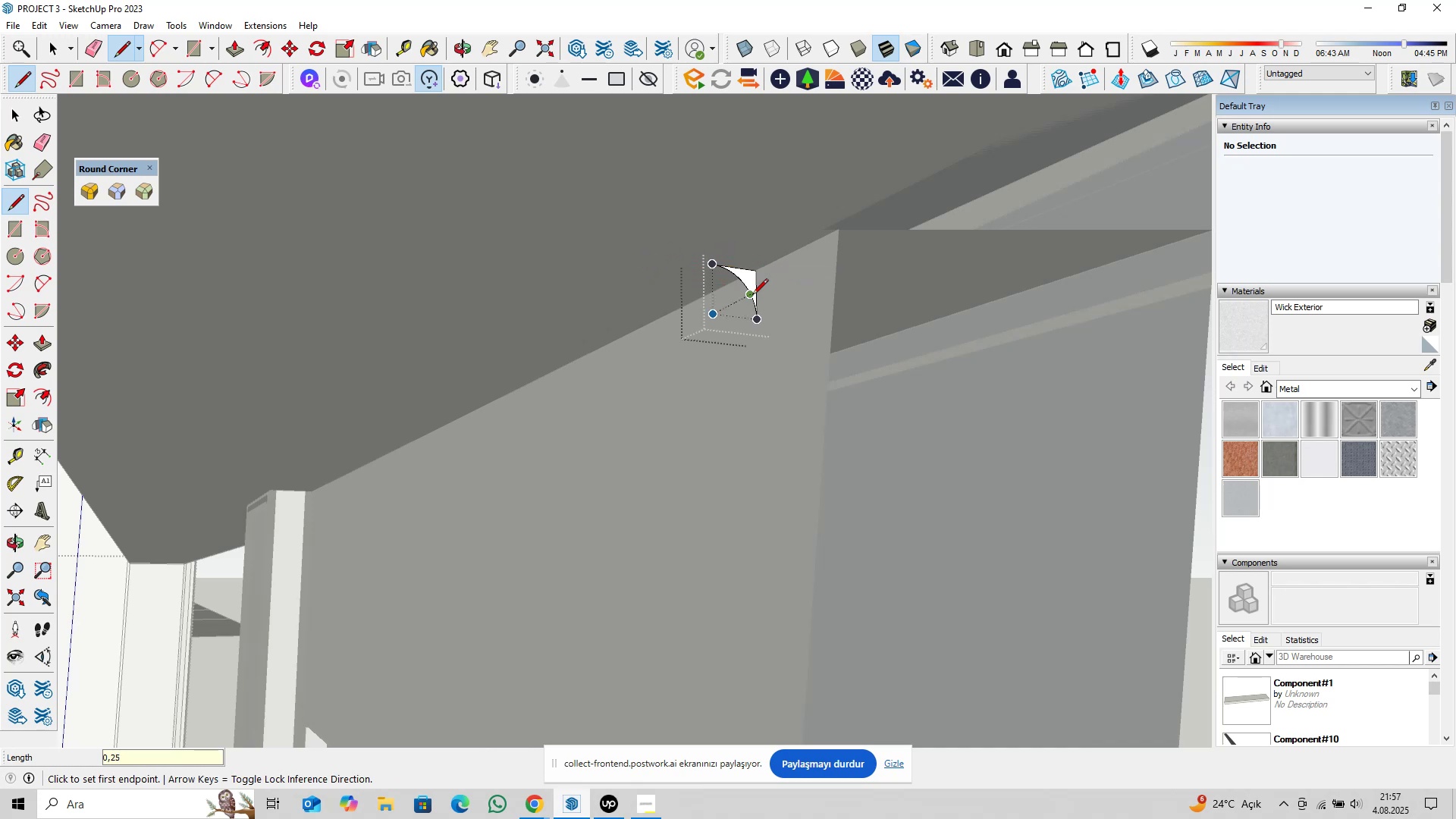 
key(Space)
 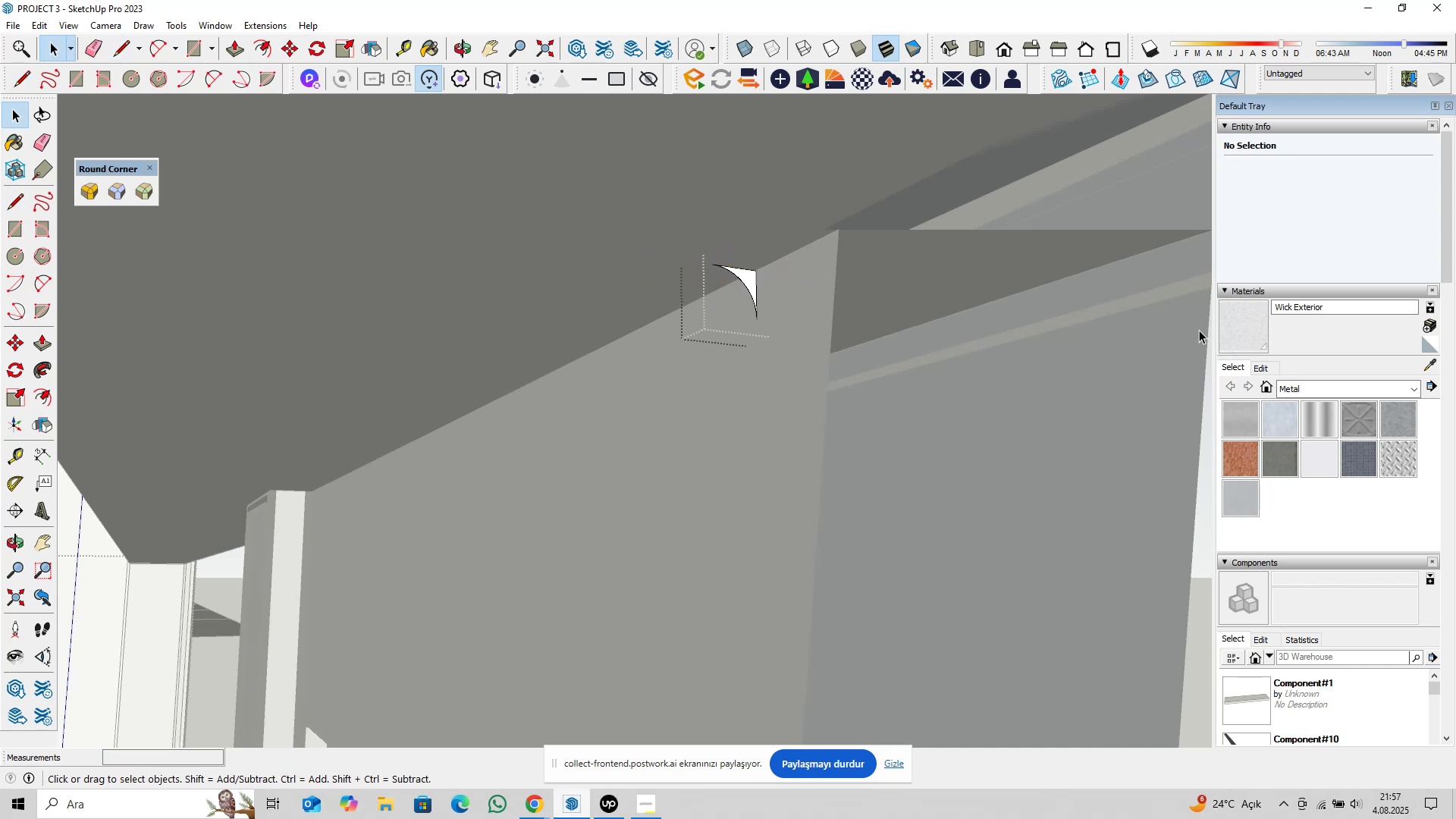 
left_click([1238, 318])
 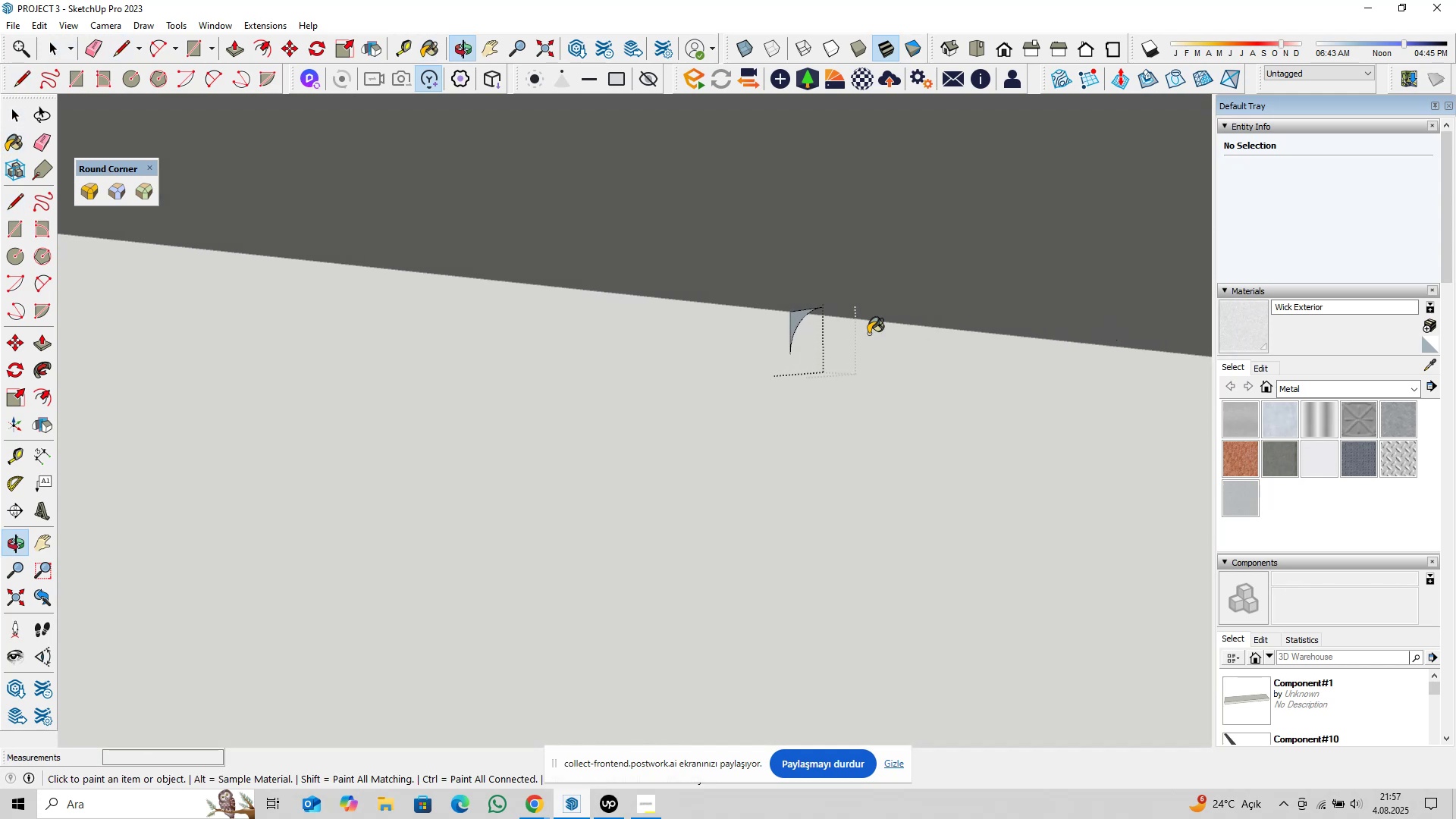 
left_click([796, 316])
 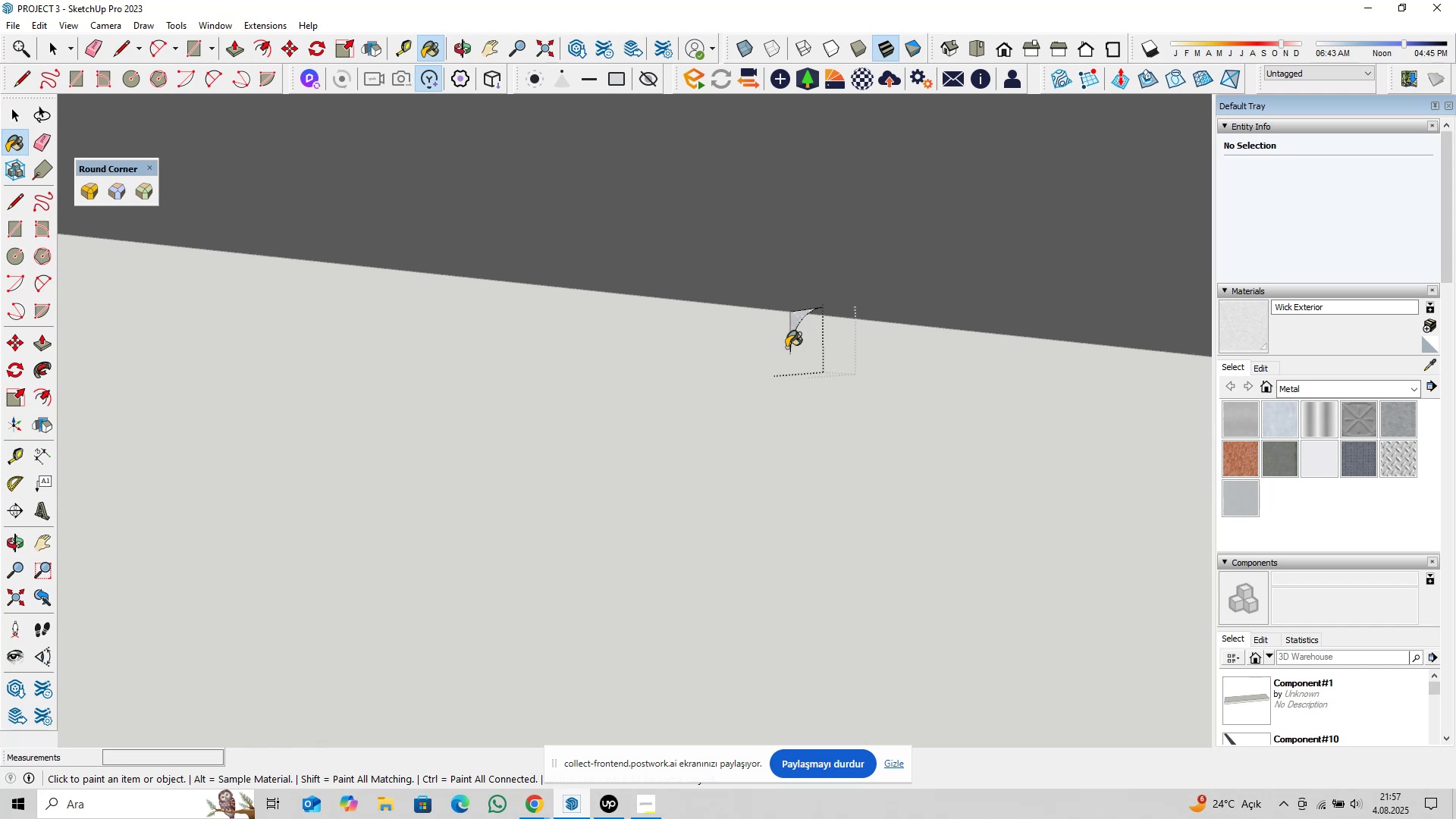 
type( pl)
 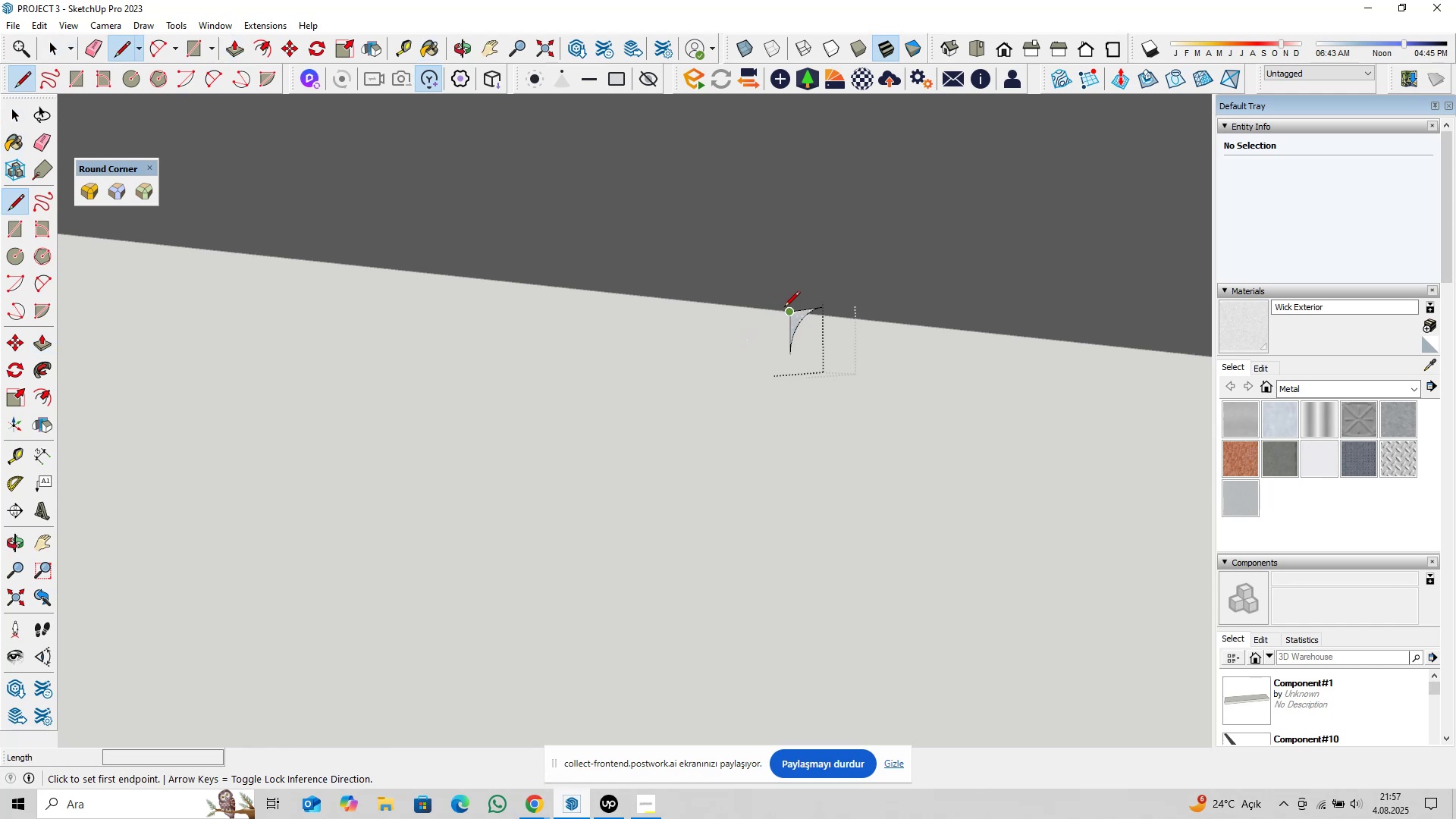 
left_click([784, 308])
 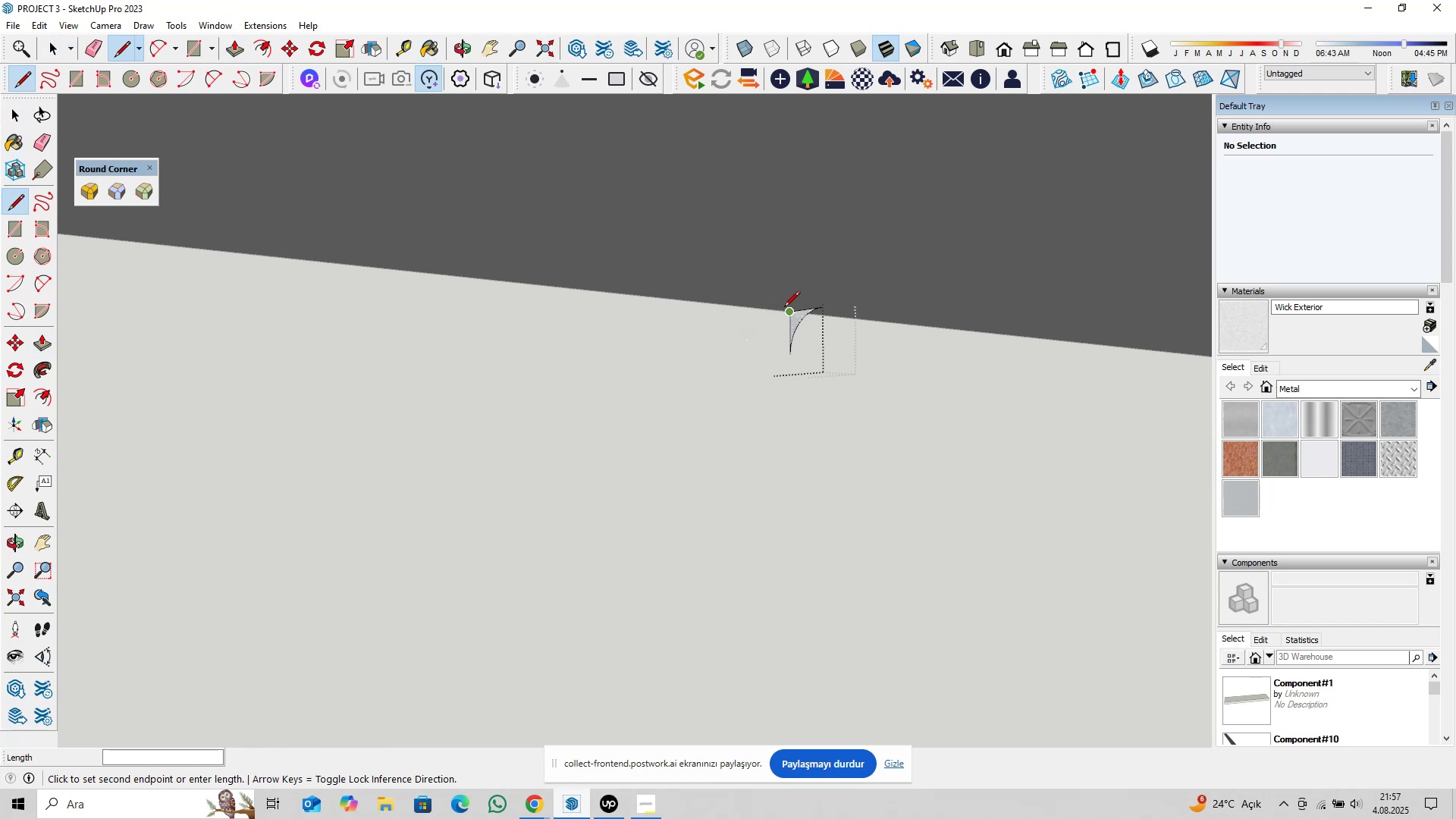 
key(ArrowLeft)
 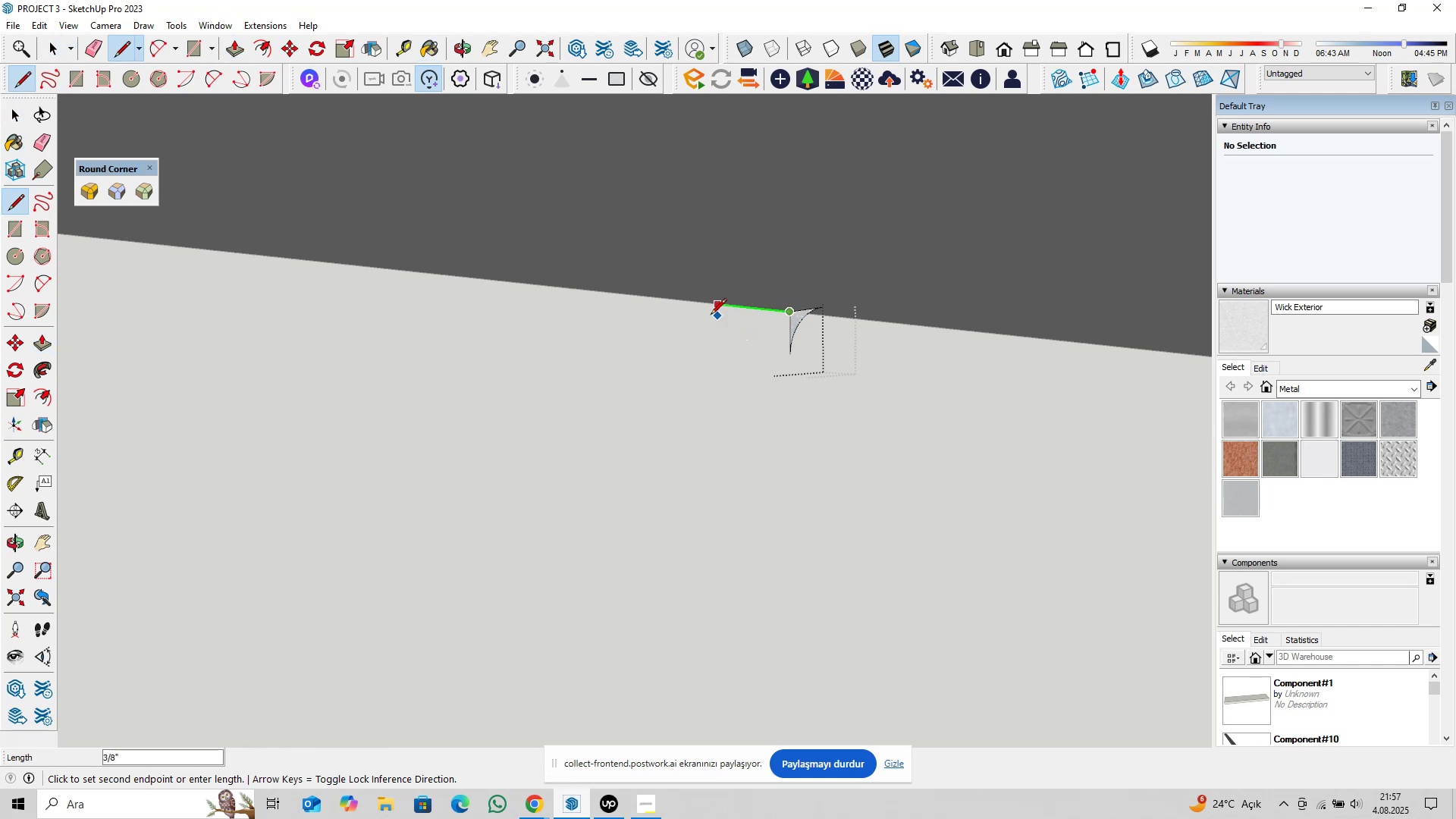 
scroll: coordinate [681, 328], scroll_direction: down, amount: 4.0
 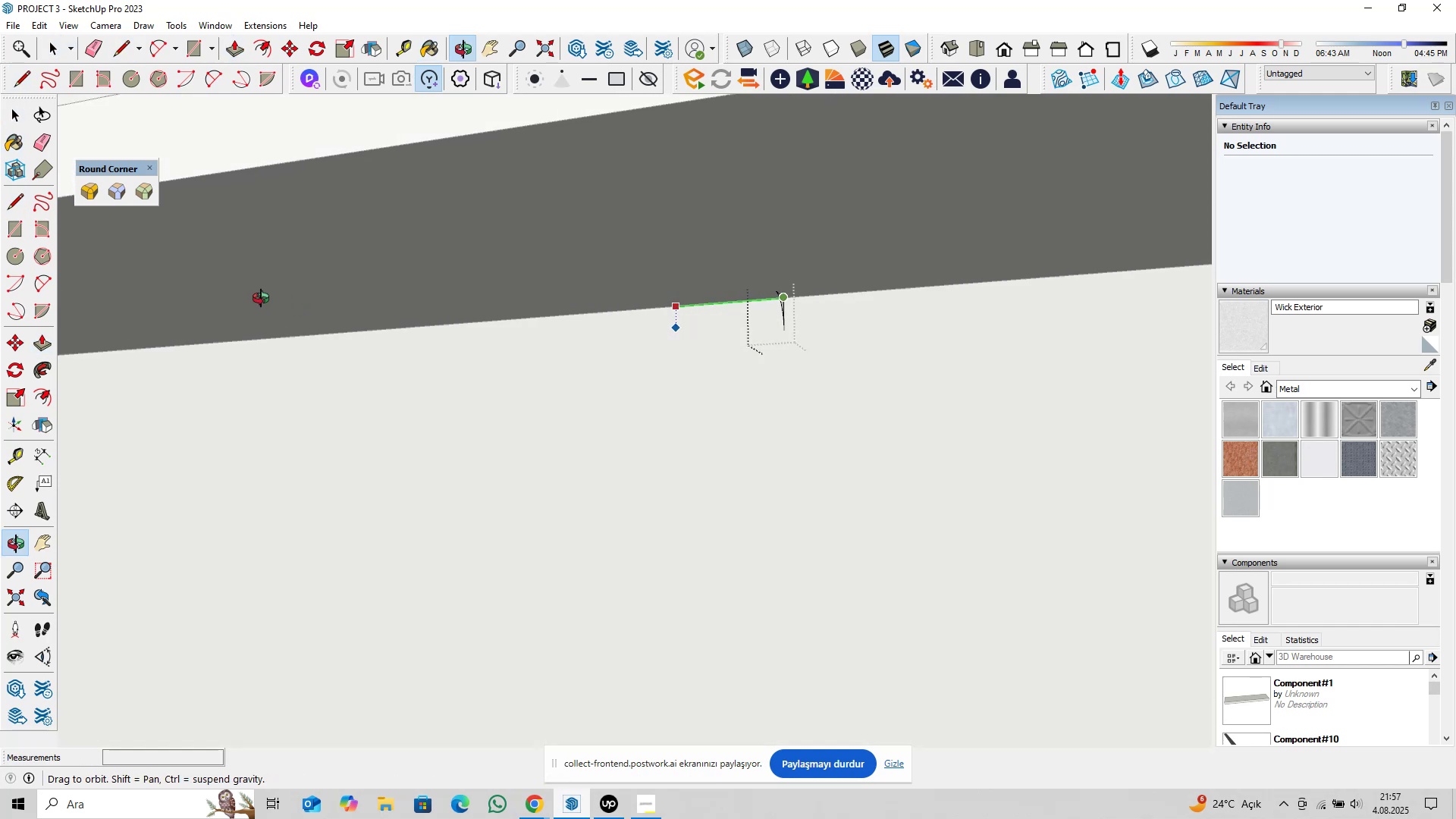 
hold_key(key=ShiftLeft, duration=0.33)
 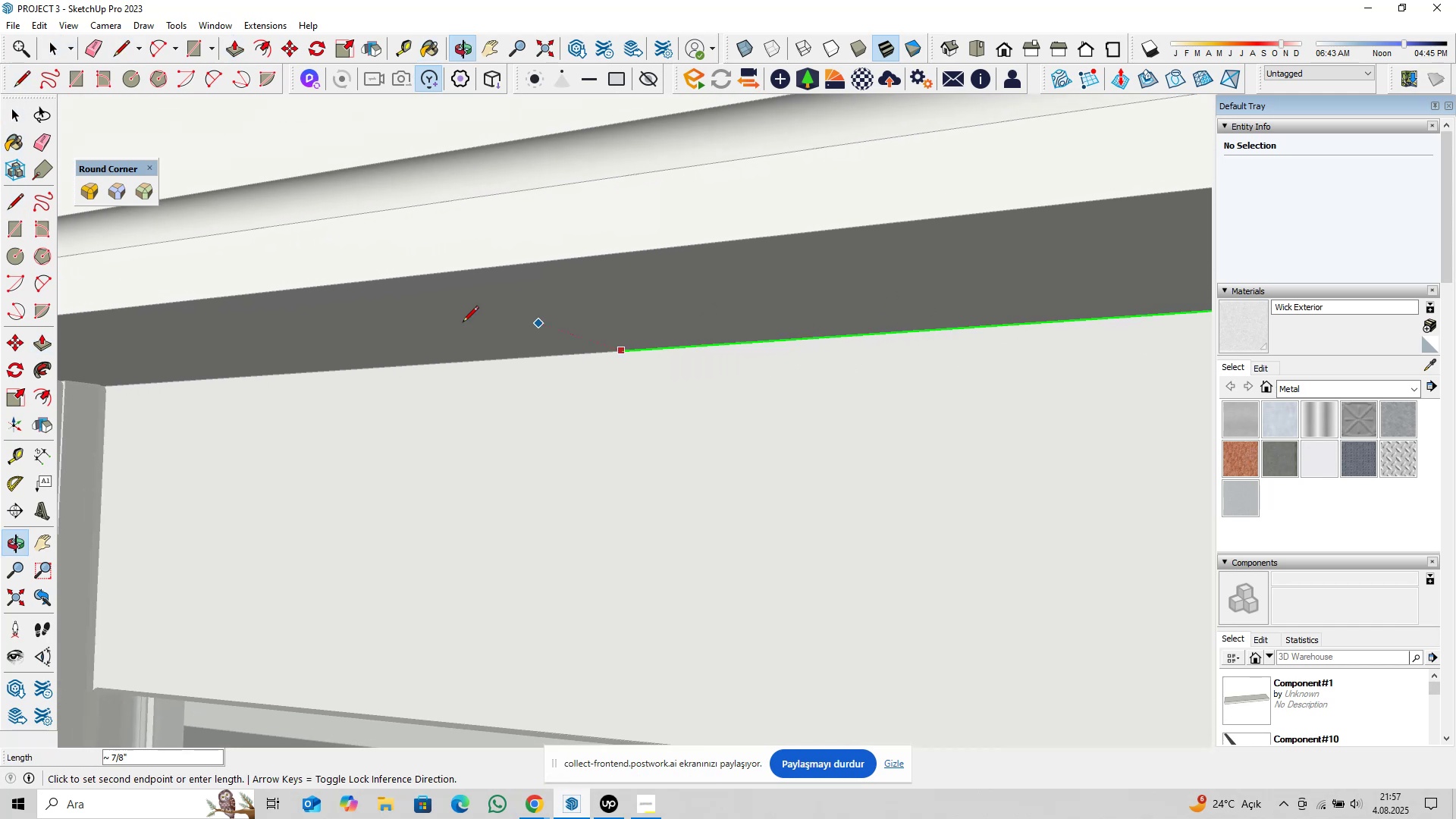 
hold_key(key=ShiftLeft, duration=0.39)
 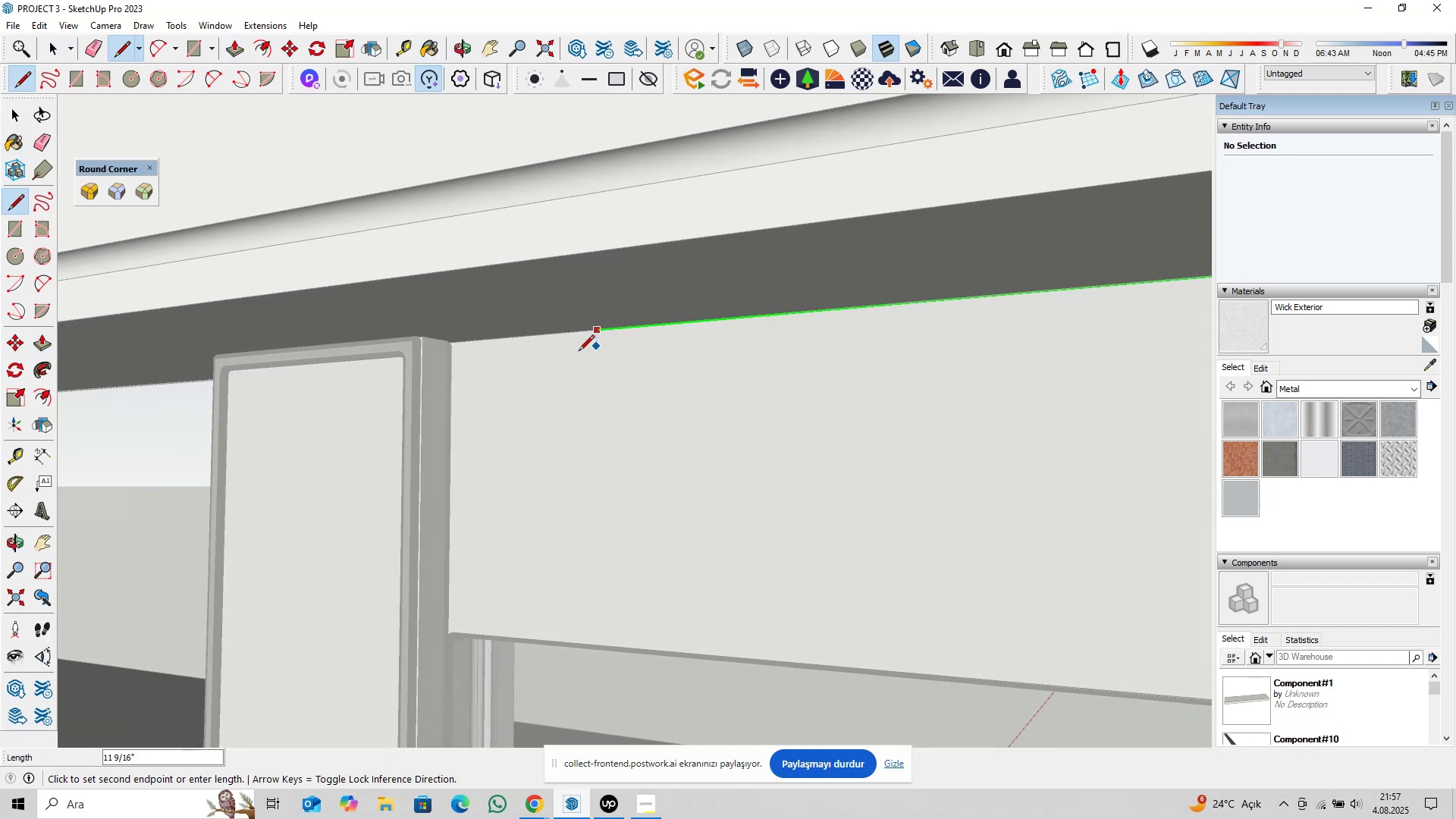 
scroll: coordinate [516, 356], scroll_direction: up, amount: 4.0
 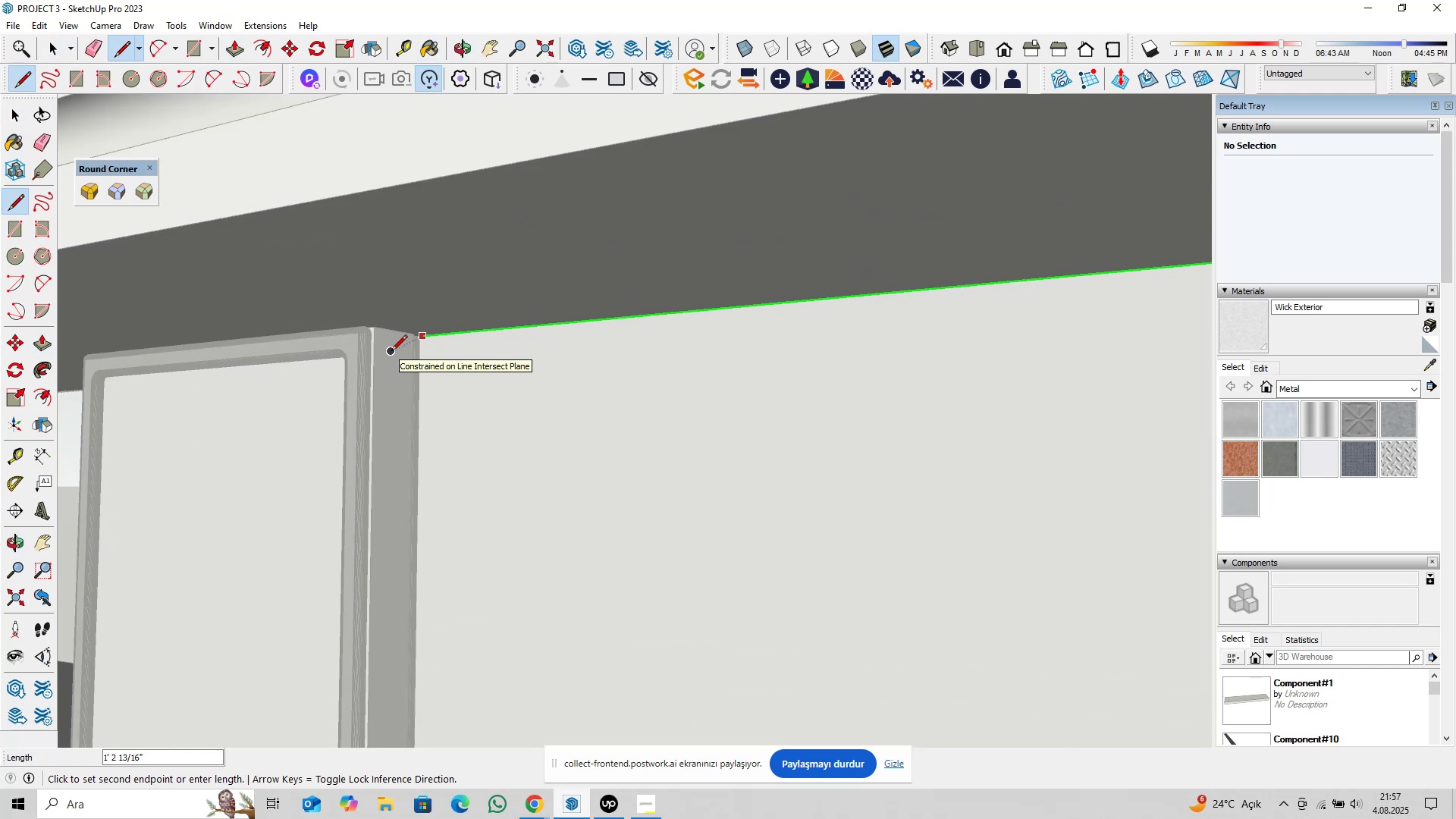 
left_click([391, 352])
 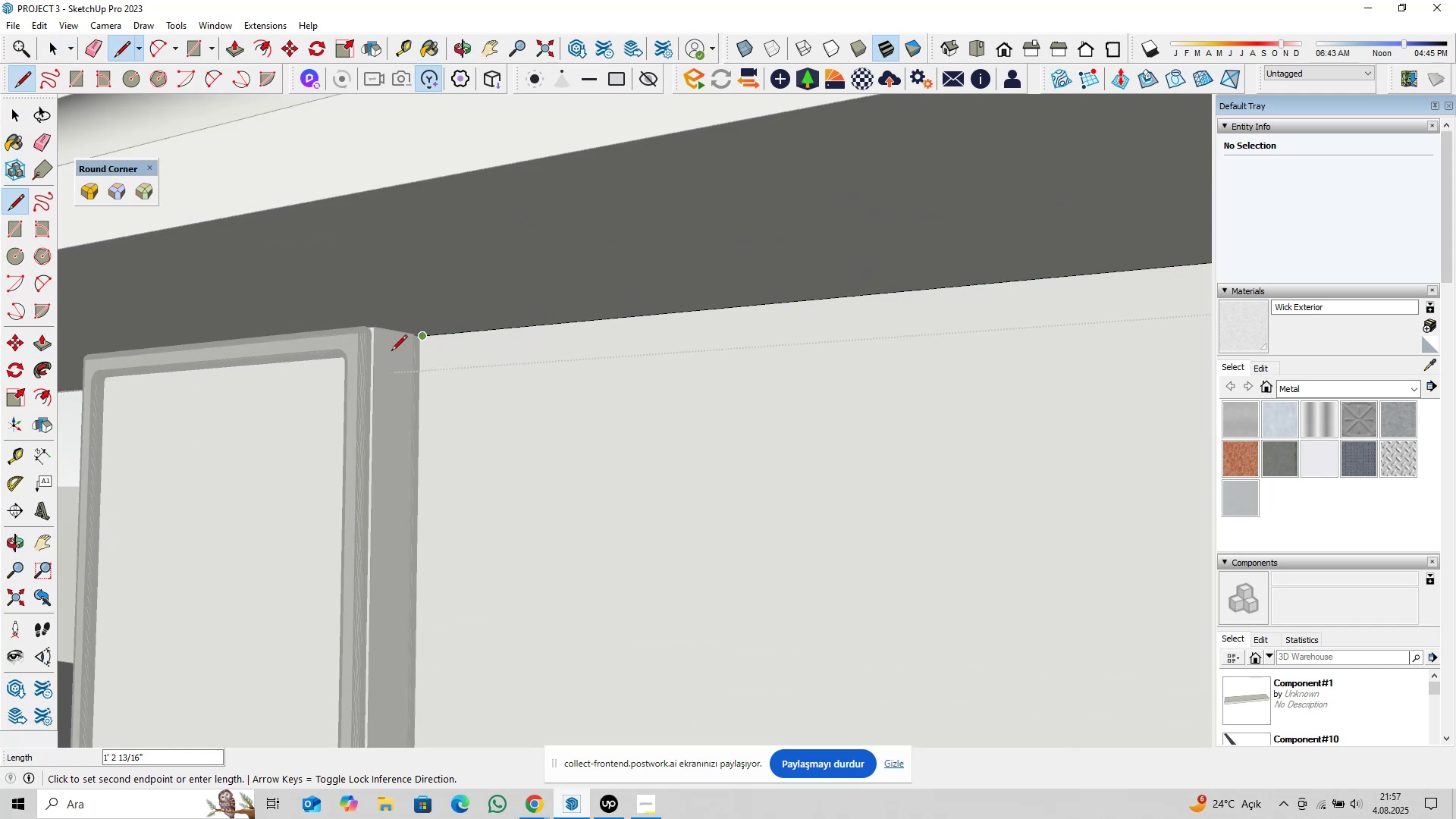 
key(ArrowRight)
 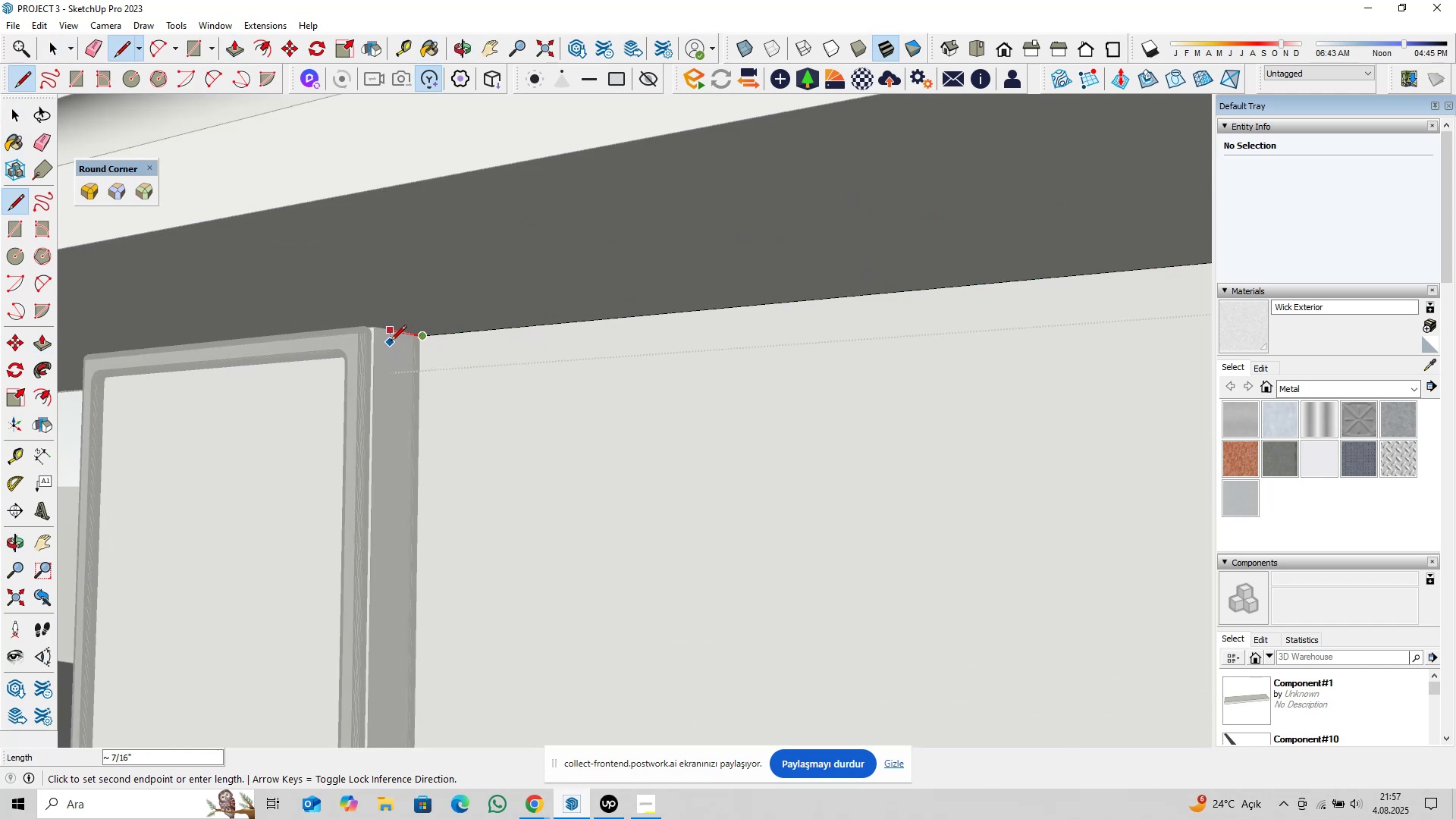 
scroll: coordinate [390, 341], scroll_direction: up, amount: 7.0
 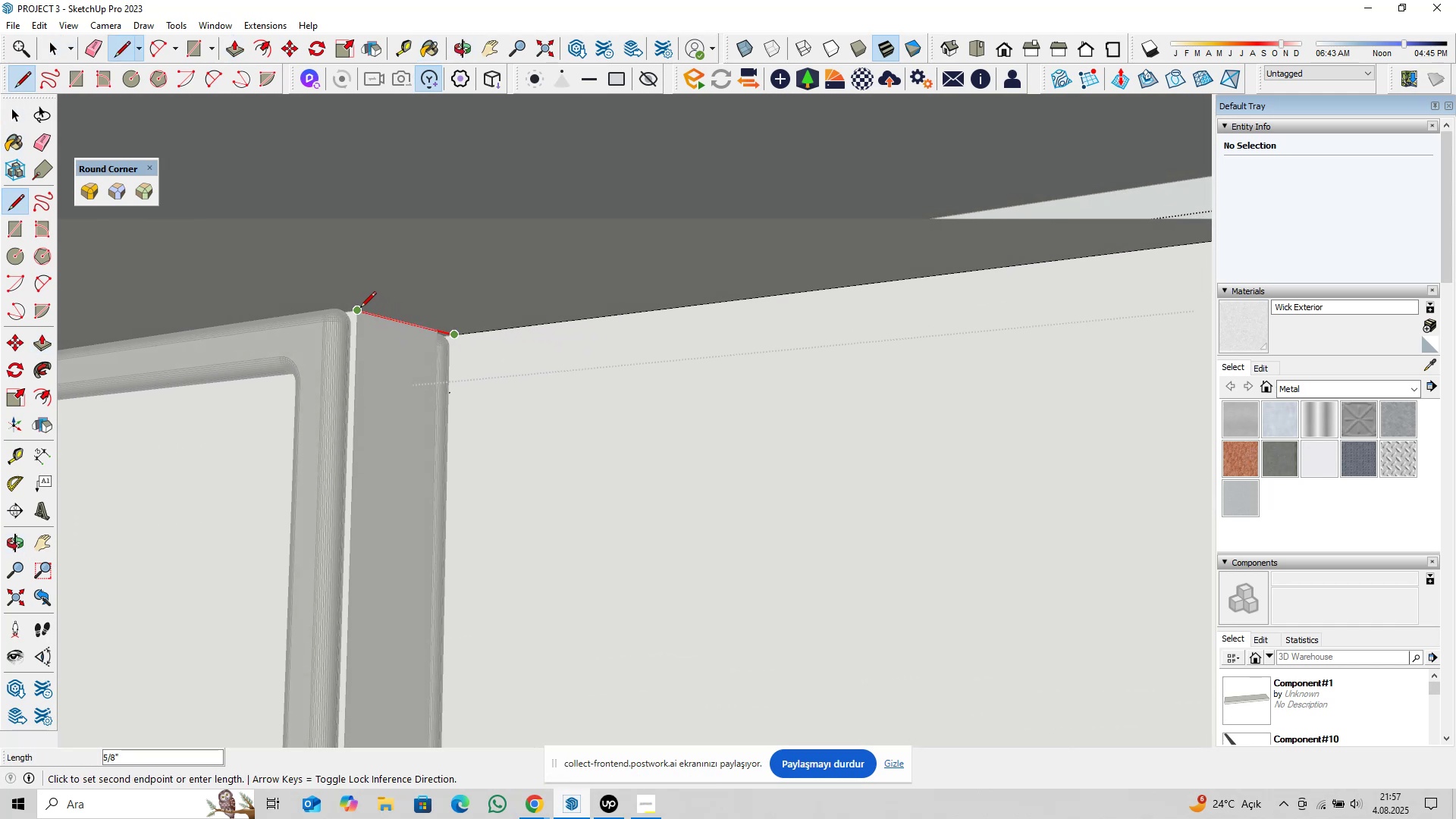 
left_click([360, 309])
 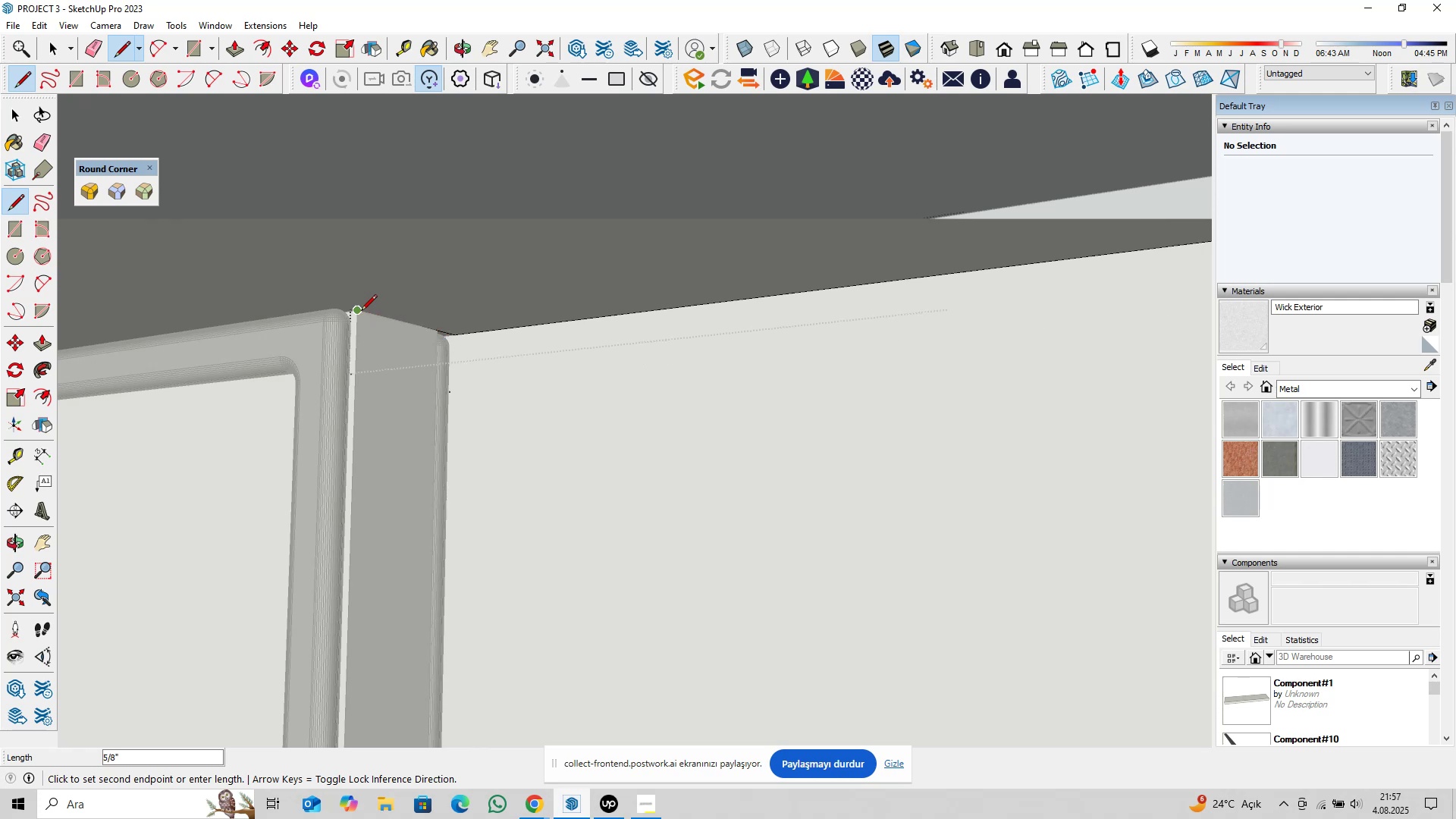 
key(Space)
 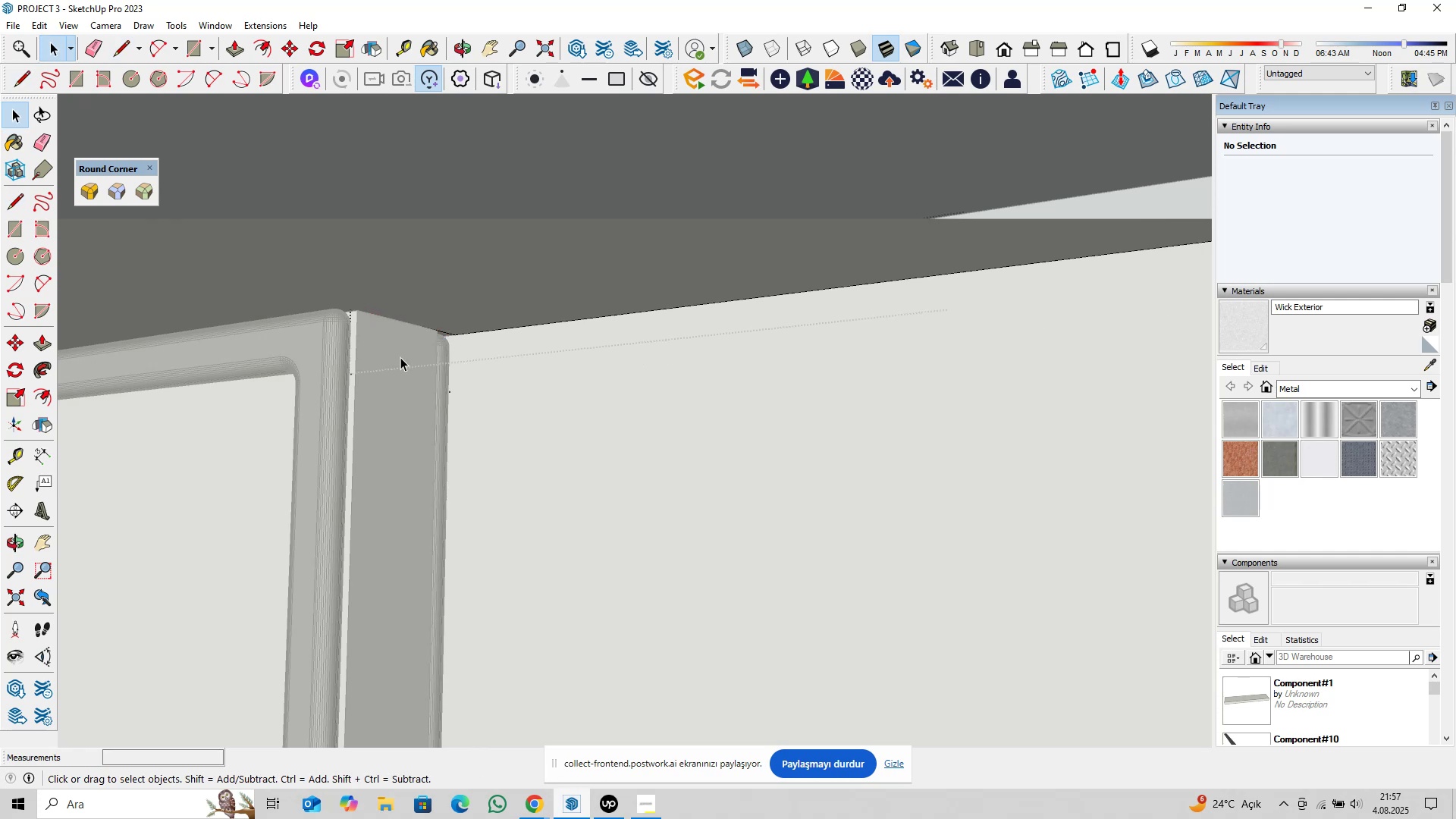 
scroll: coordinate [407, 367], scroll_direction: down, amount: 11.0
 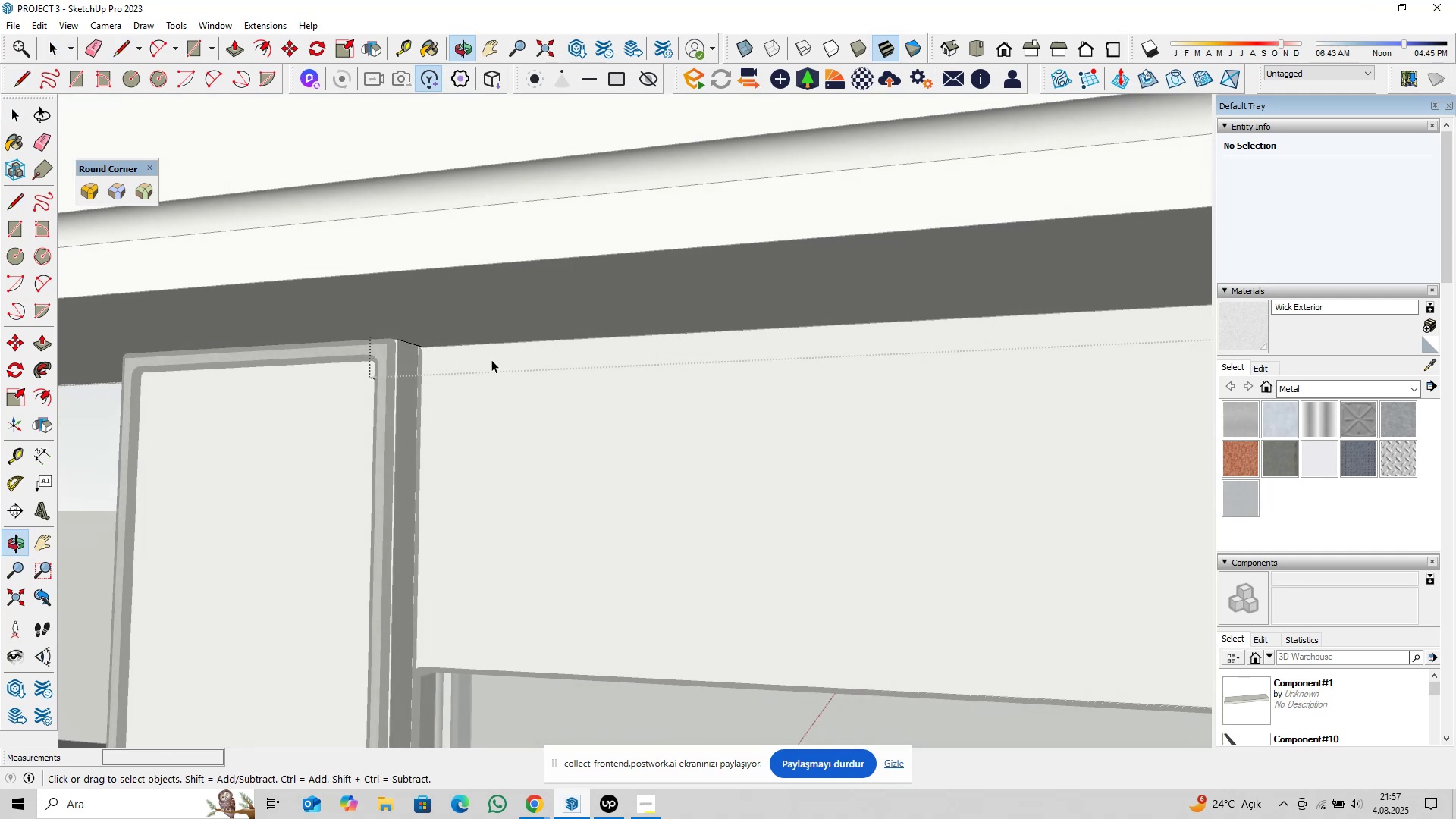 
left_click_drag(start_coordinate=[492, 318], to_coordinate=[376, 396])
 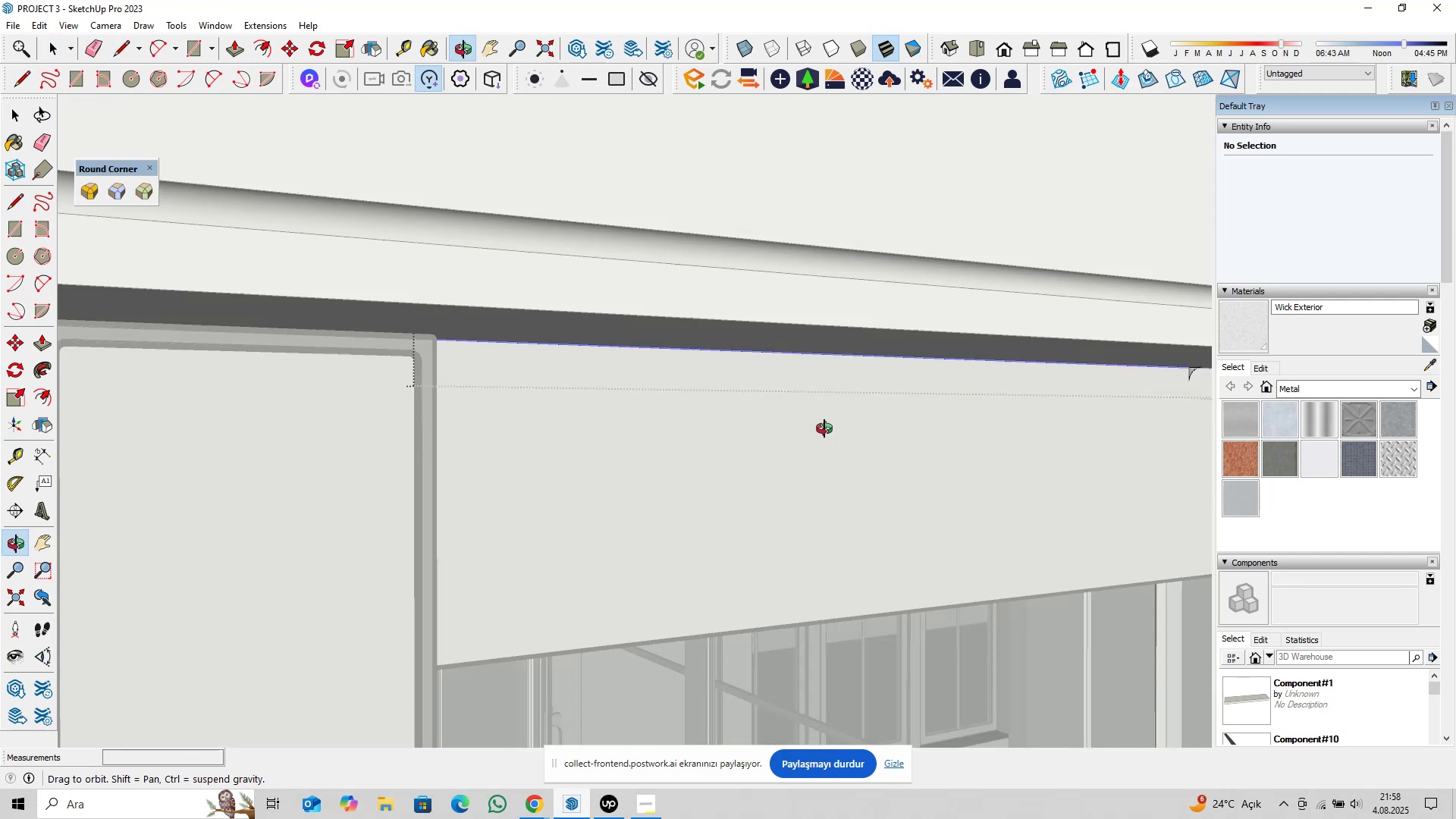 
hold_key(key=ShiftLeft, duration=0.5)
 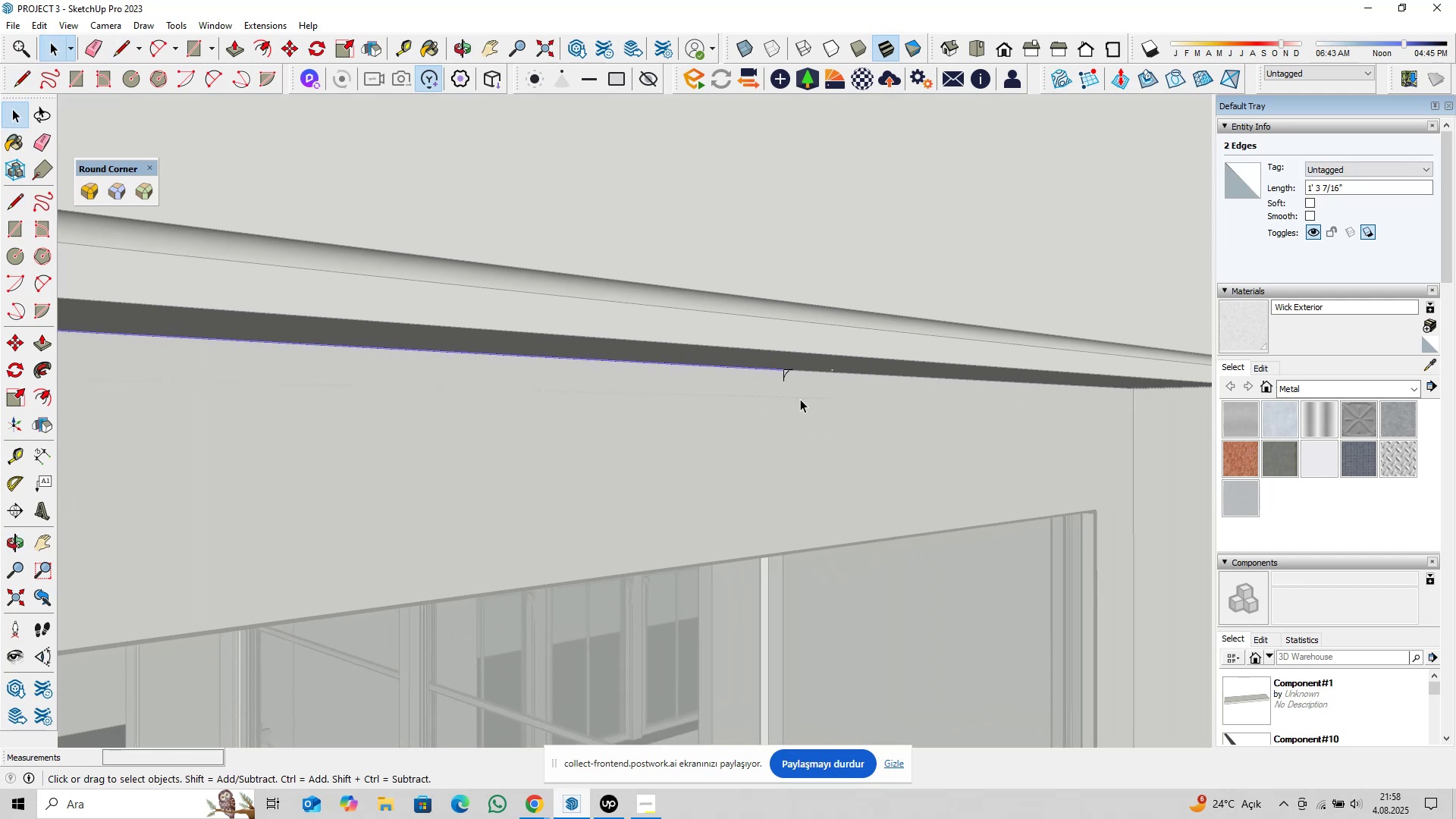 
scroll: coordinate [803, 378], scroll_direction: up, amount: 11.0
 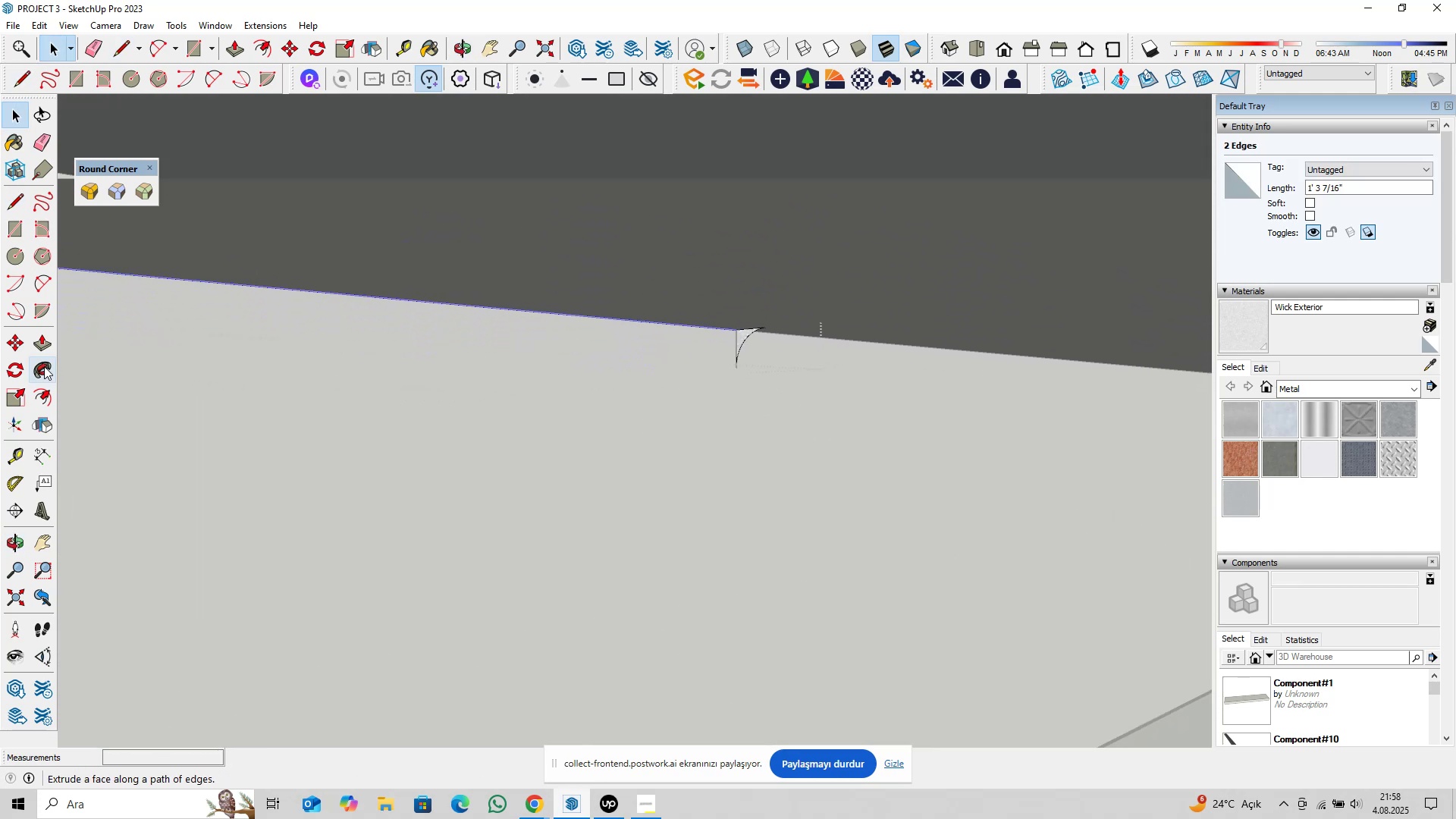 
left_click([53, 369])
 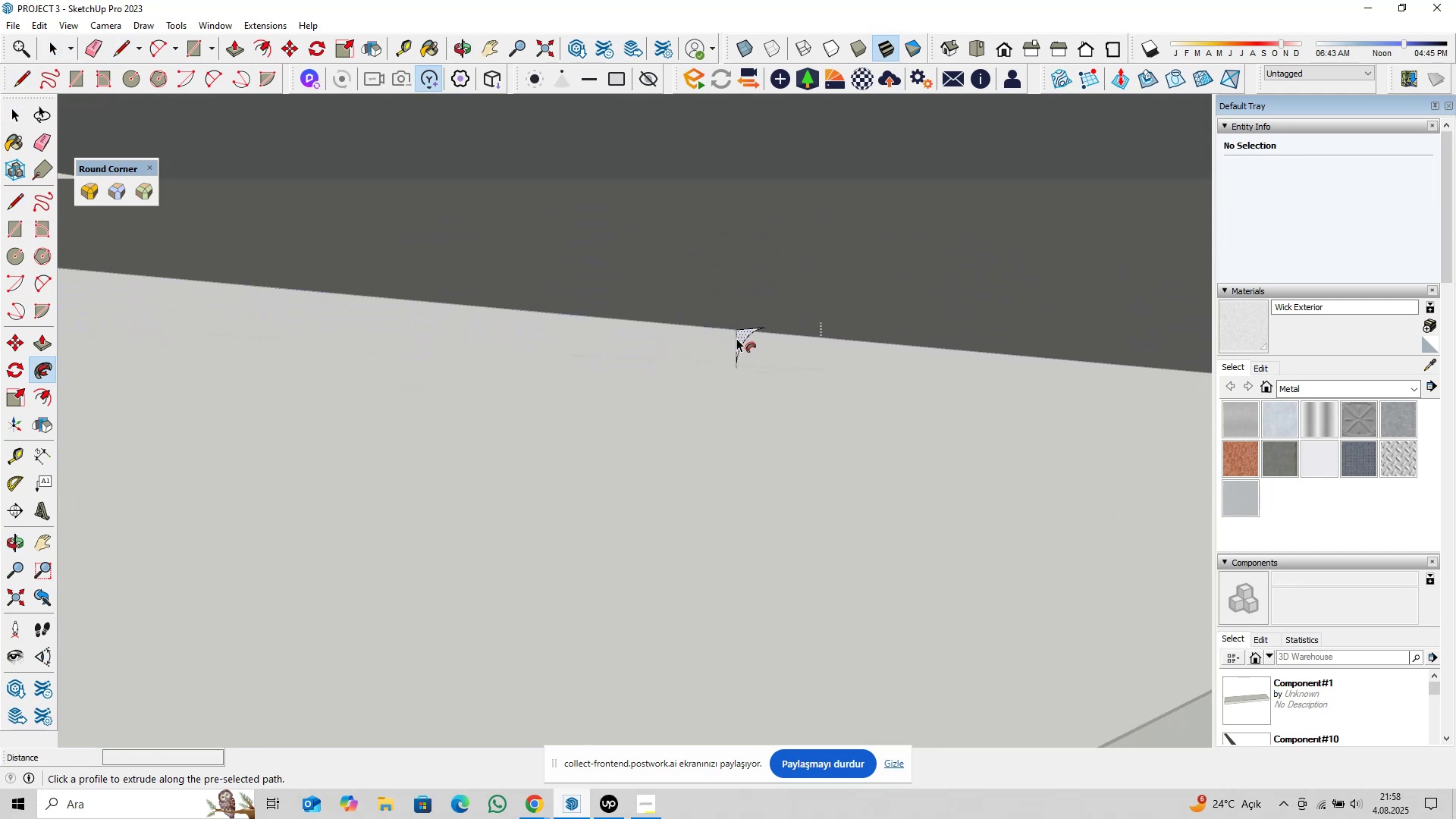 
left_click([737, 338])
 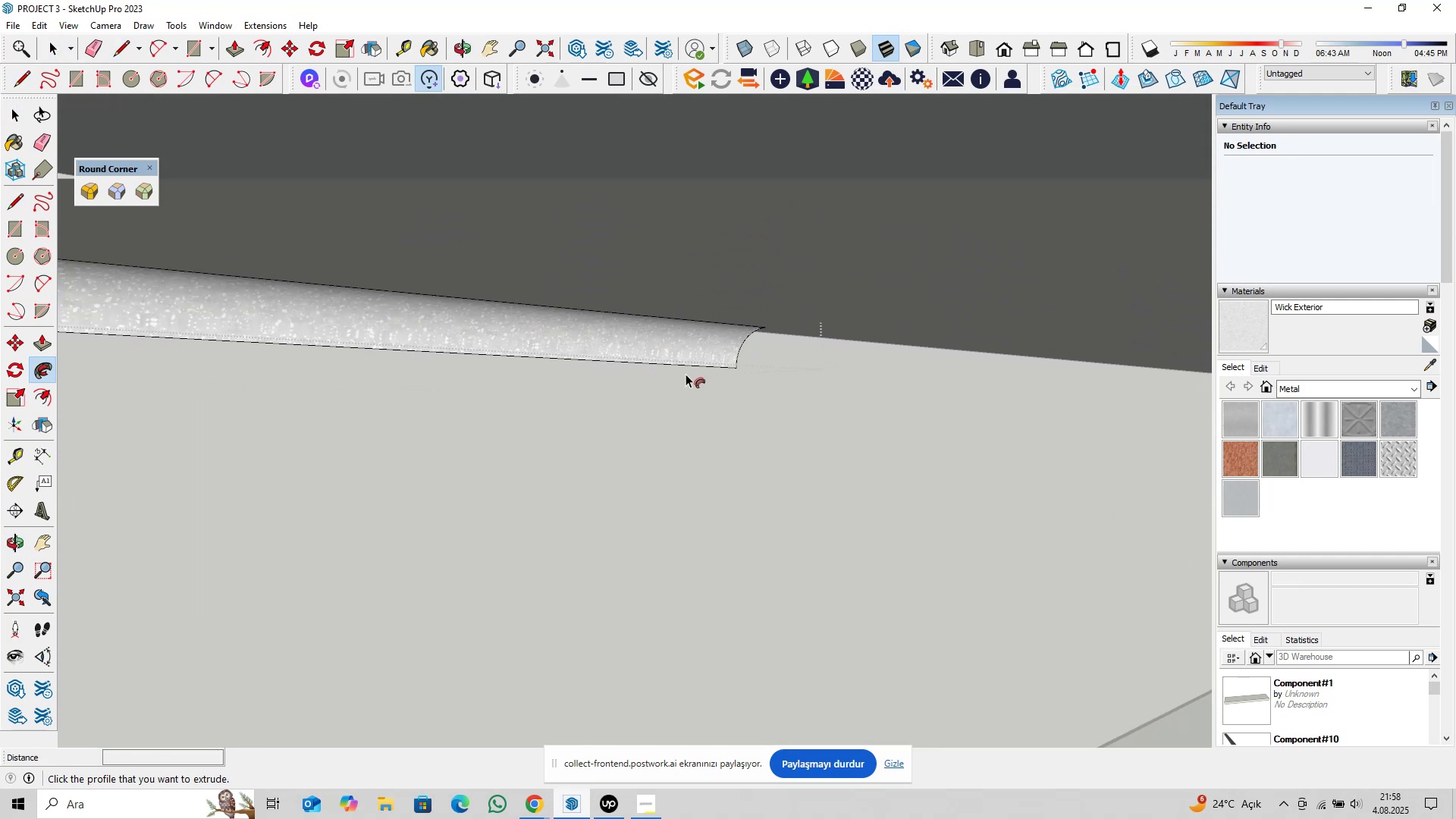 
scroll: coordinate [664, 377], scroll_direction: down, amount: 5.0
 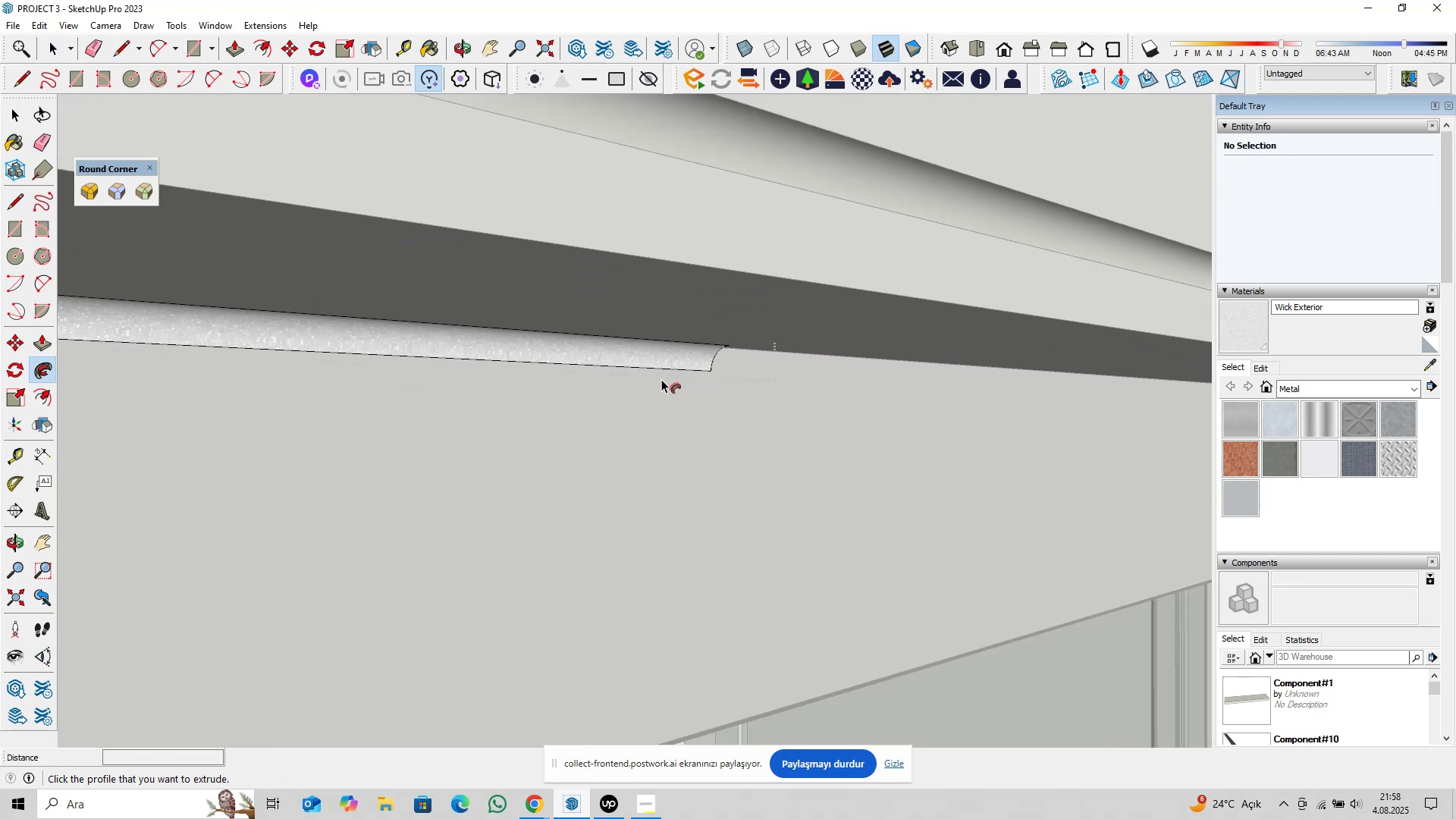 
key(Space)
 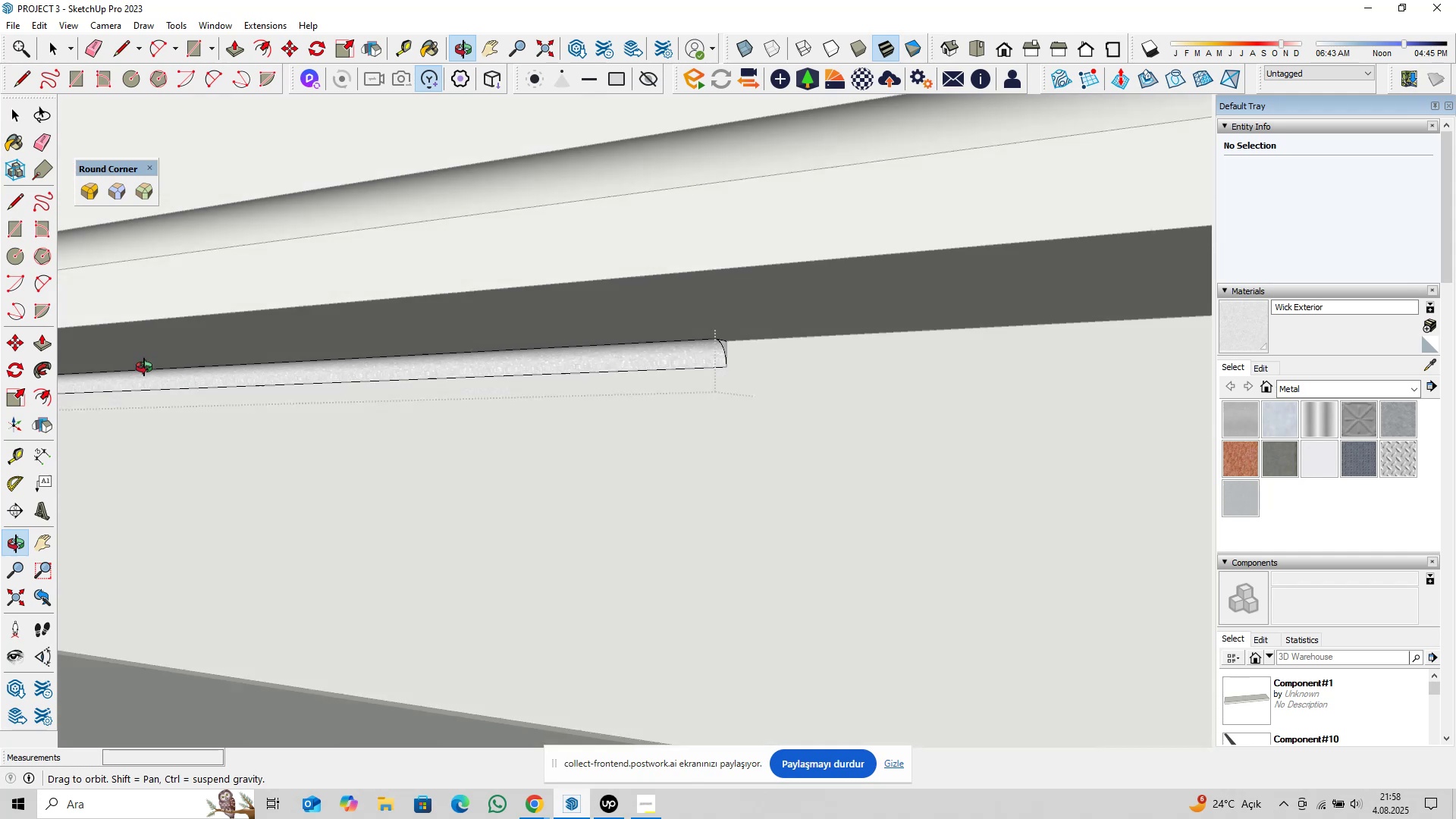 
hold_key(key=ShiftLeft, duration=0.41)
 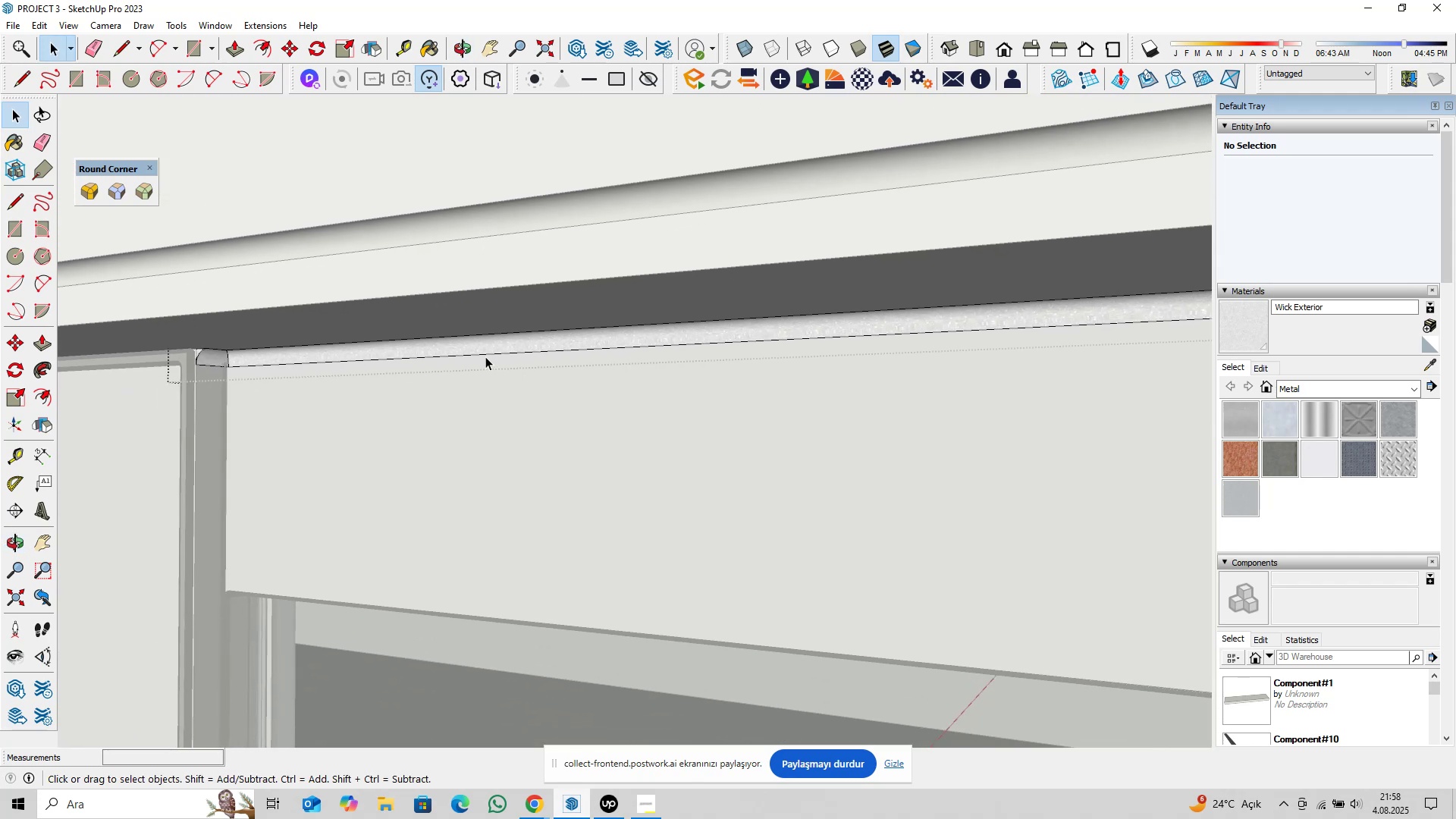 
scroll: coordinate [494, 363], scroll_direction: down, amount: 6.0
 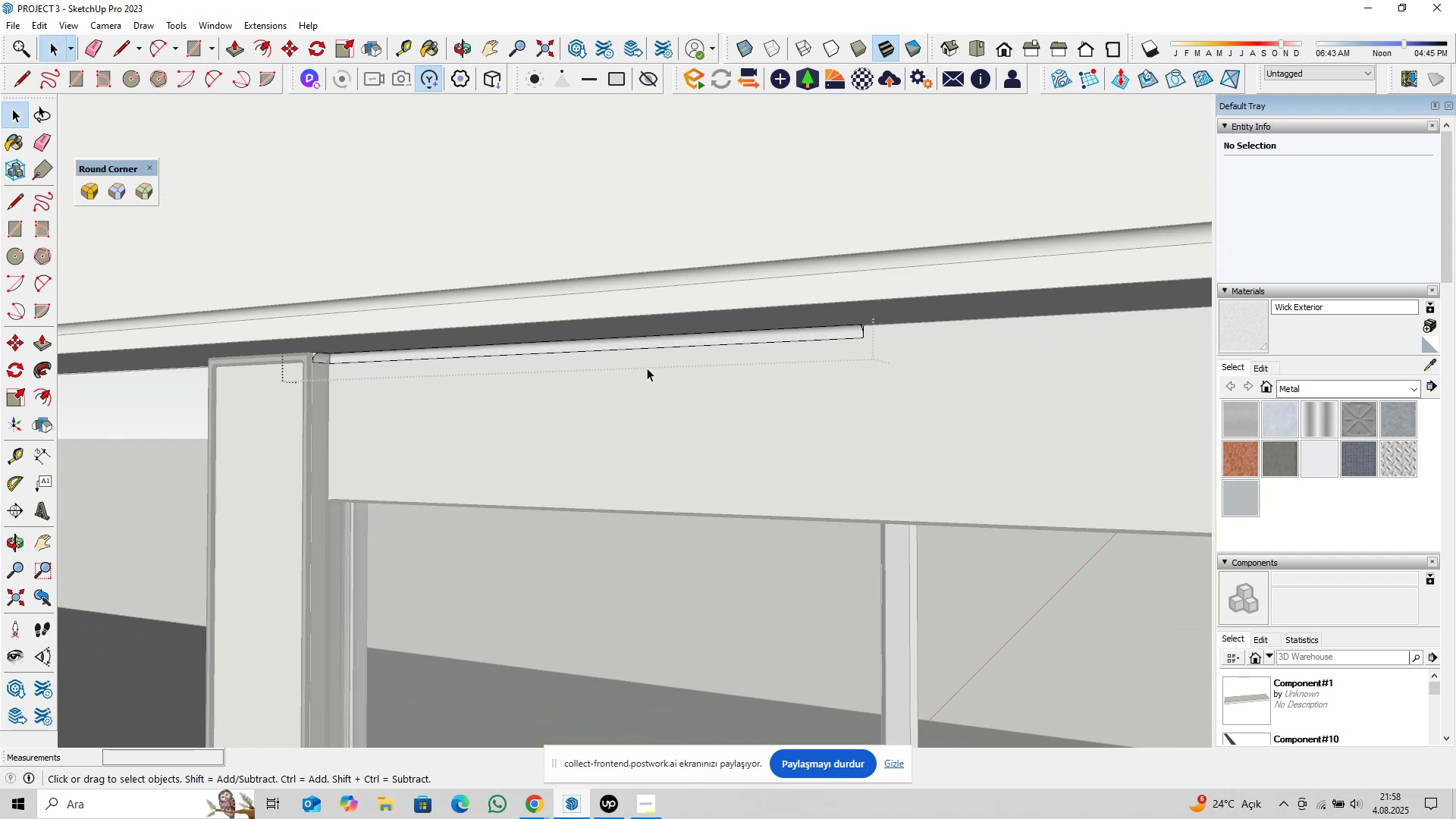 
hold_key(key=ShiftLeft, duration=0.31)
 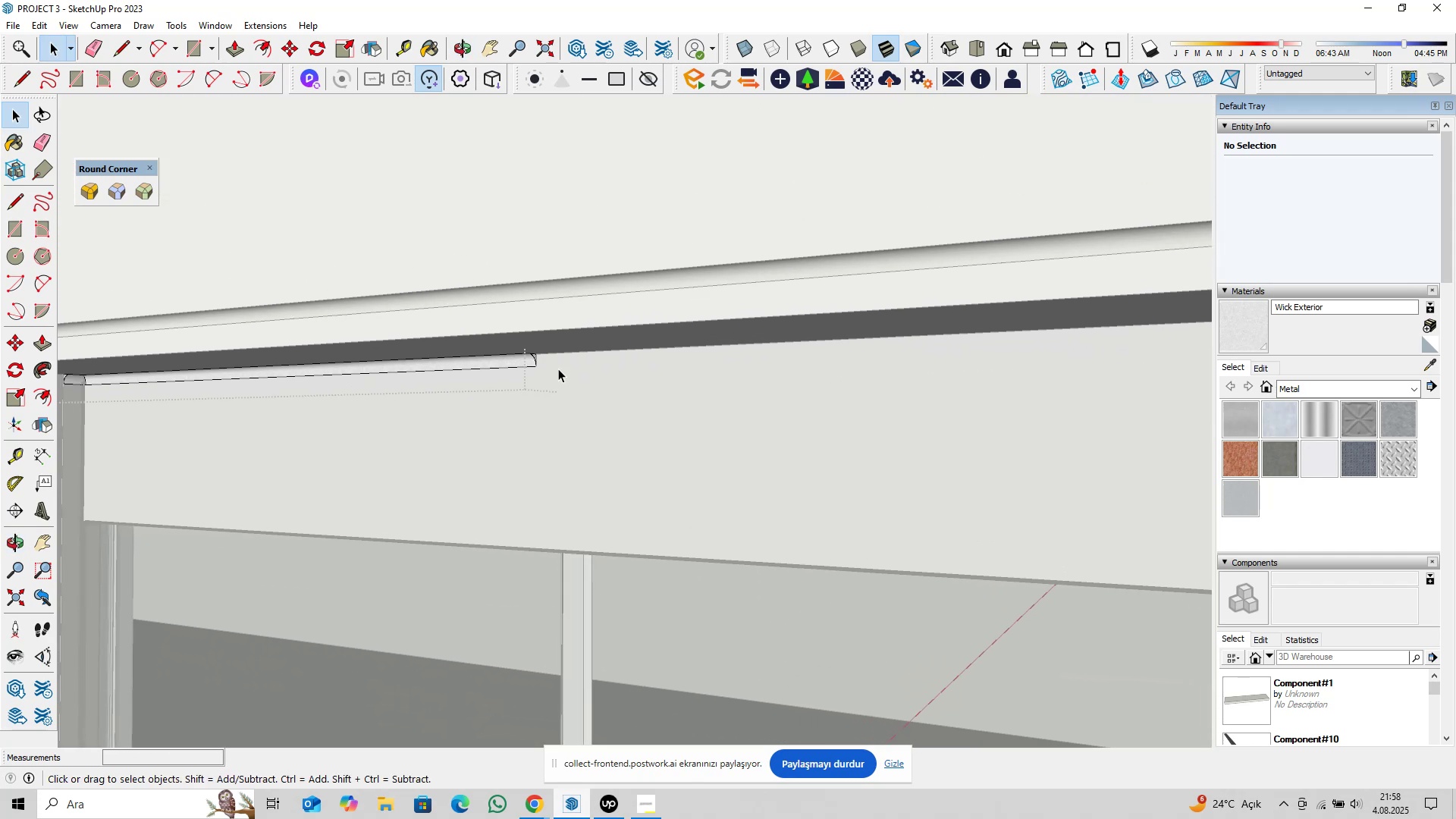 
scroll: coordinate [518, 356], scroll_direction: up, amount: 13.0
 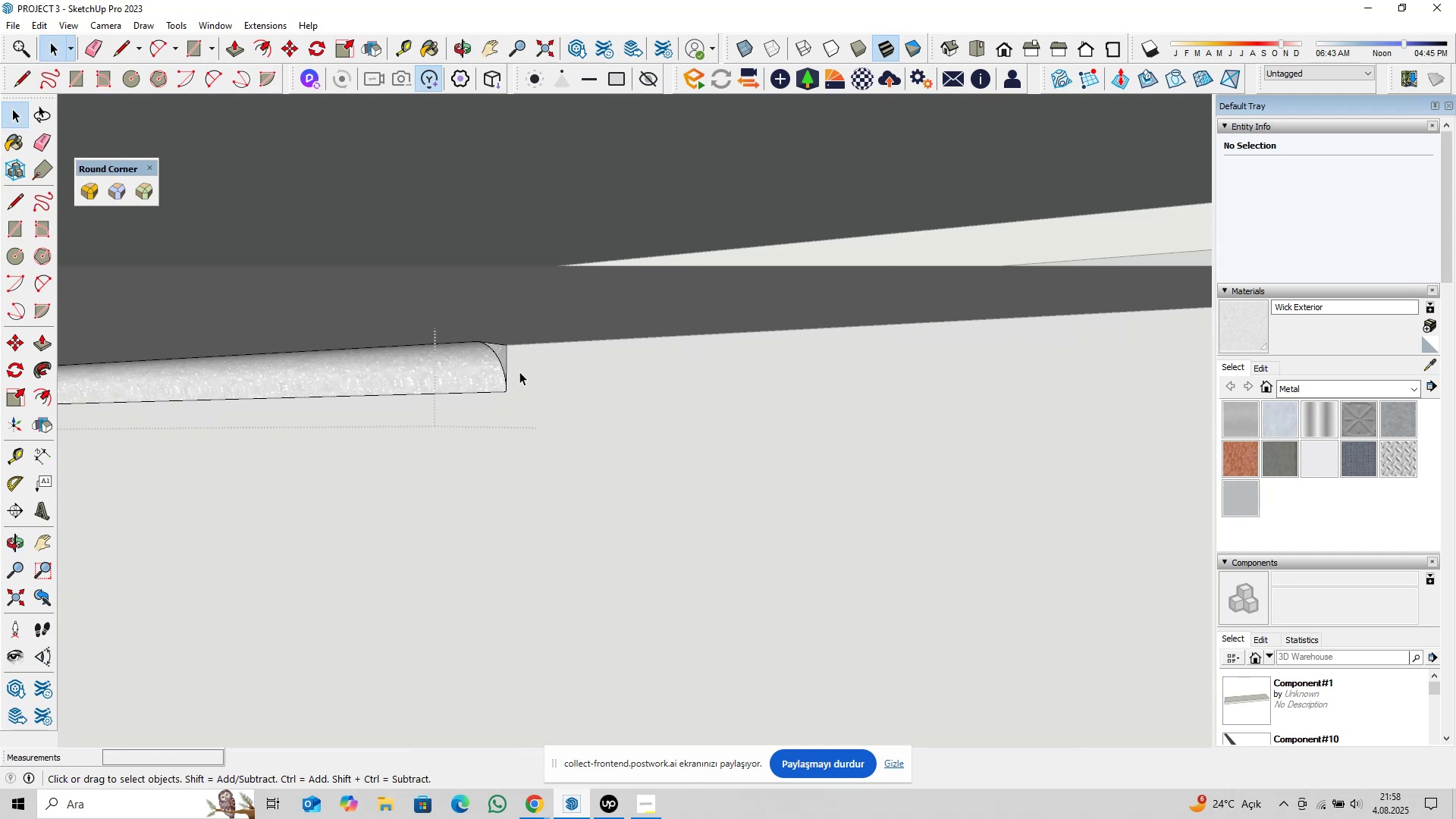 
type(pl)
 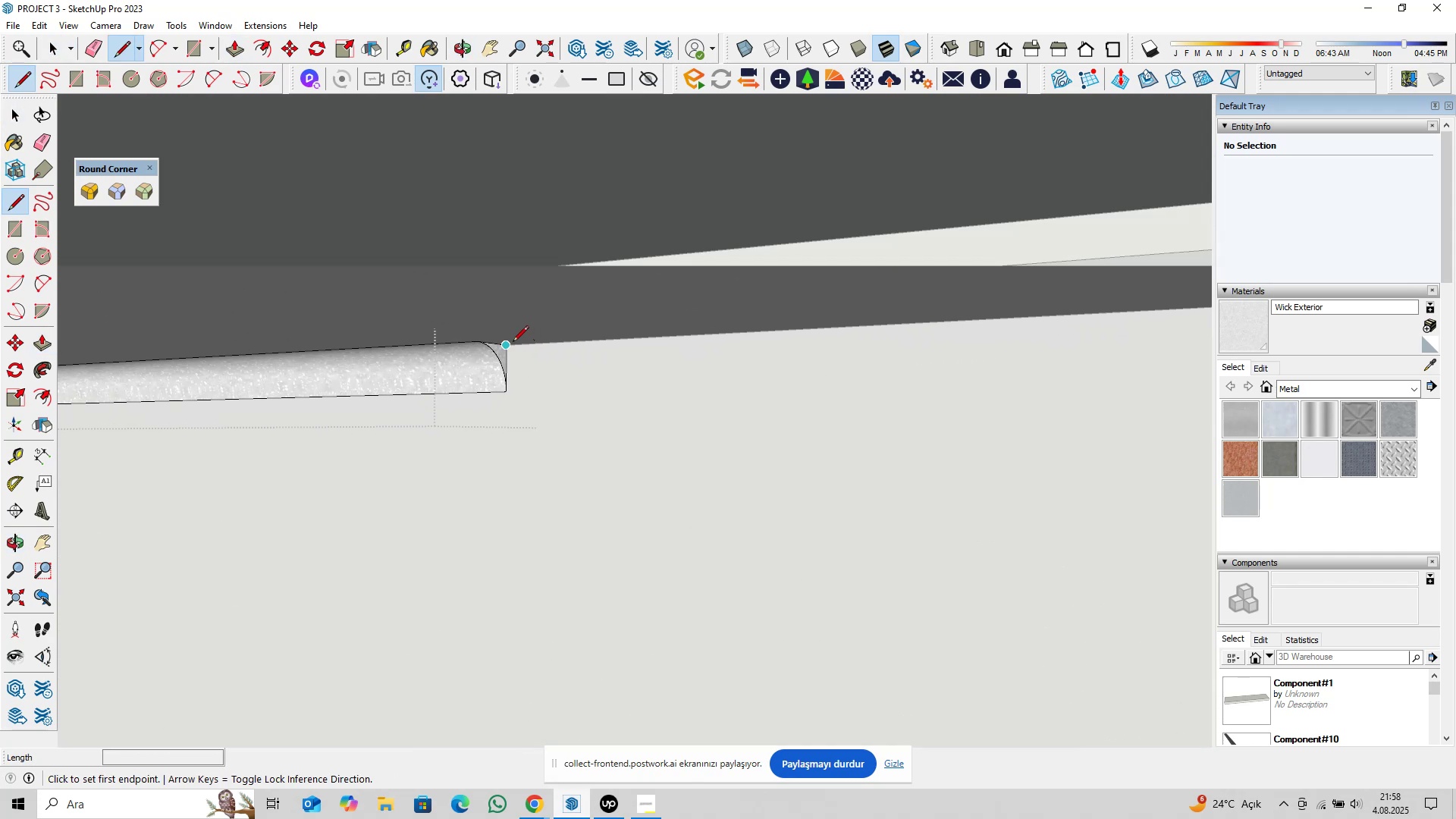 
left_click([513, 343])
 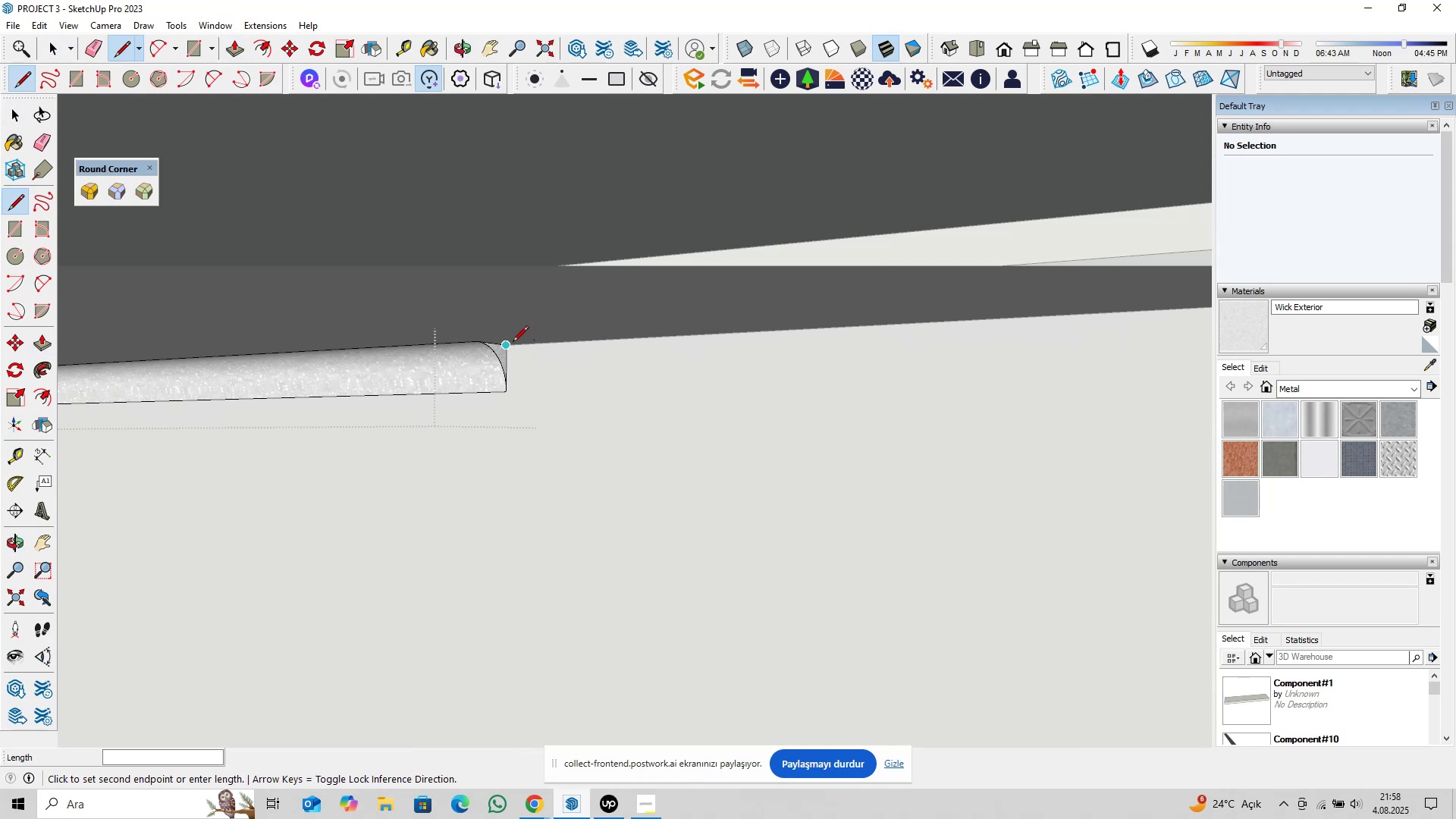 
key(ArrowLeft)
 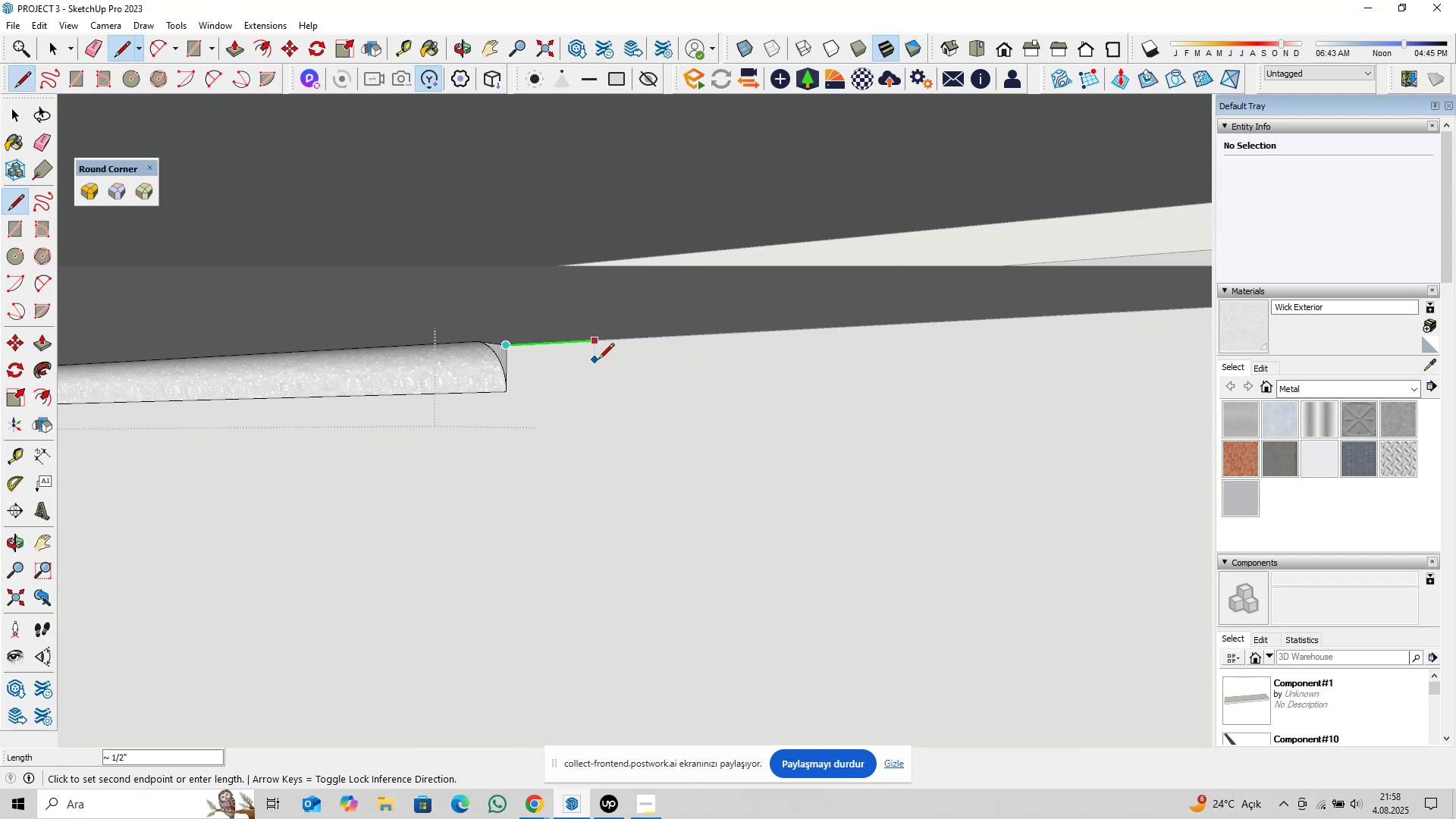 
scroll: coordinate [592, 381], scroll_direction: down, amount: 17.0
 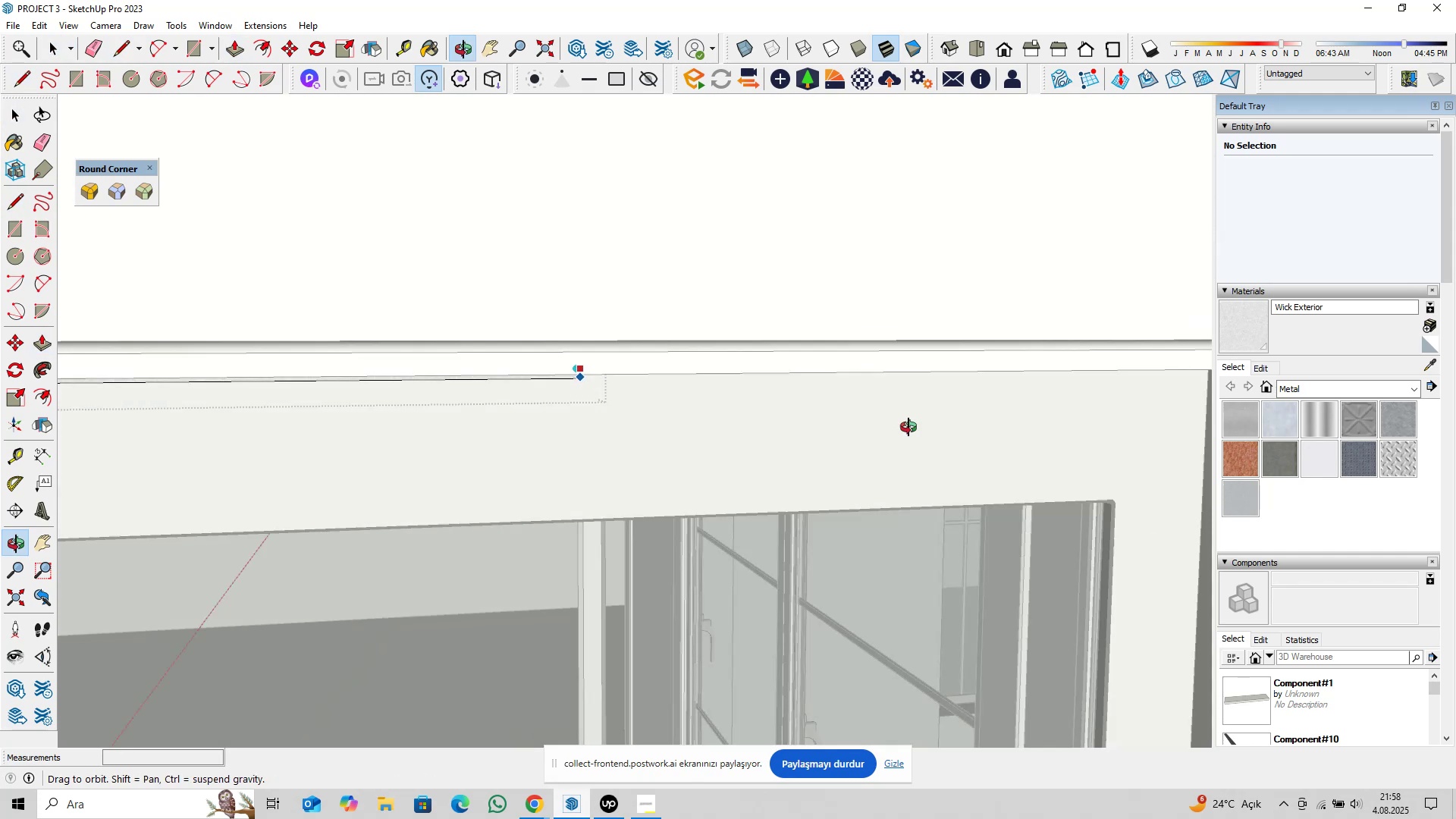 
hold_key(key=ShiftLeft, duration=0.42)
 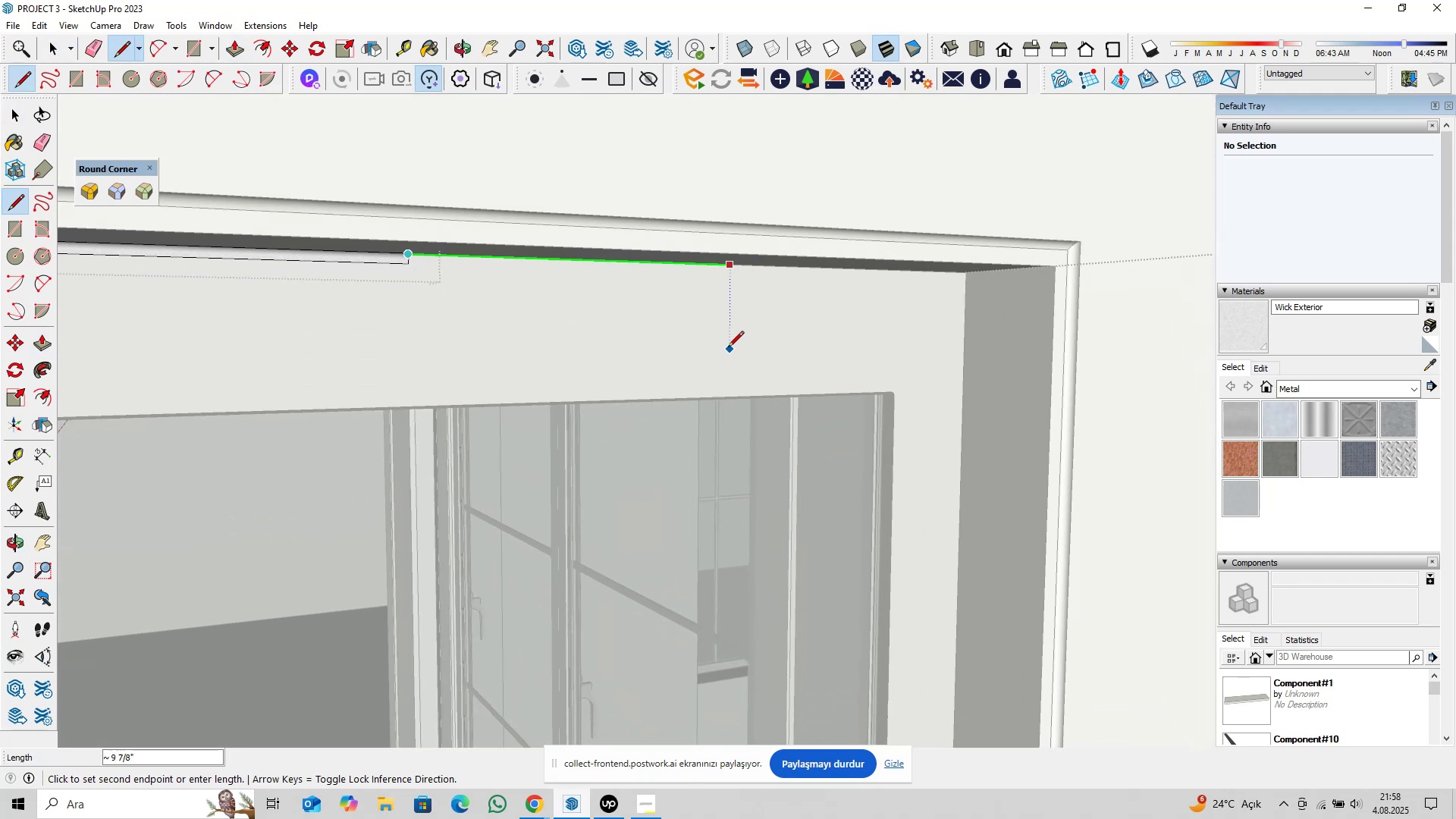 
scroll: coordinate [726, 347], scroll_direction: down, amount: 6.0
 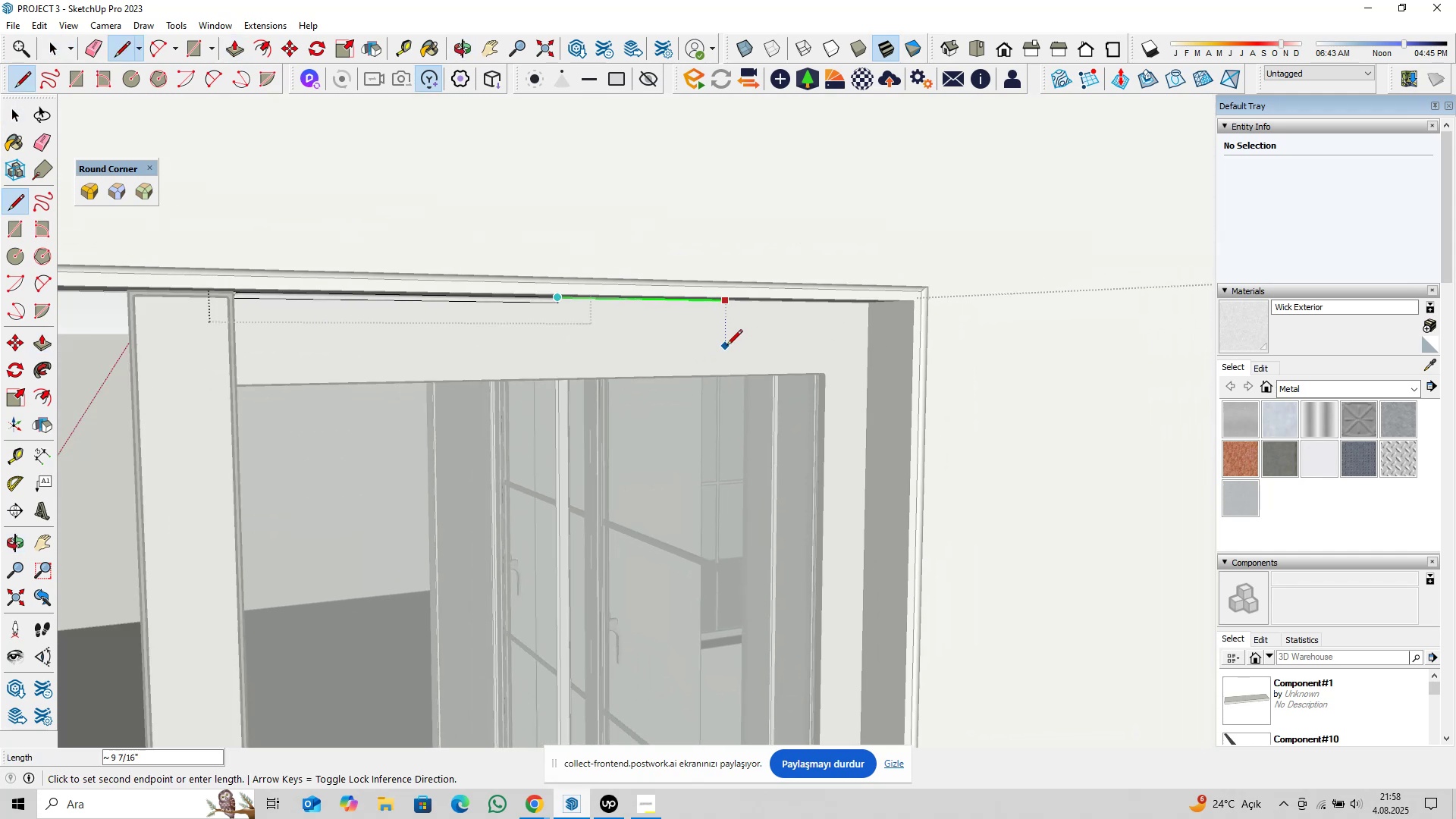 
hold_key(key=ShiftLeft, duration=0.31)
 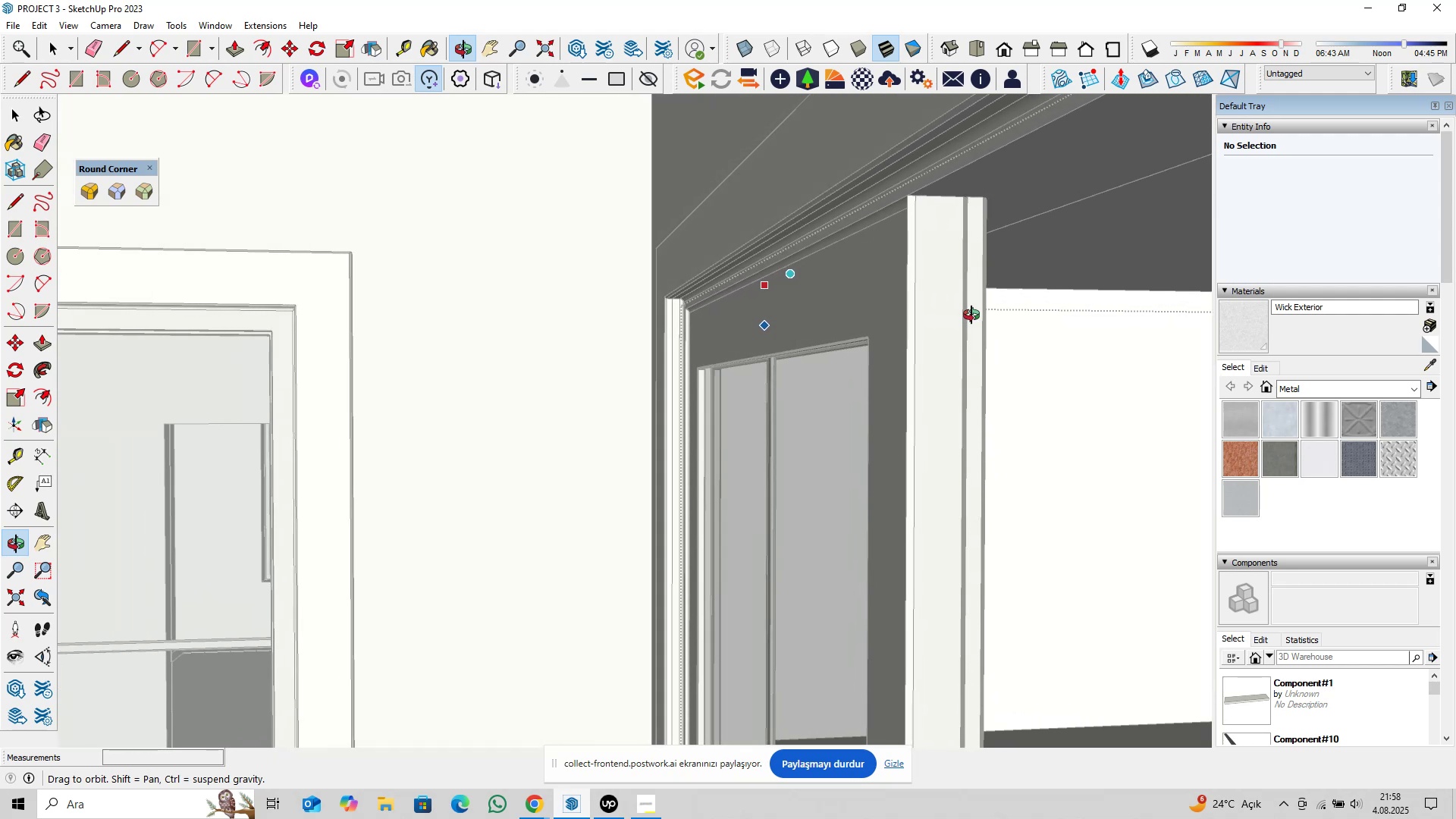 
wait(6.64)
 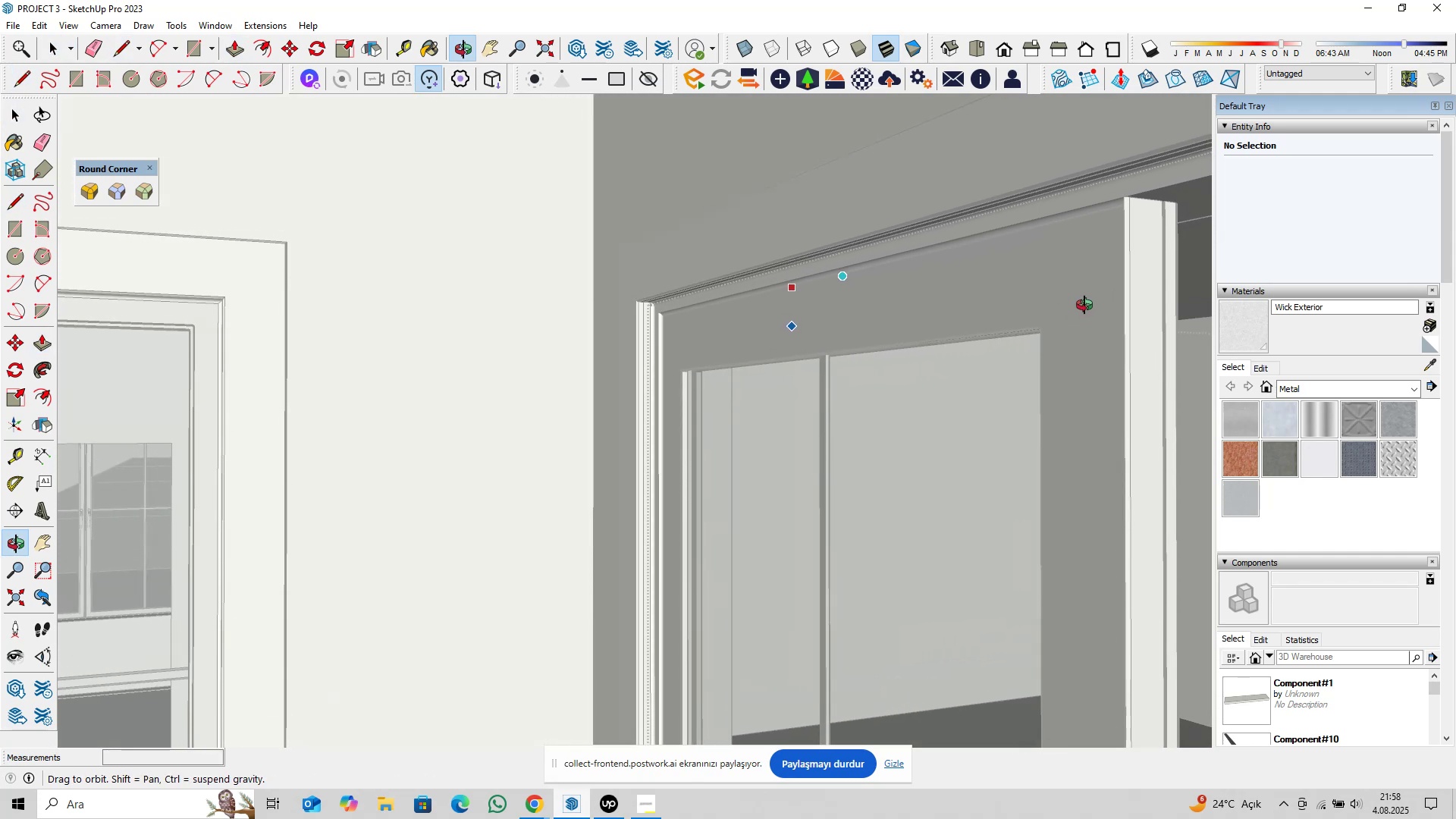 
hold_key(key=ShiftLeft, duration=0.52)
 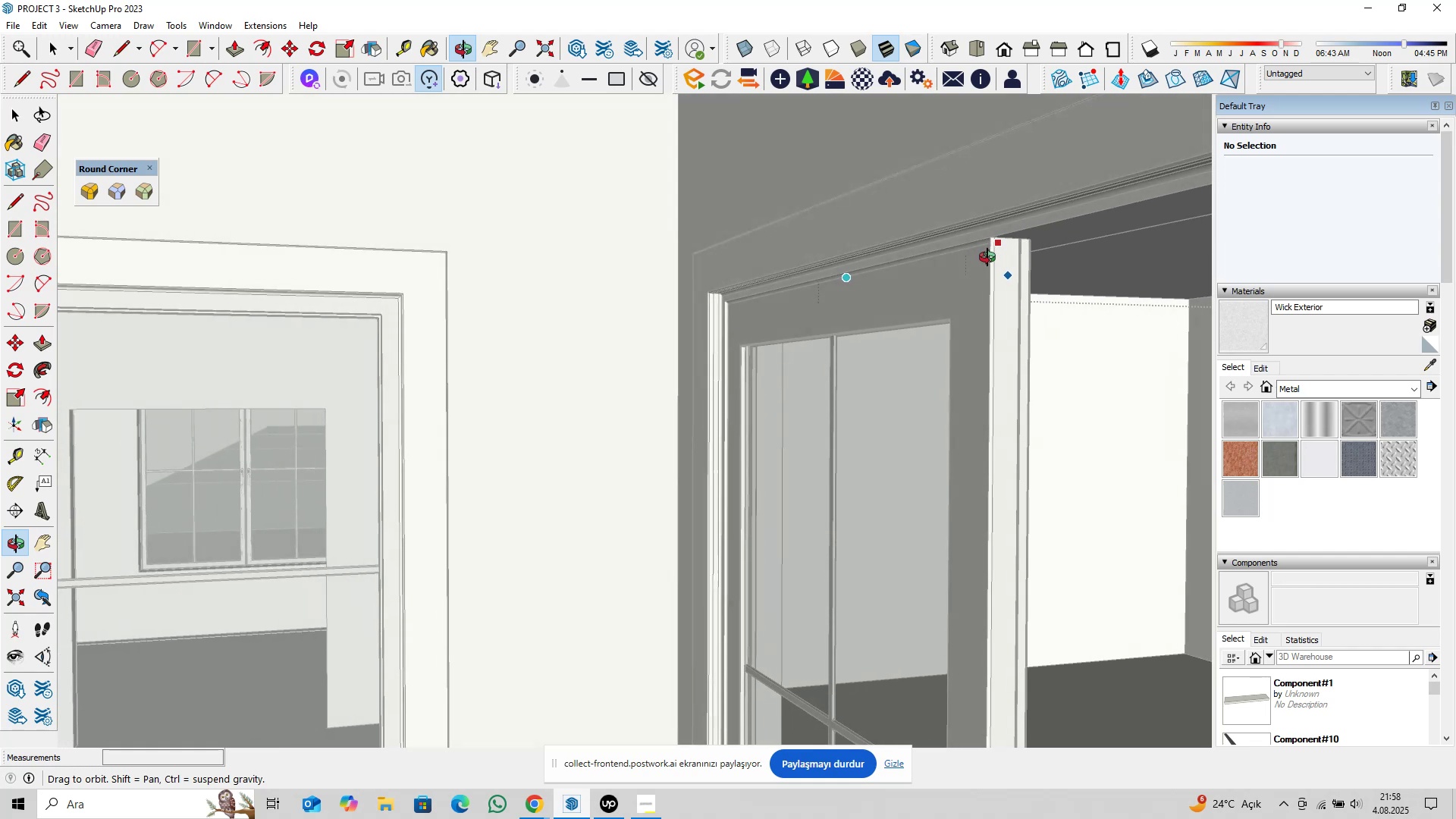 
wait(7.07)
 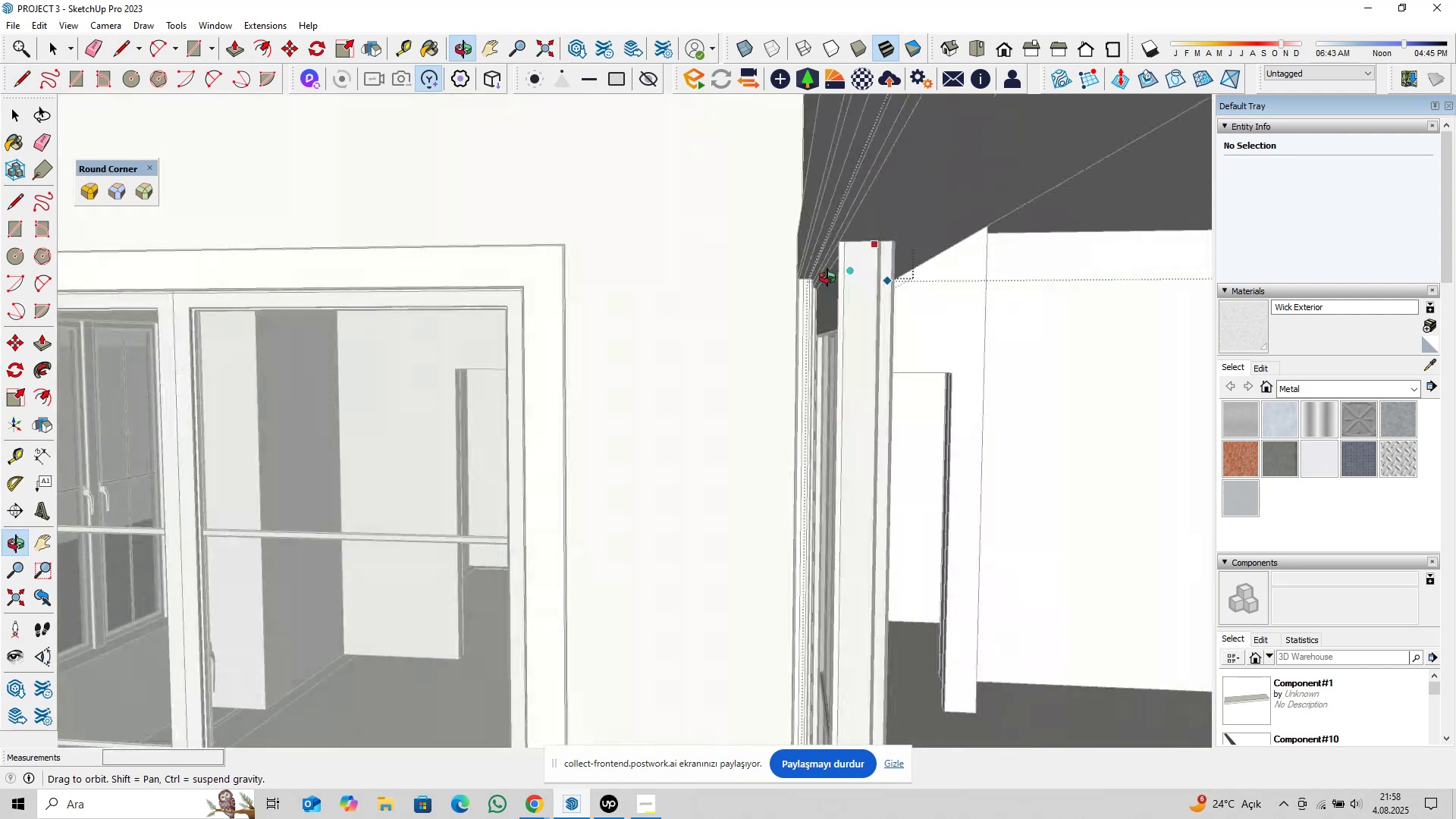 
scroll: coordinate [961, 282], scroll_direction: up, amount: 7.0
 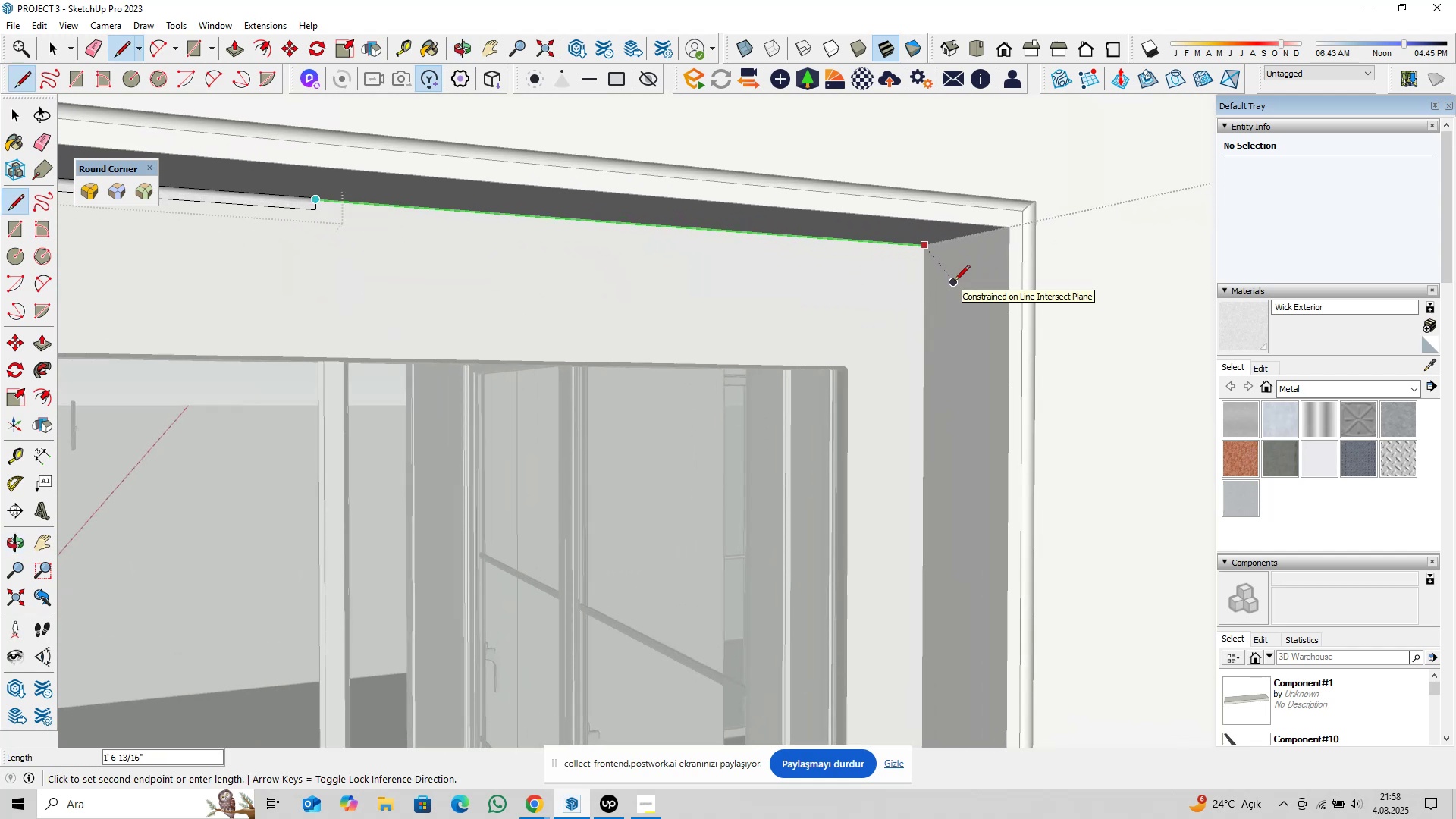 
left_click([954, 282])
 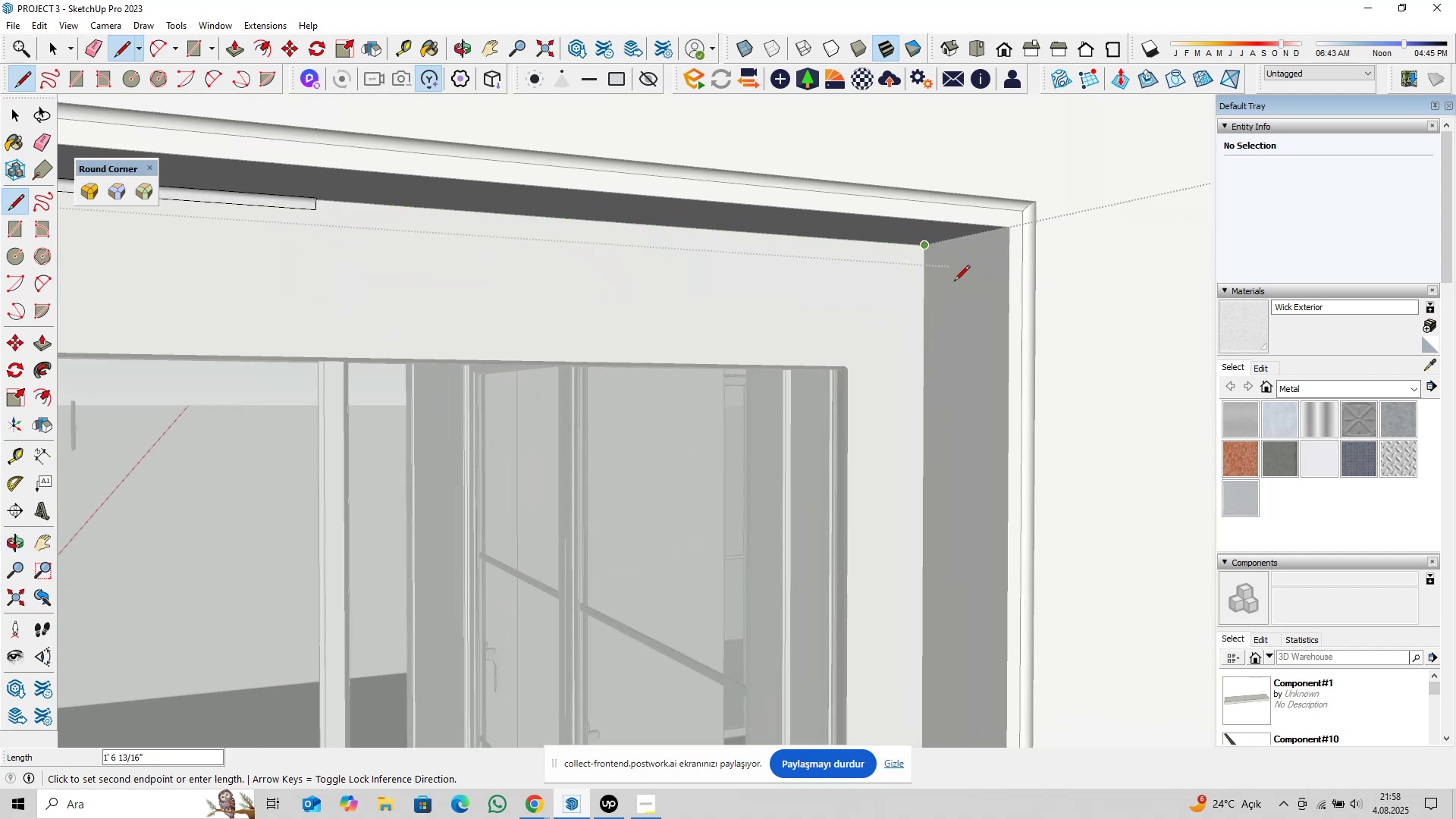 
key(ArrowUp)
 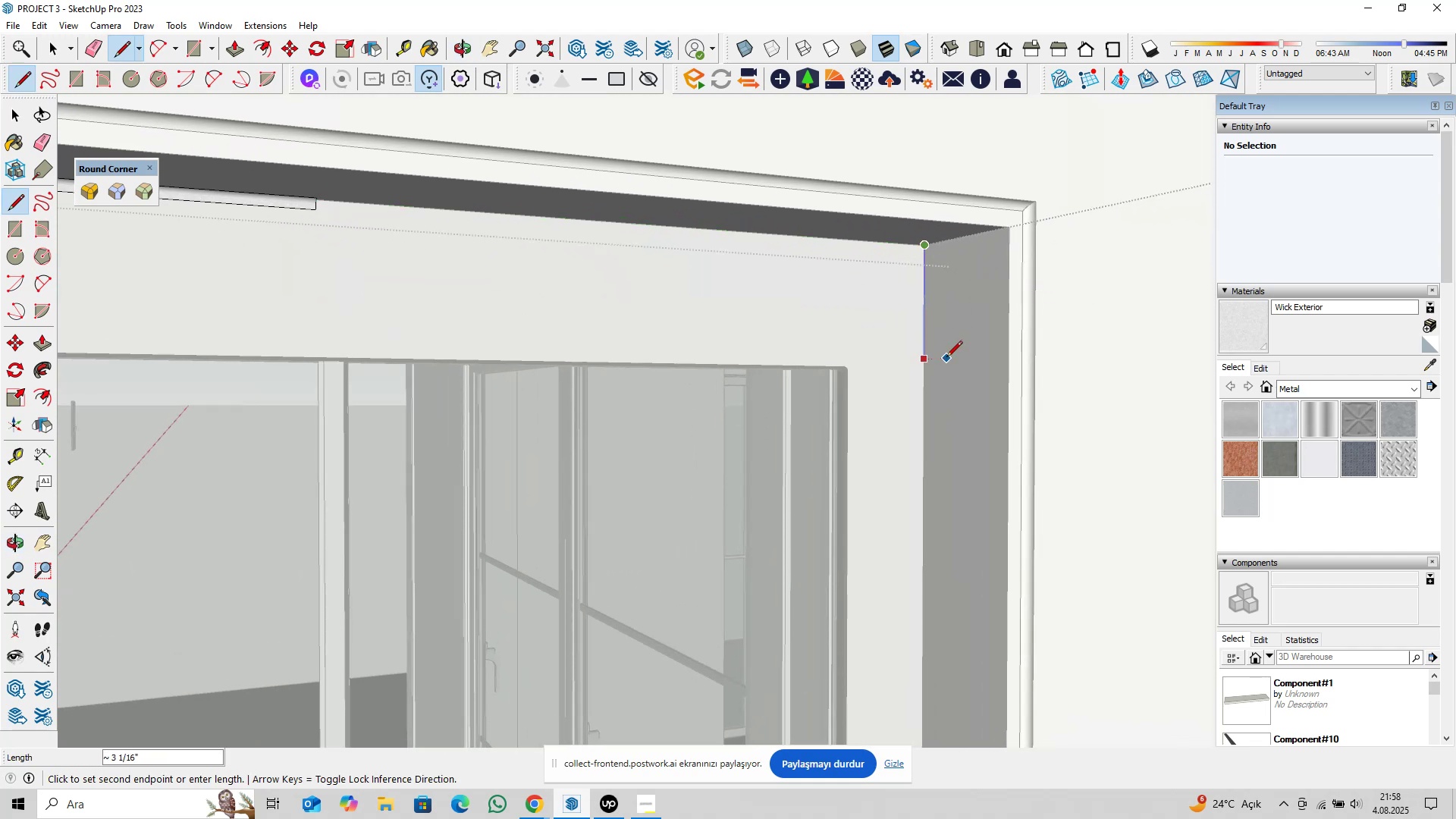 
scroll: coordinate [924, 447], scroll_direction: down, amount: 11.0
 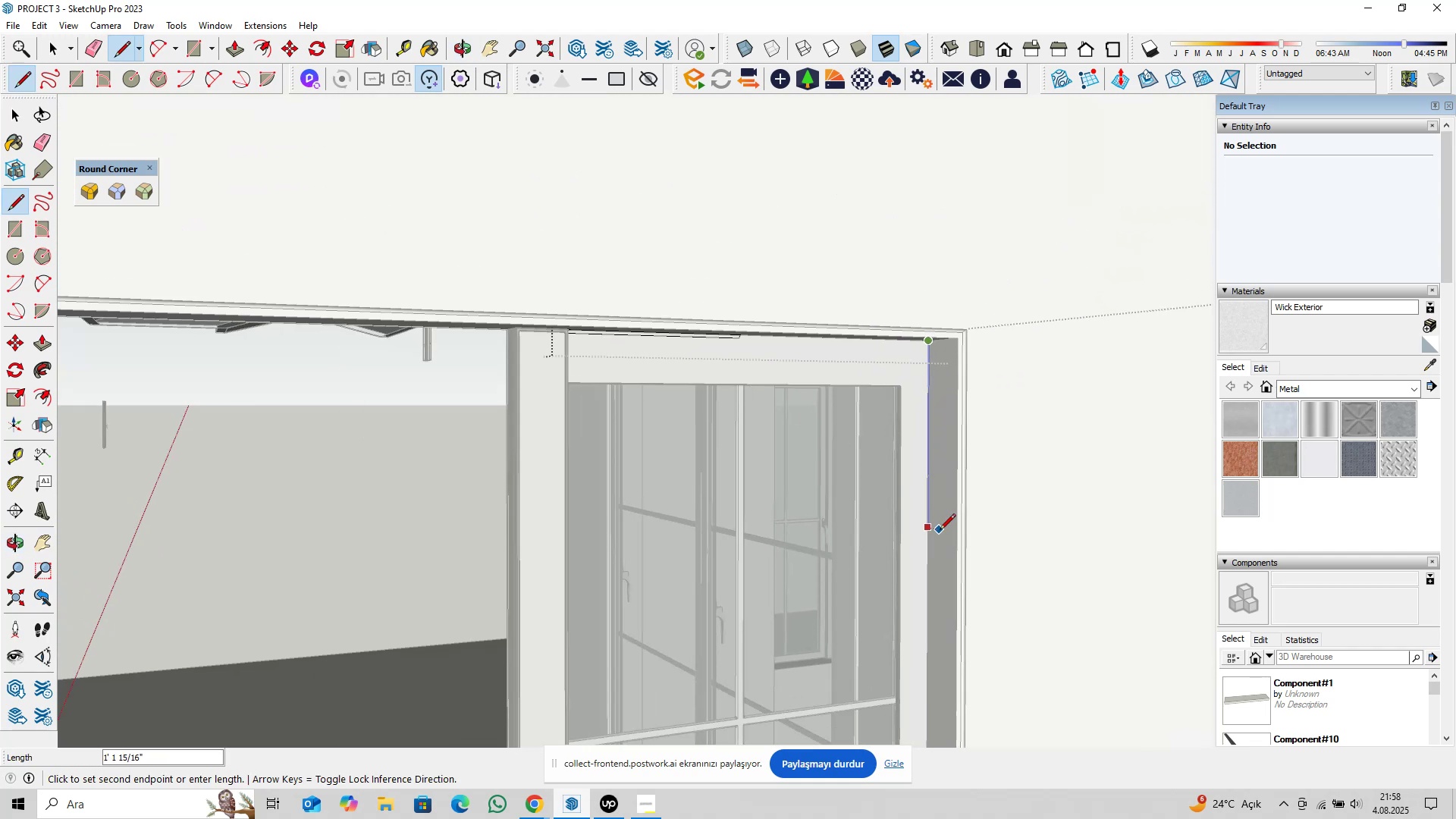 
key(Shift+ShiftLeft)
 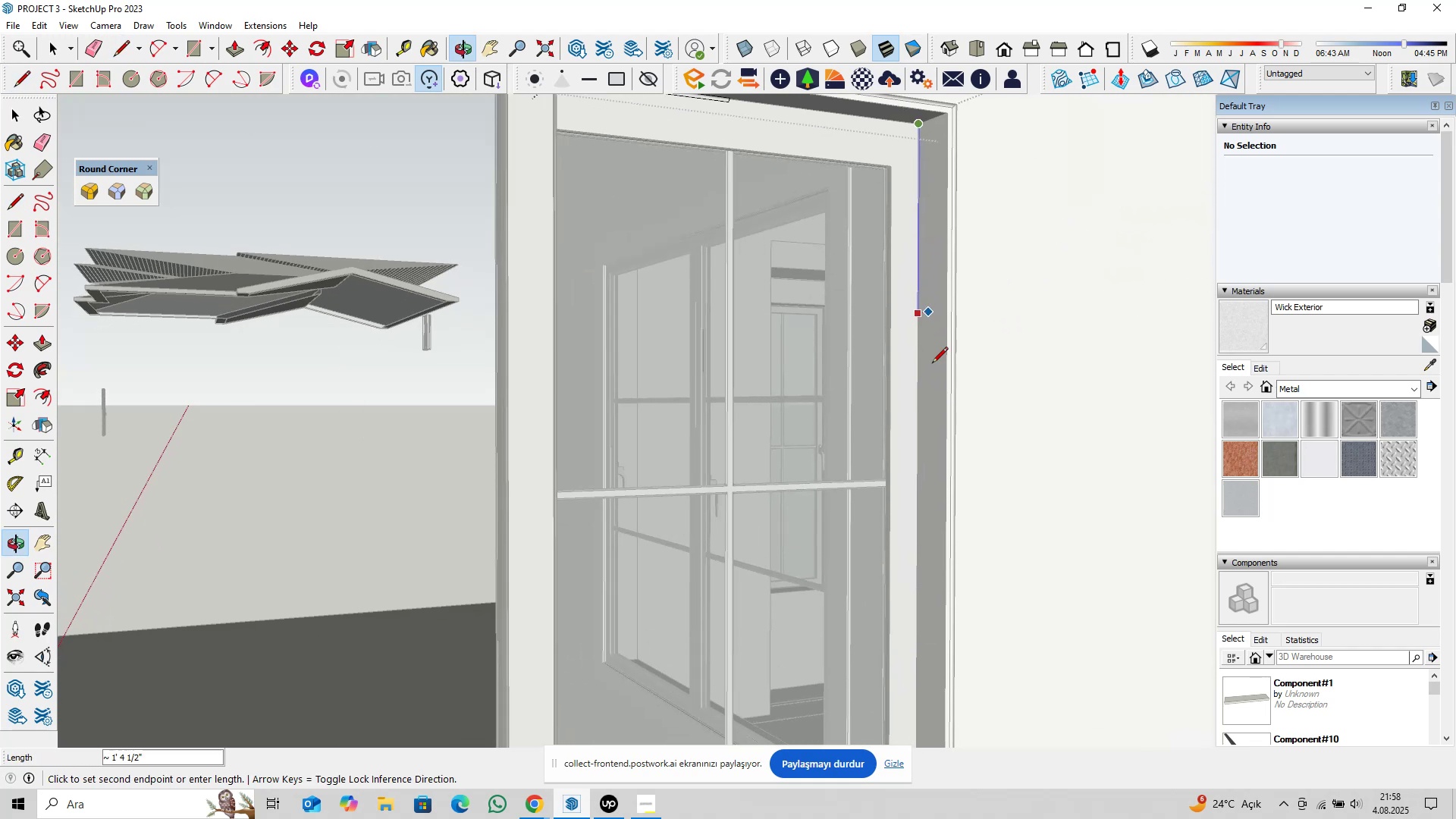 
key(Shift+ShiftLeft)
 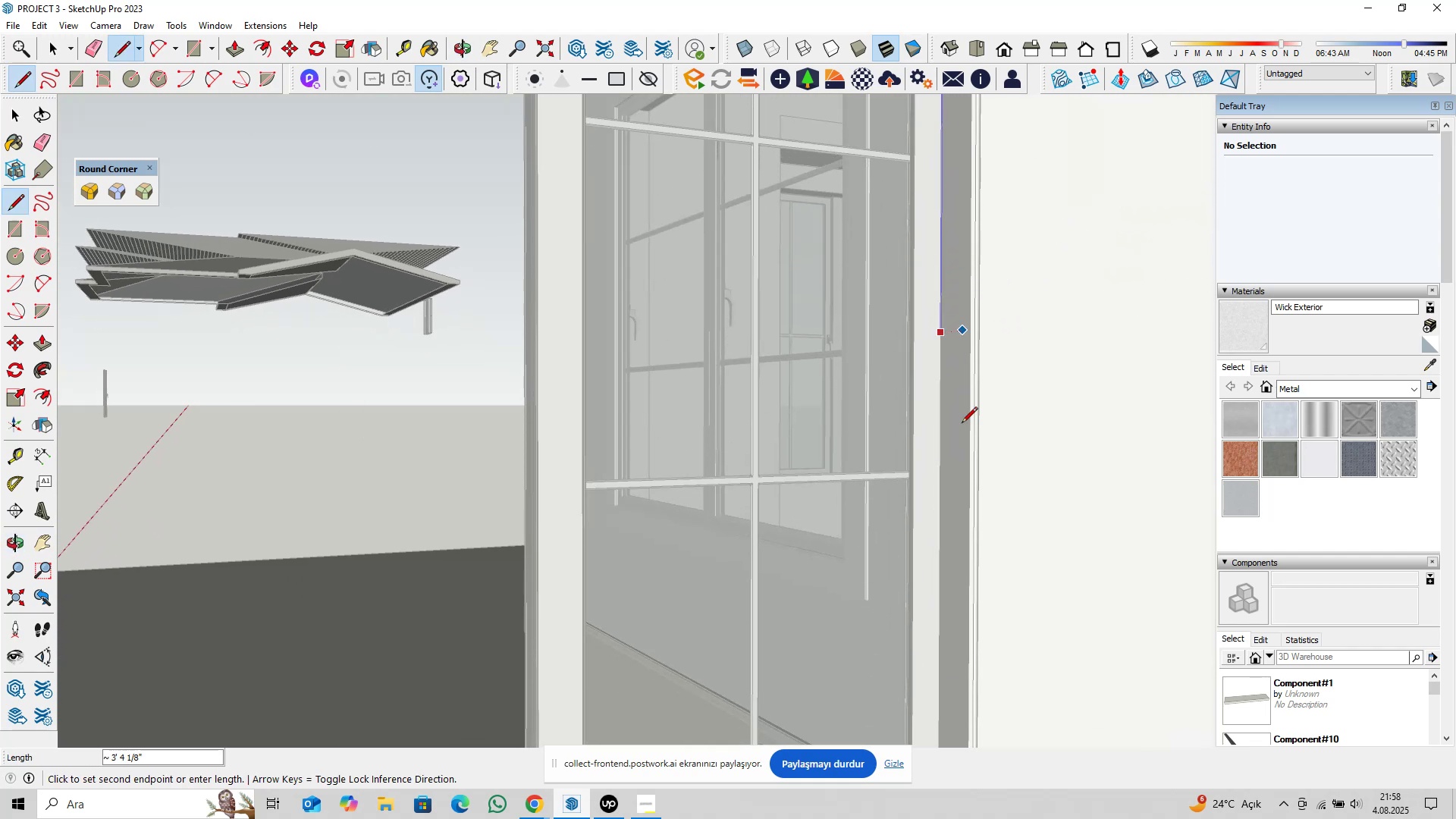 
key(Shift+ShiftLeft)
 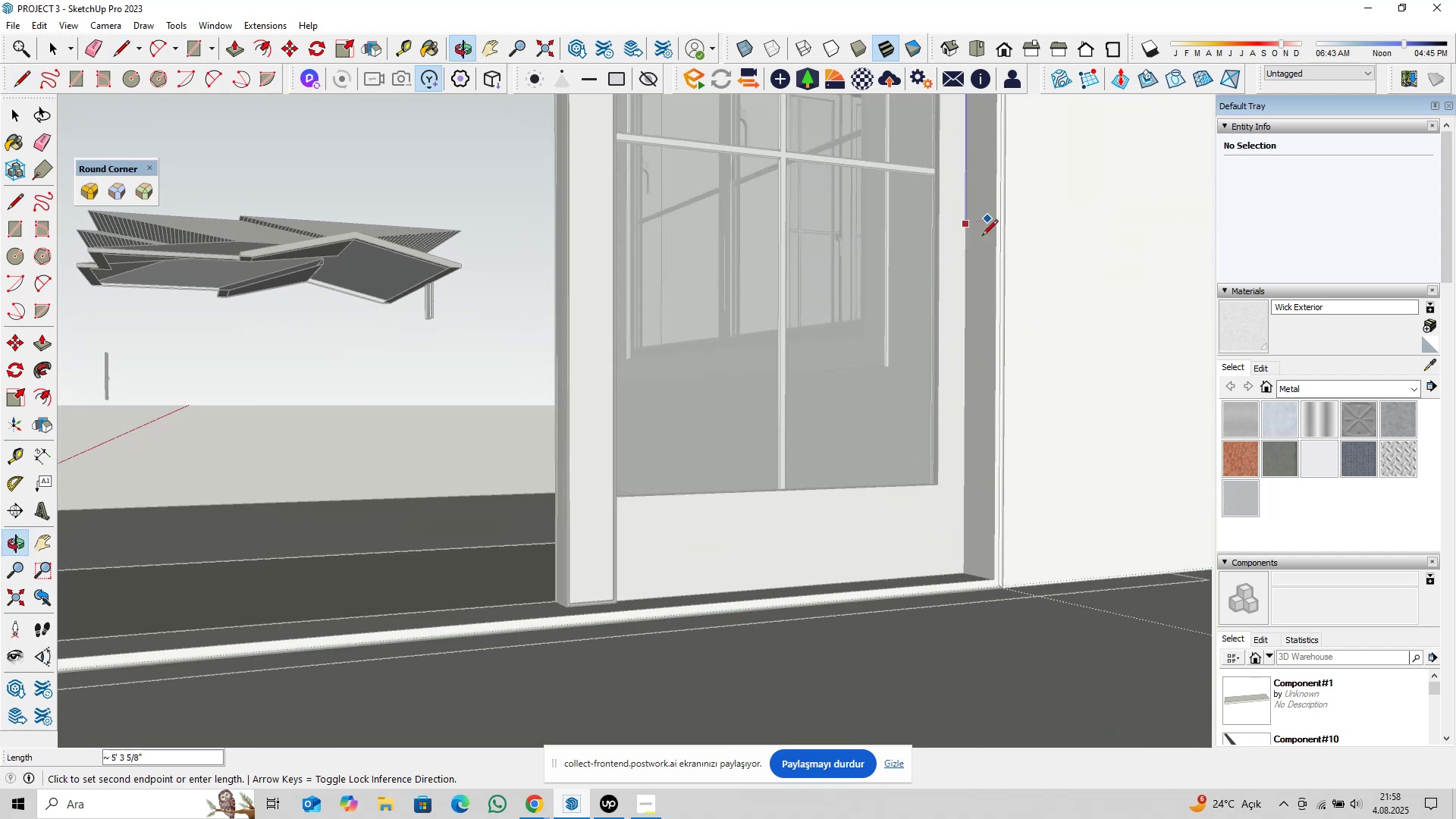 
key(Shift+ShiftLeft)
 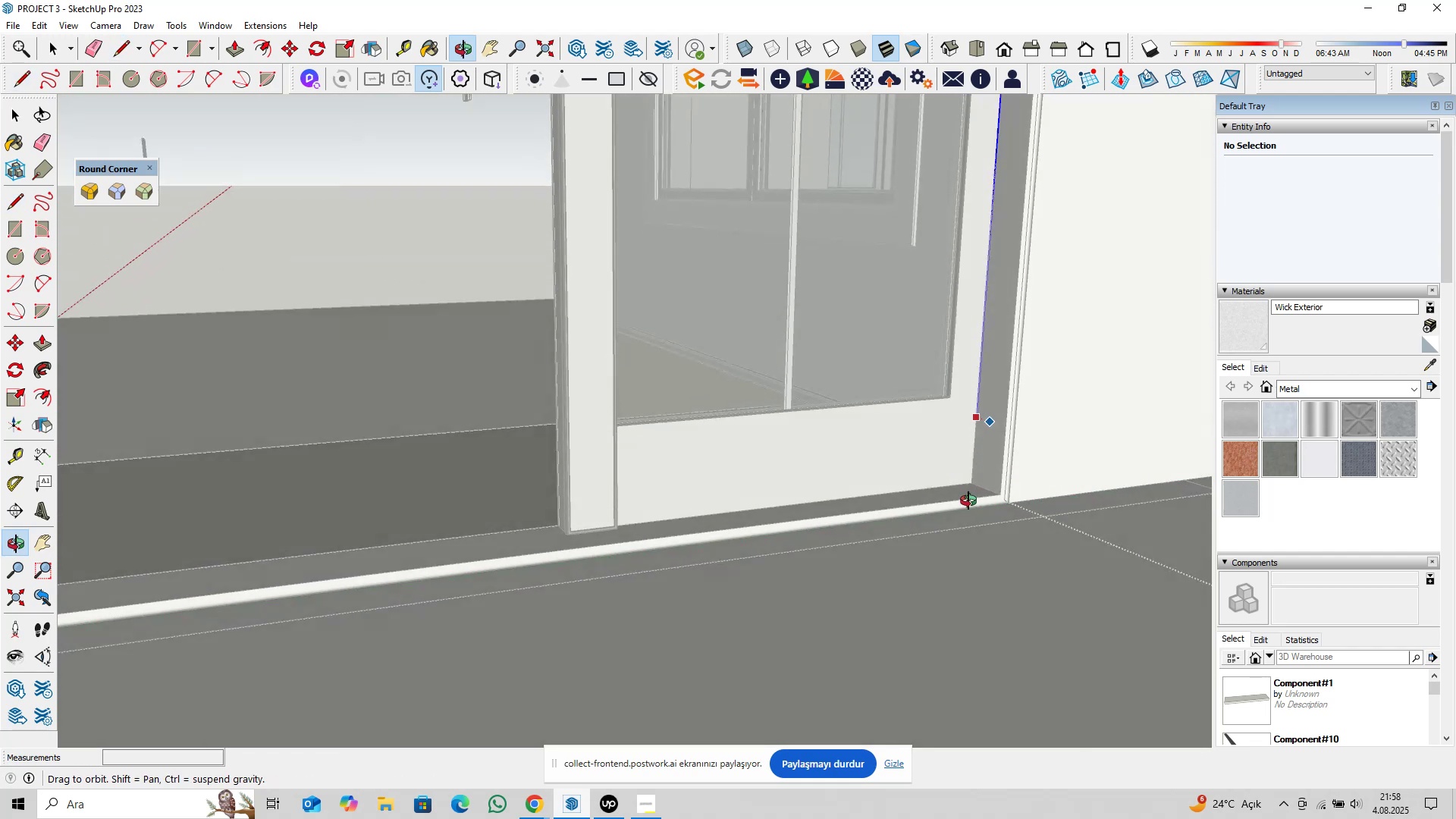 
scroll: coordinate [949, 491], scroll_direction: up, amount: 8.0
 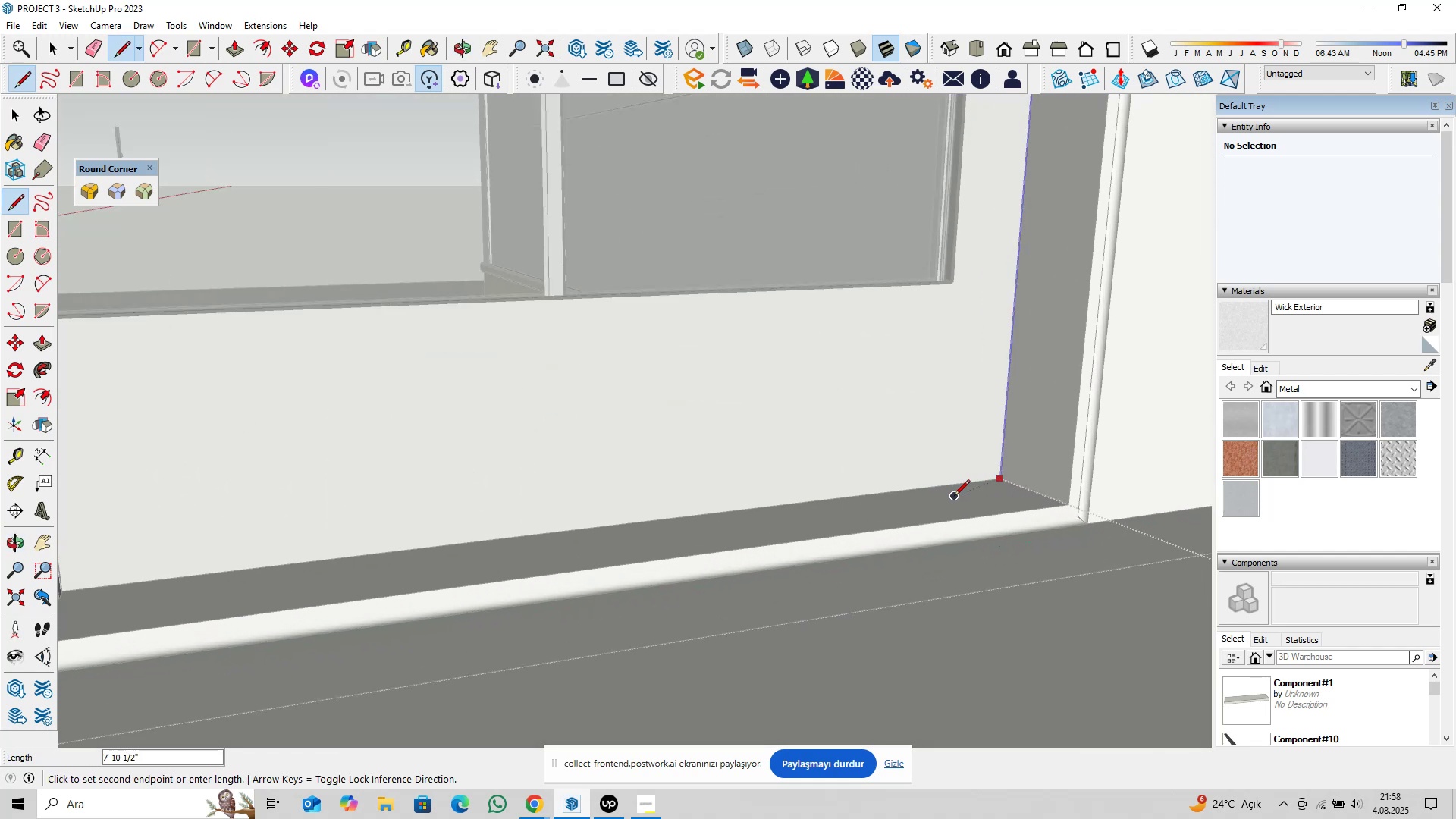 
left_click([954, 497])
 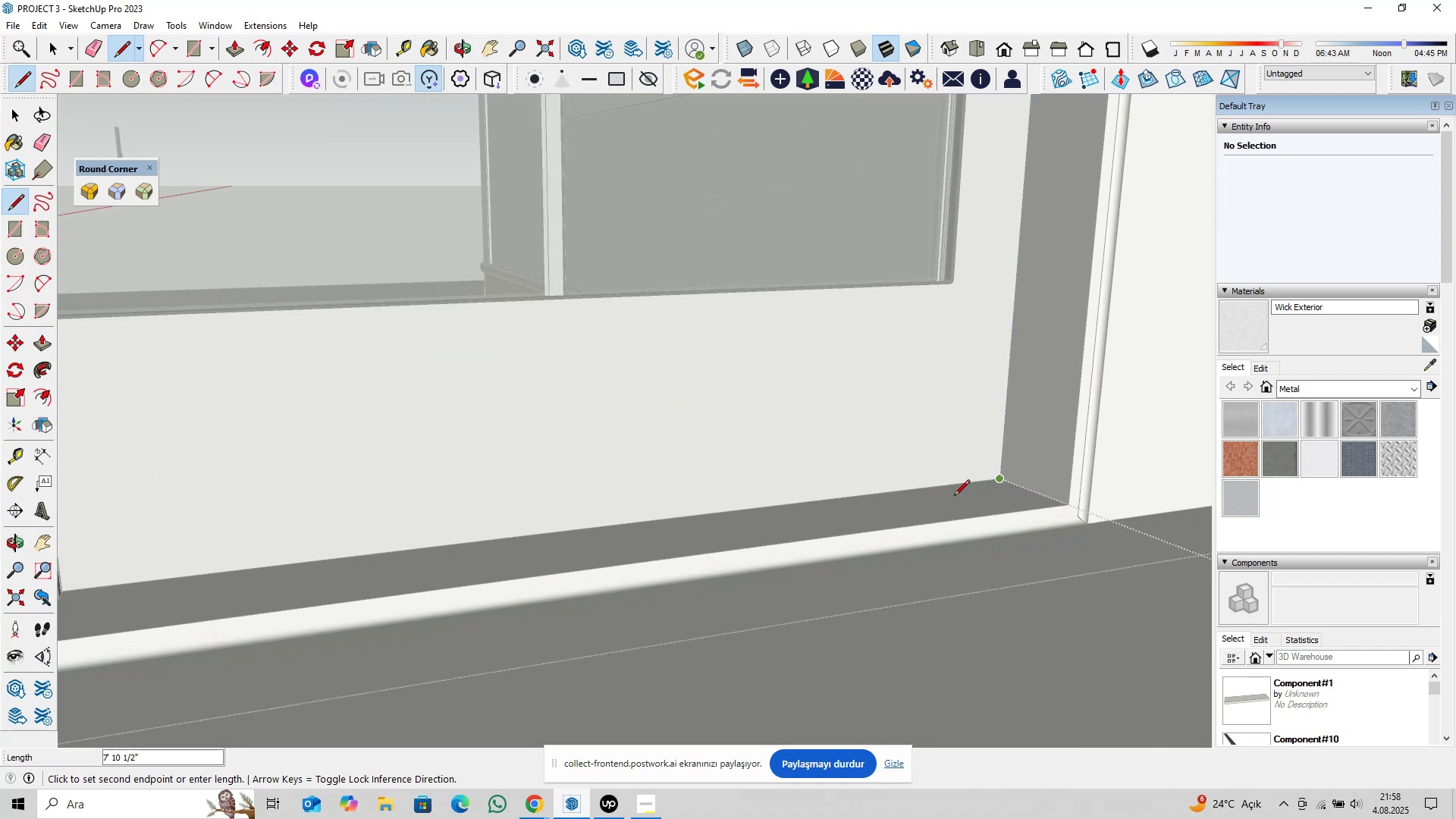 
key(ArrowLeft)
 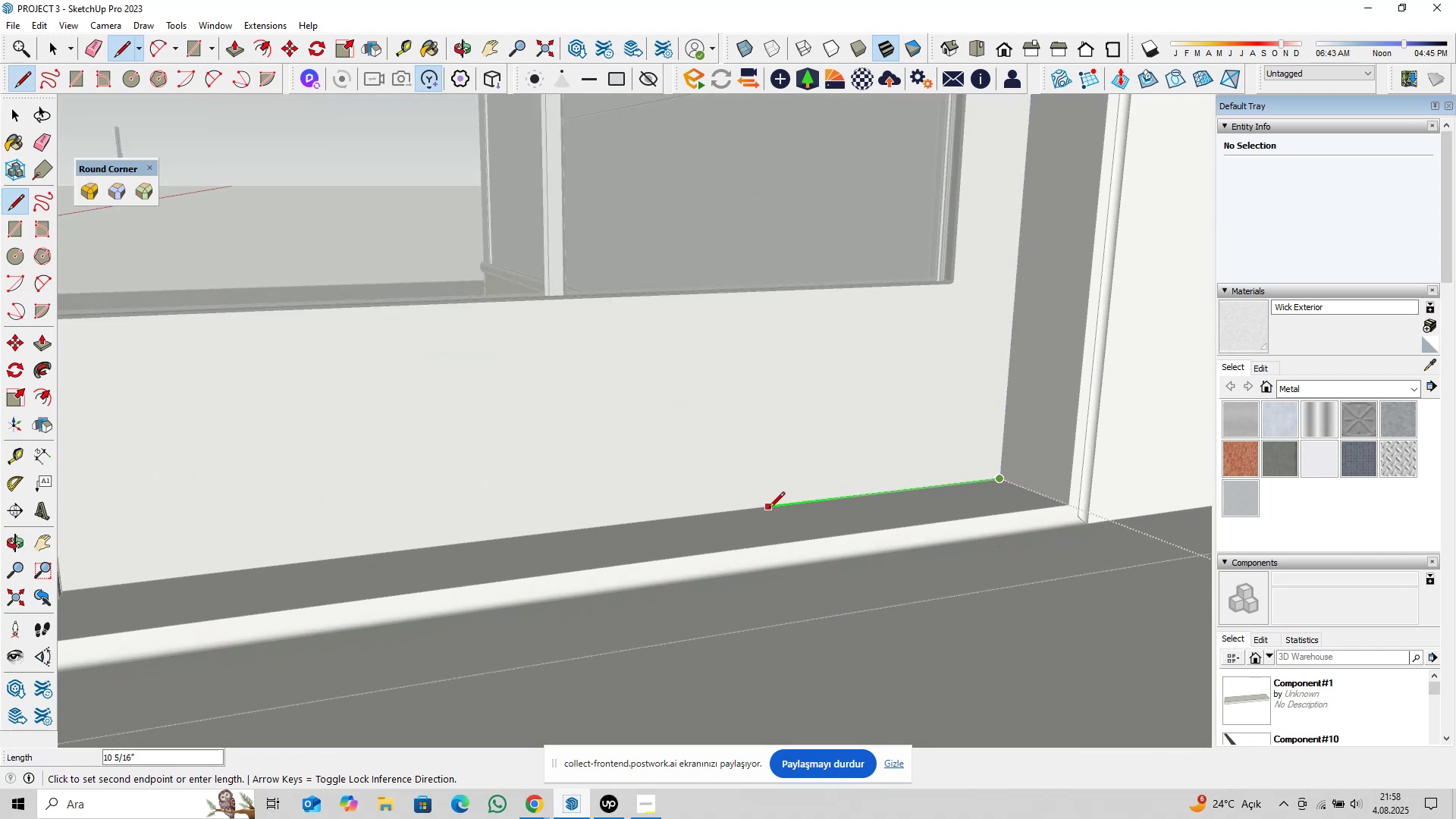 
scroll: coordinate [723, 517], scroll_direction: down, amount: 4.0
 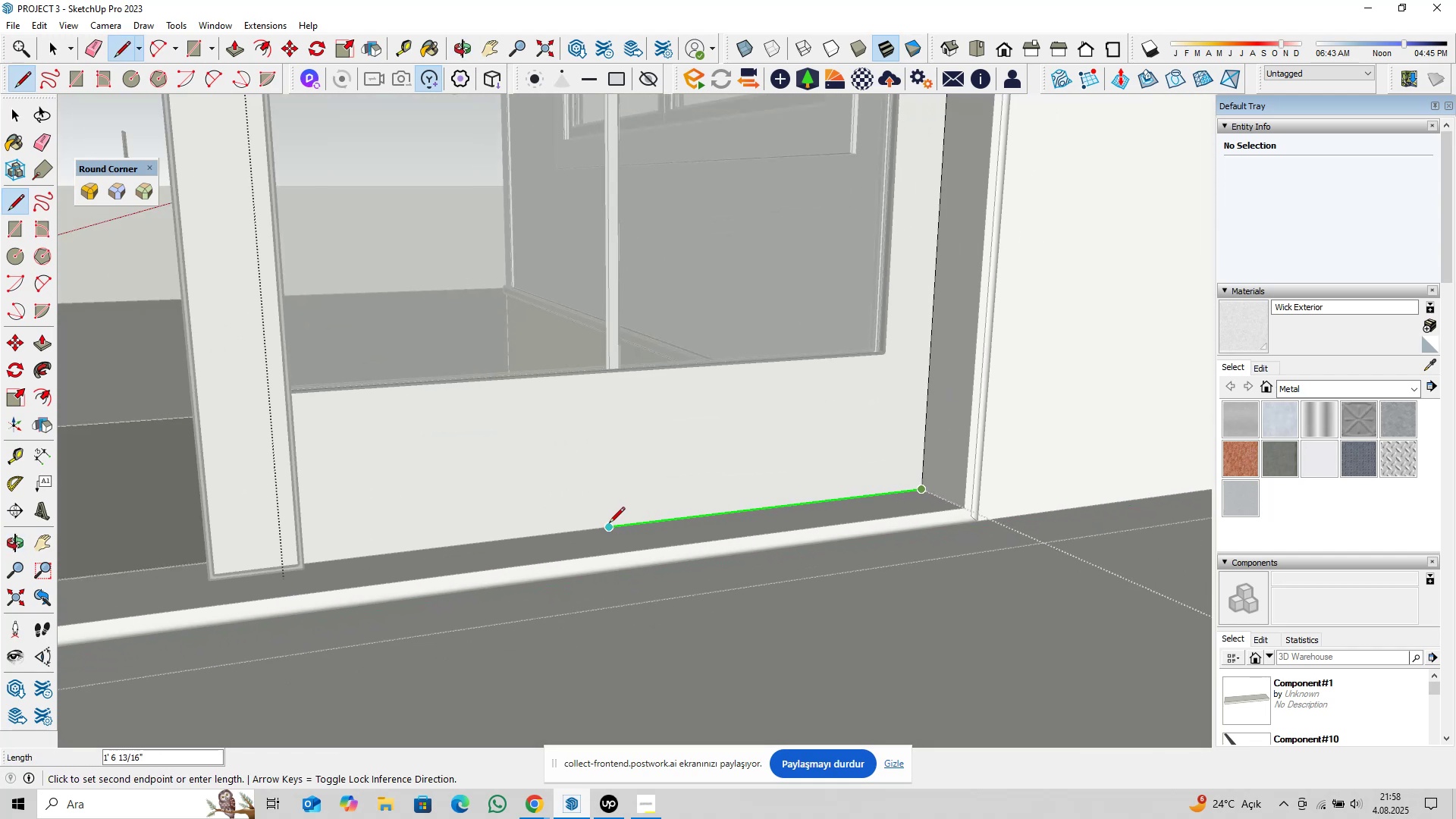 
left_click([607, 524])
 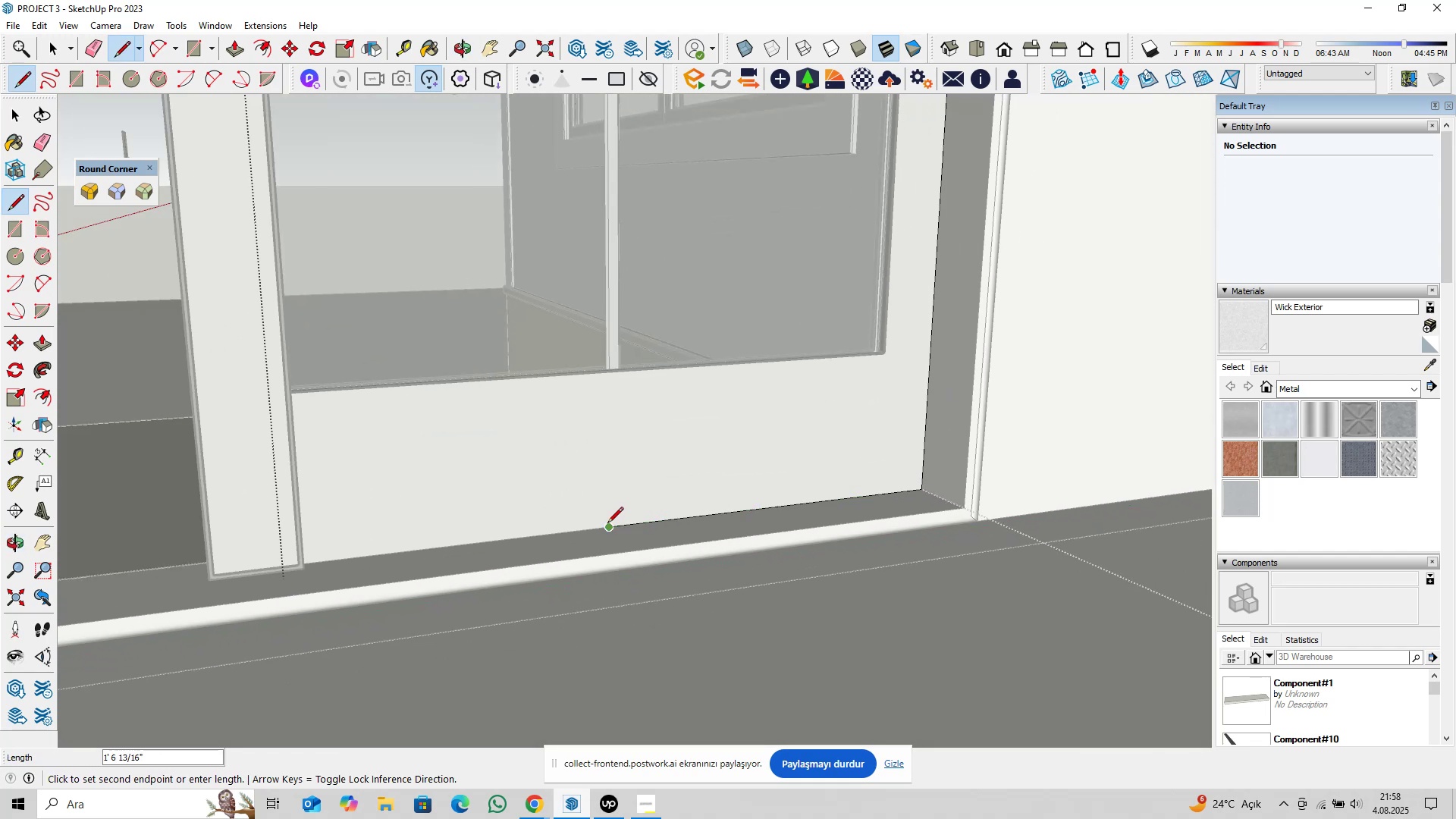 
key(Space)
 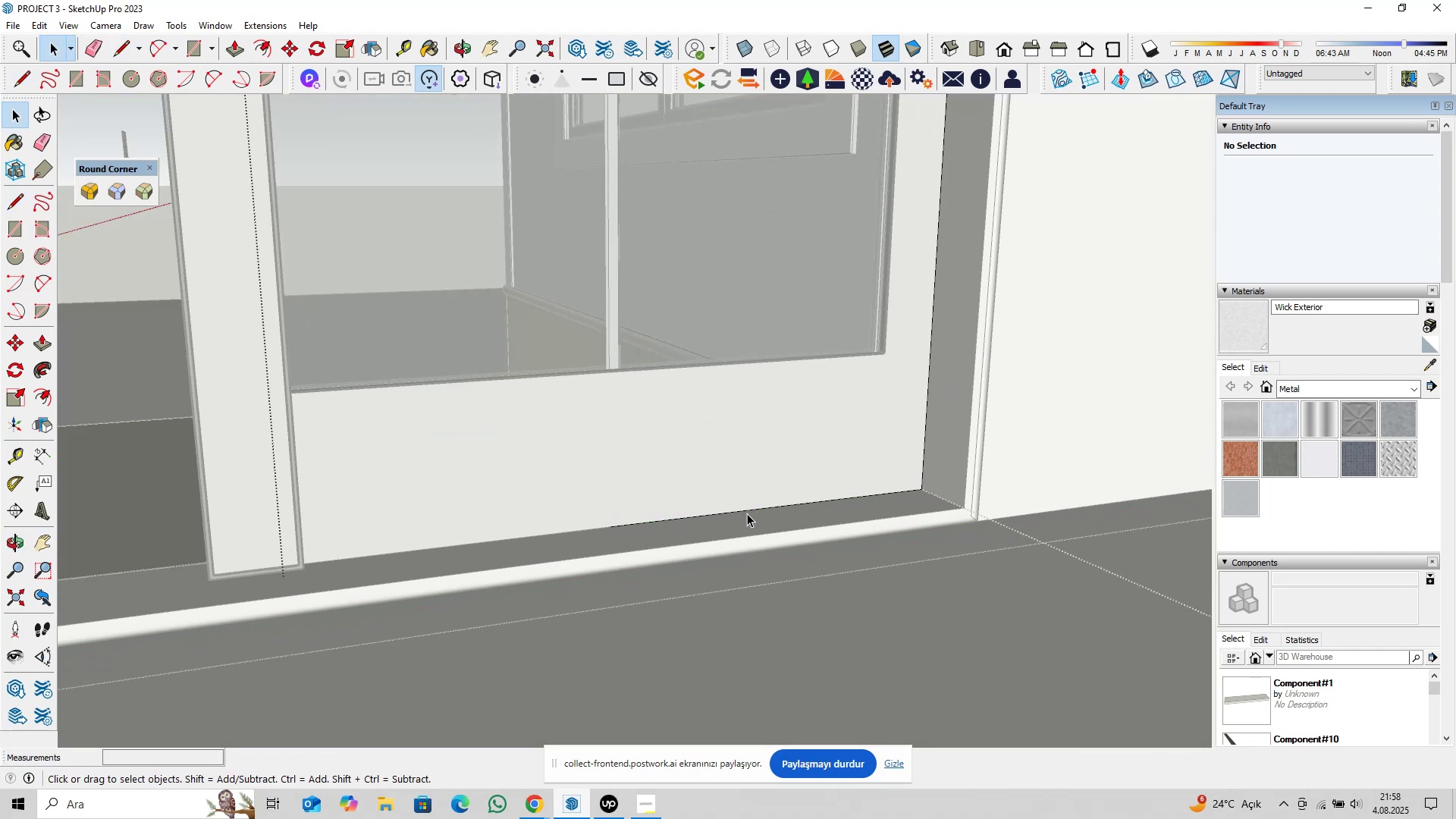 
scroll: coordinate [774, 489], scroll_direction: down, amount: 5.0
 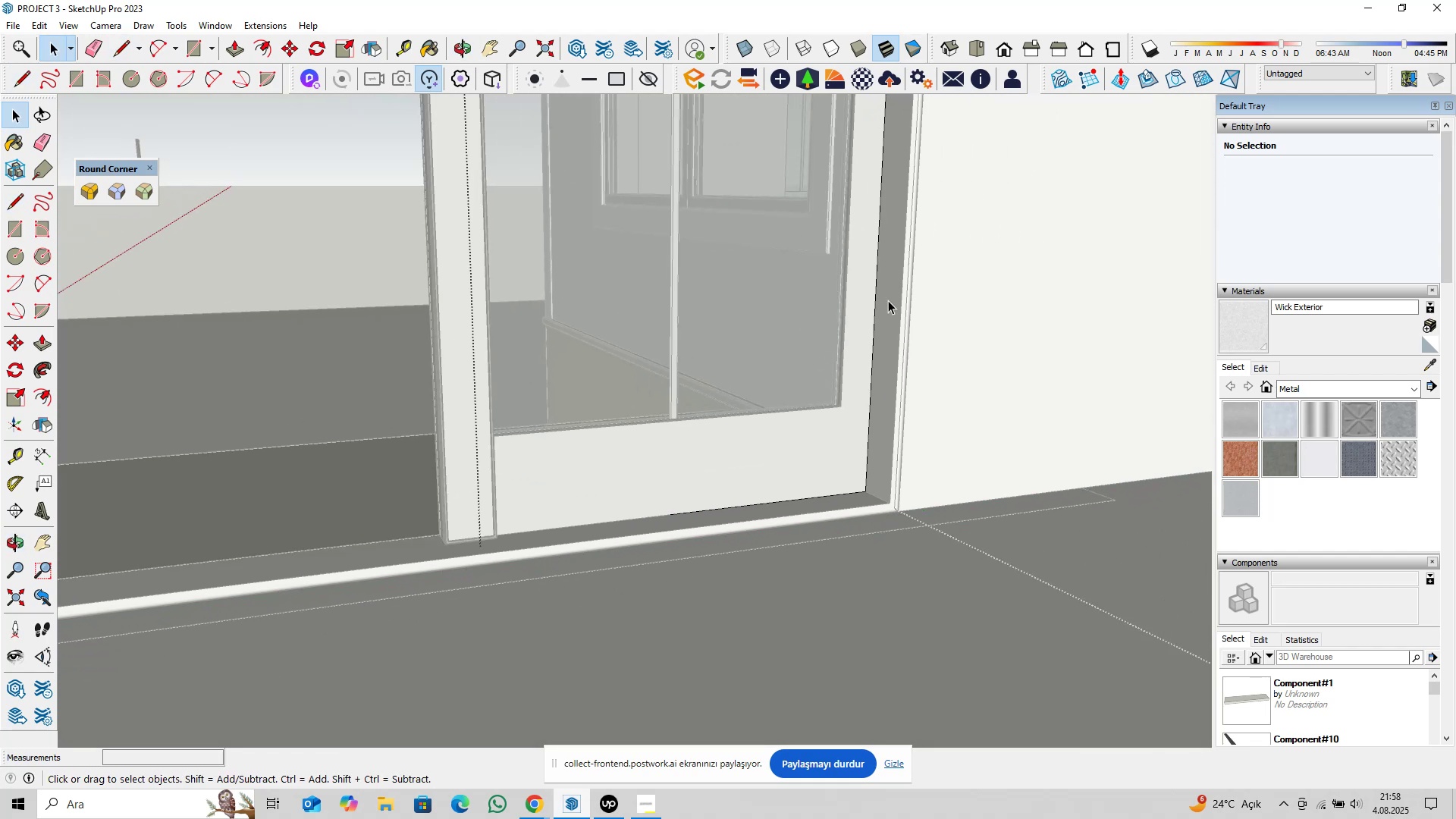 
key(Shift+ShiftLeft)
 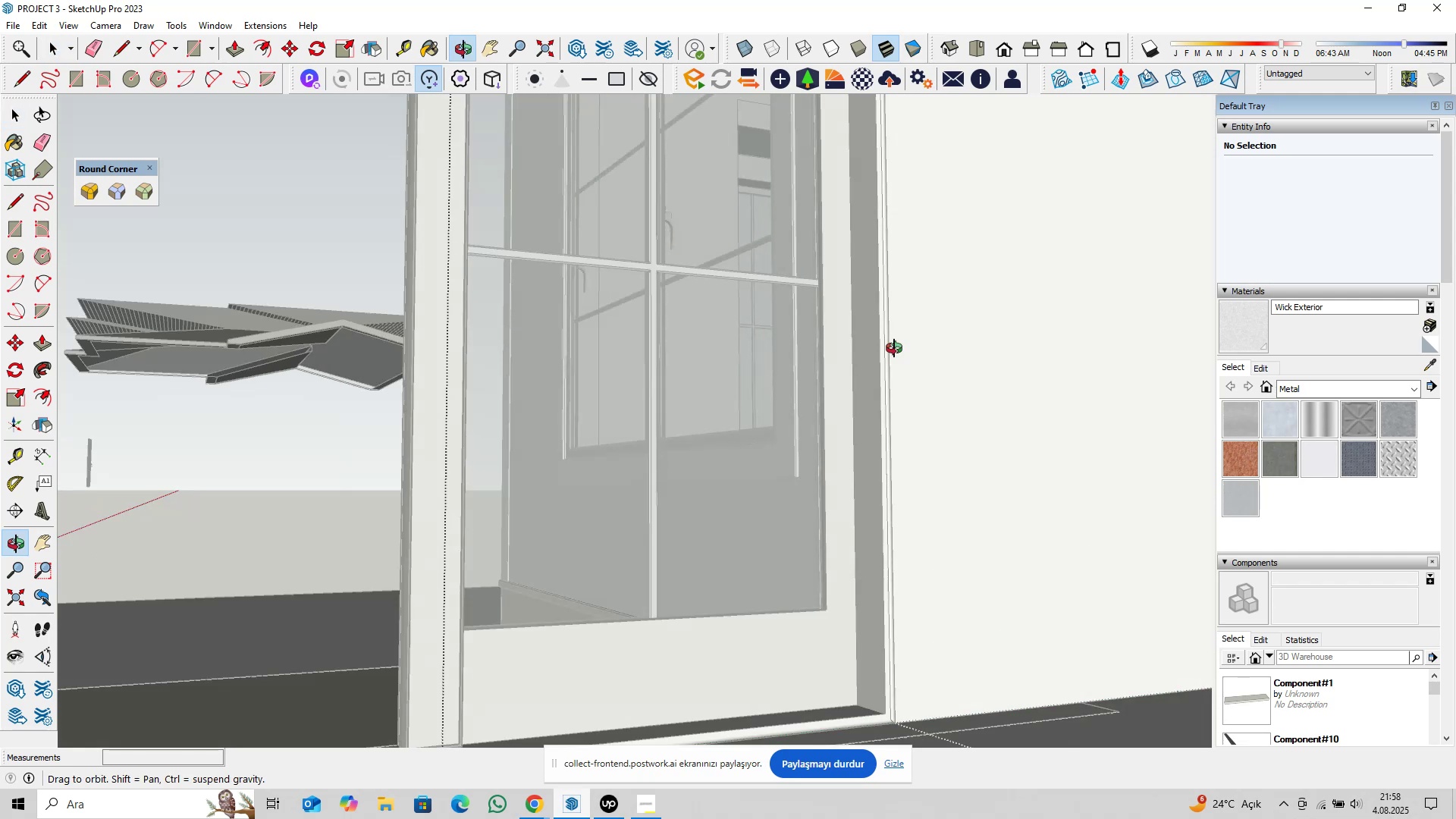 
hold_key(key=ShiftLeft, duration=0.42)
 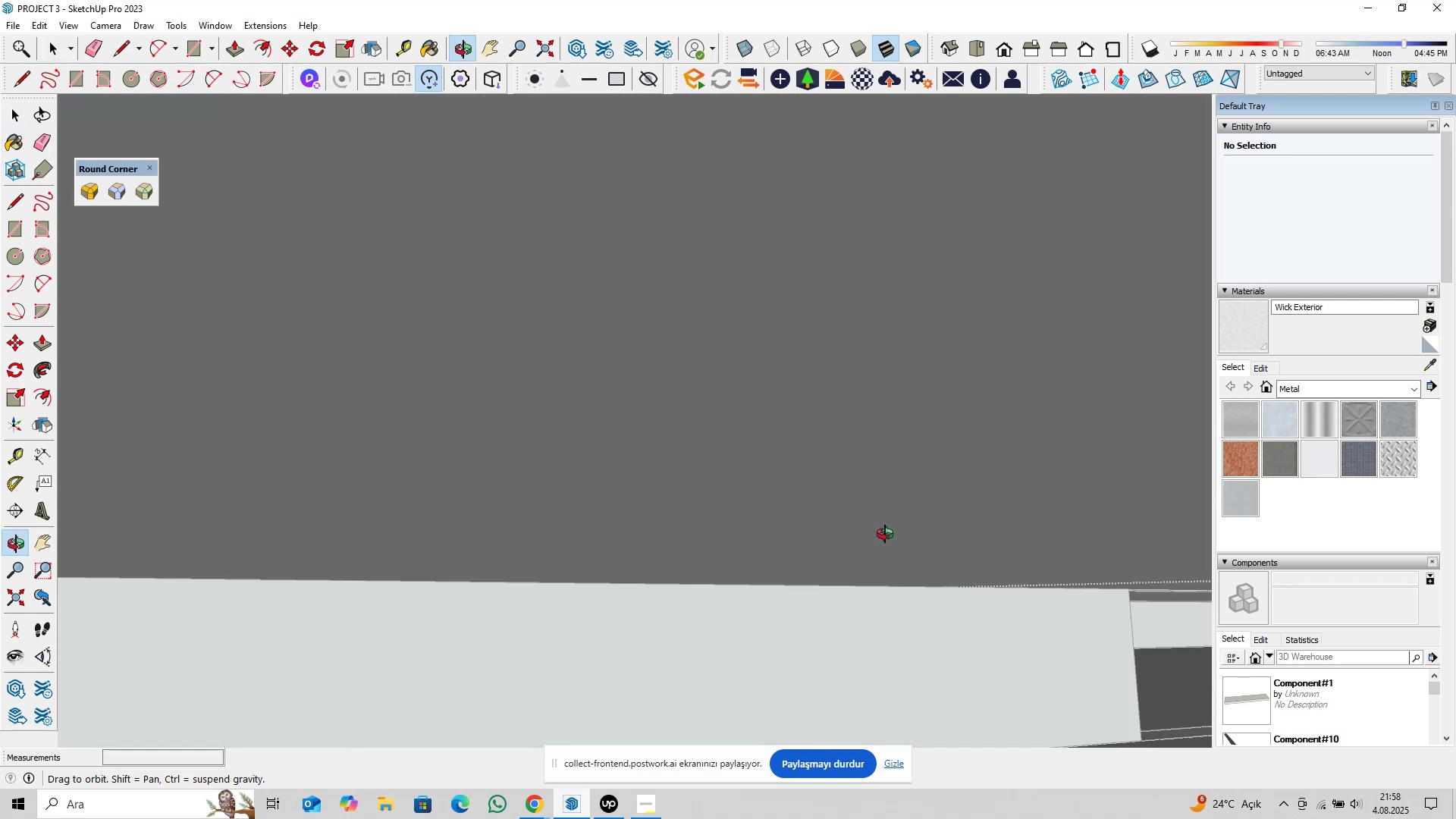 
hold_key(key=ShiftLeft, duration=1.34)
 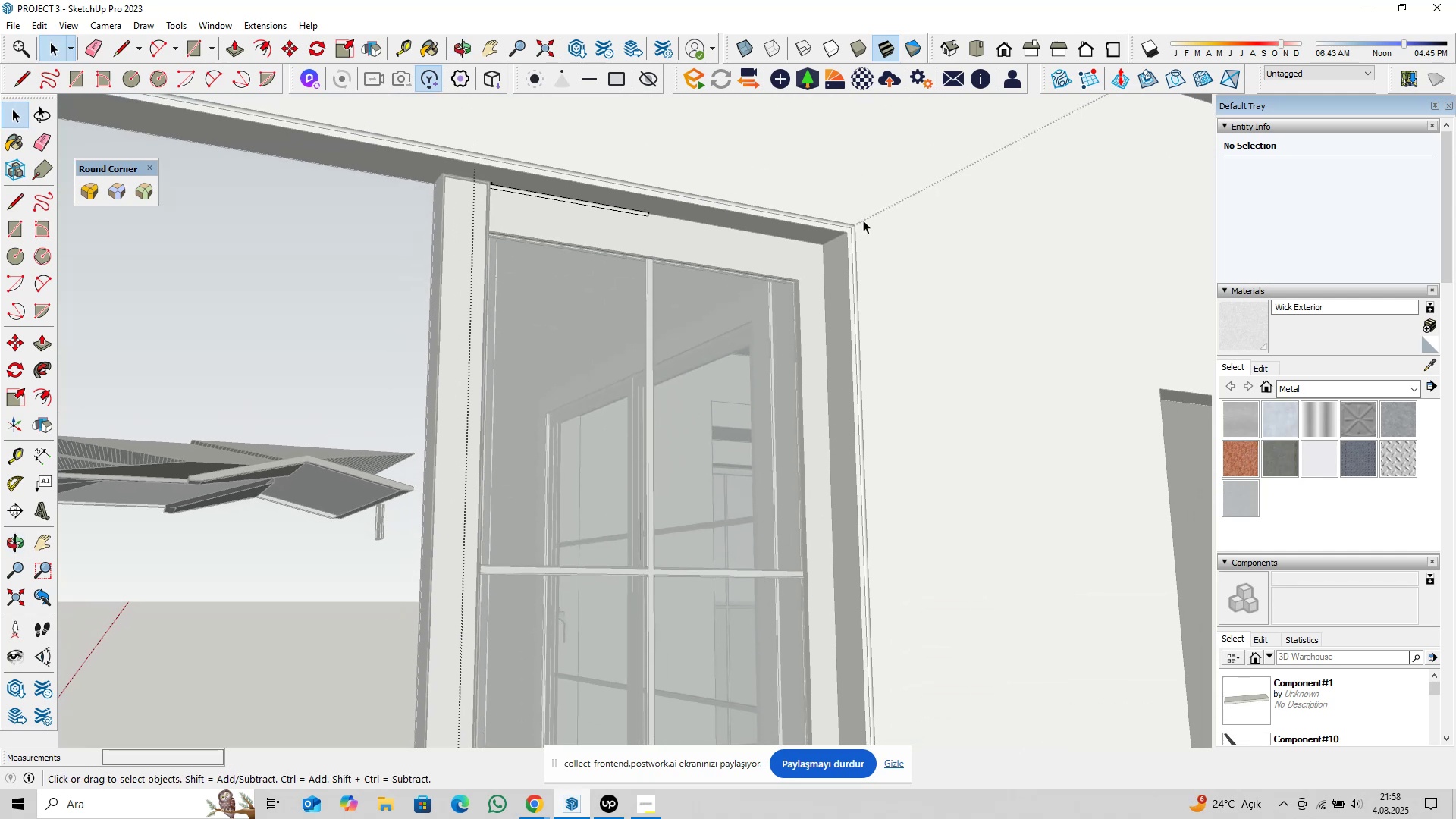 
left_click_drag(start_coordinate=[865, 207], to_coordinate=[755, 359])
 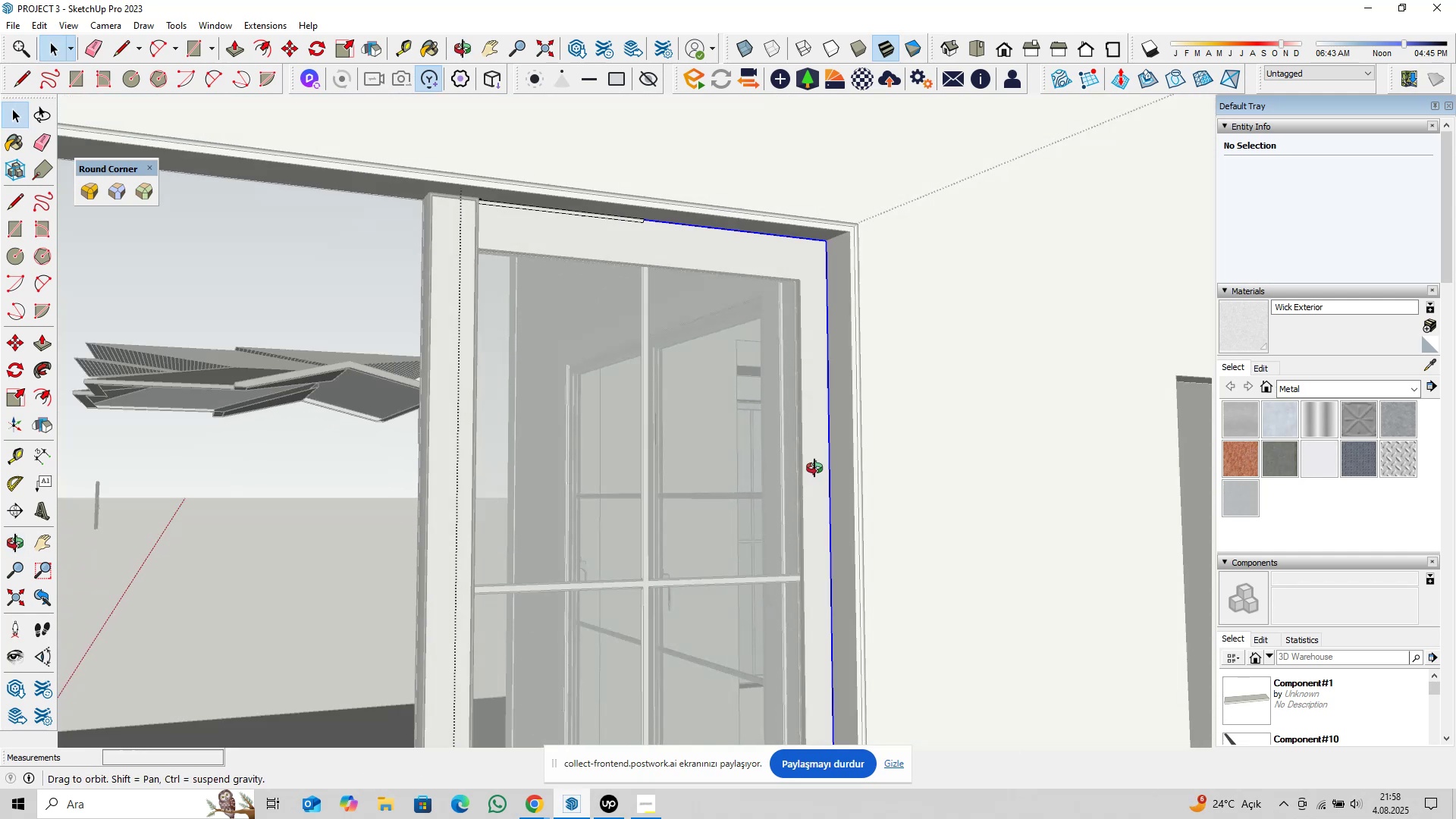 
hold_key(key=ShiftLeft, duration=0.82)
 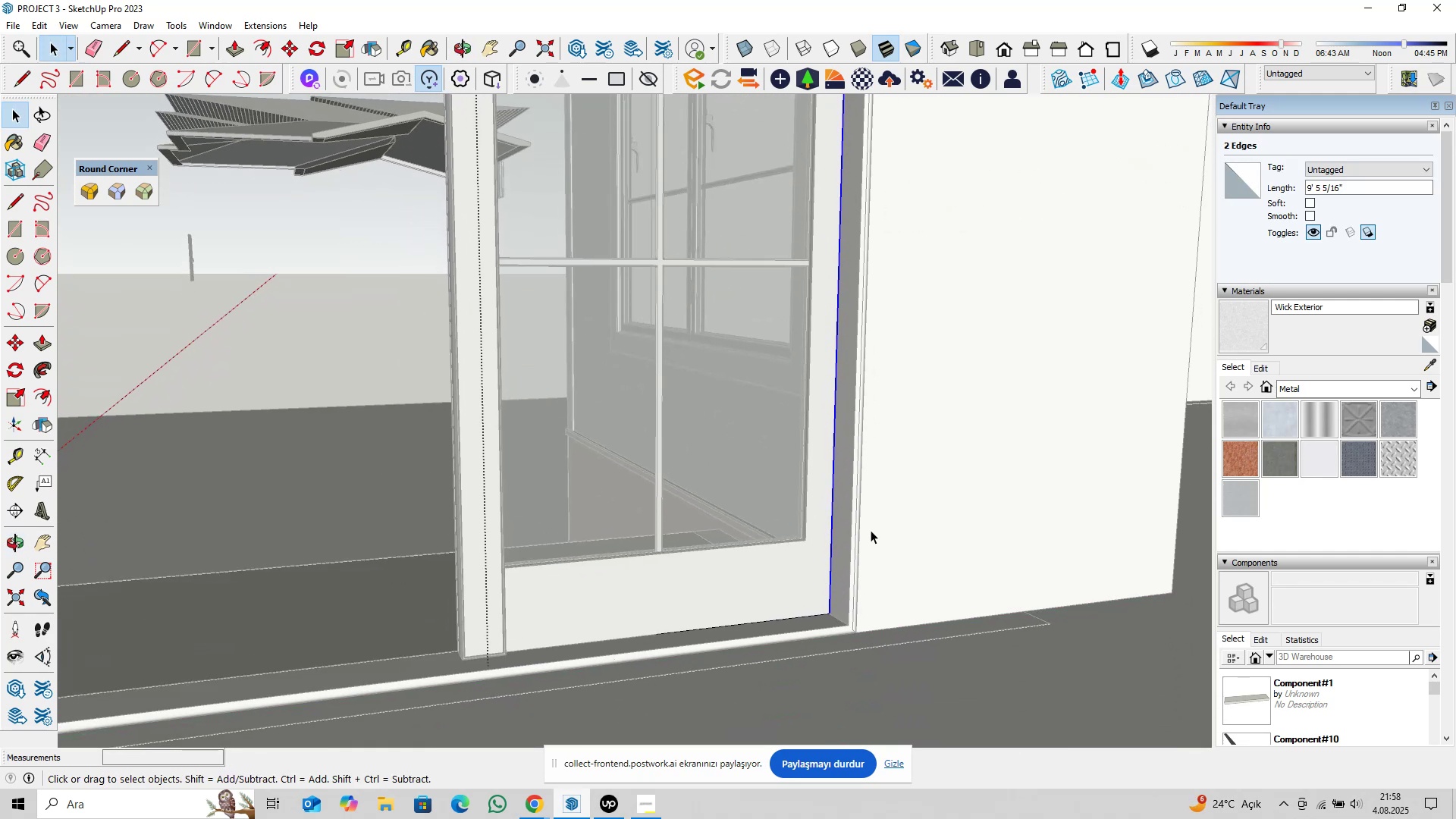 
hold_key(key=ControlLeft, duration=0.32)
left_click_drag(start_coordinate=[860, 571], to_coordinate=[748, 657])
 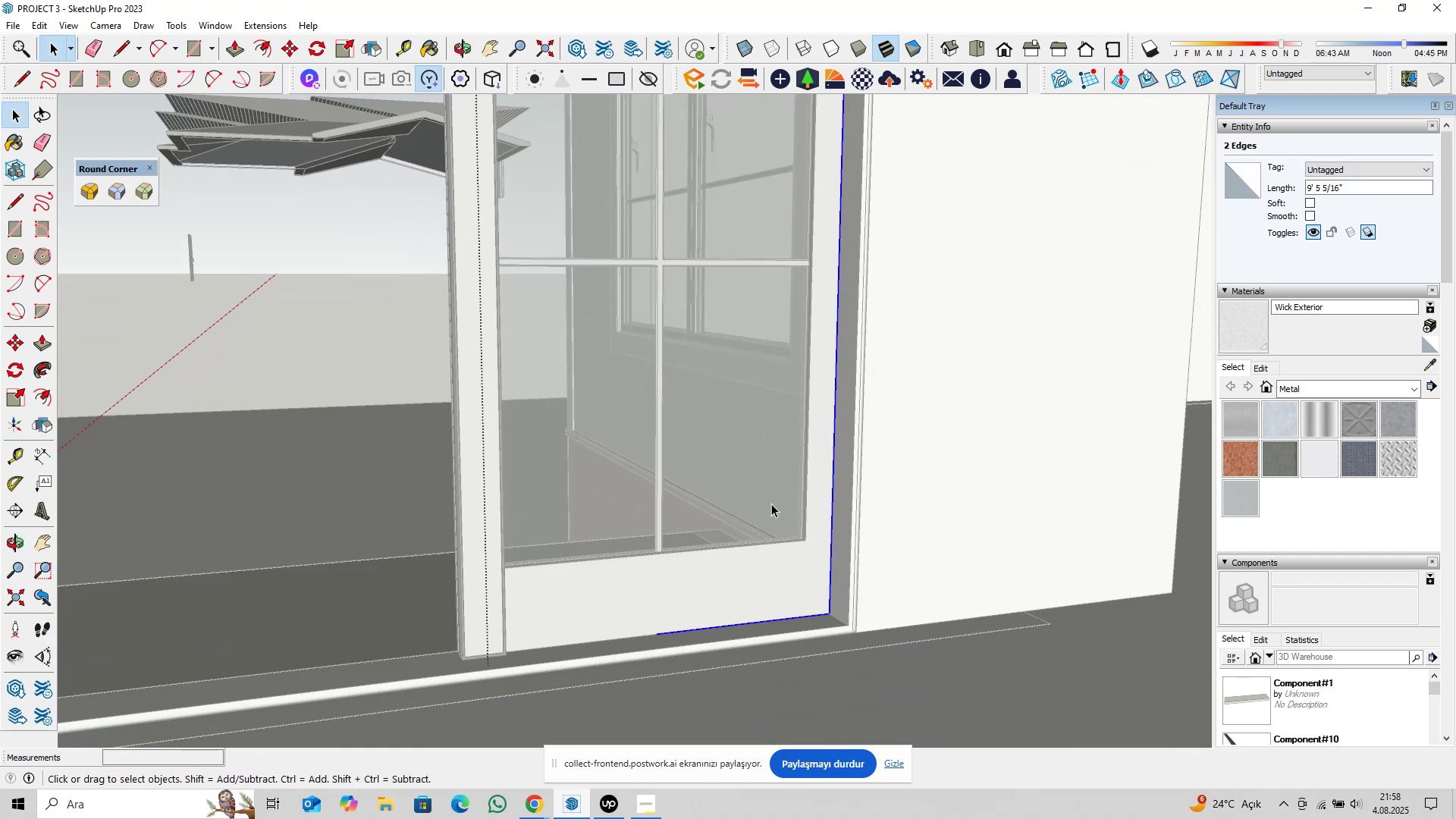 
key(Shift+ShiftLeft)
 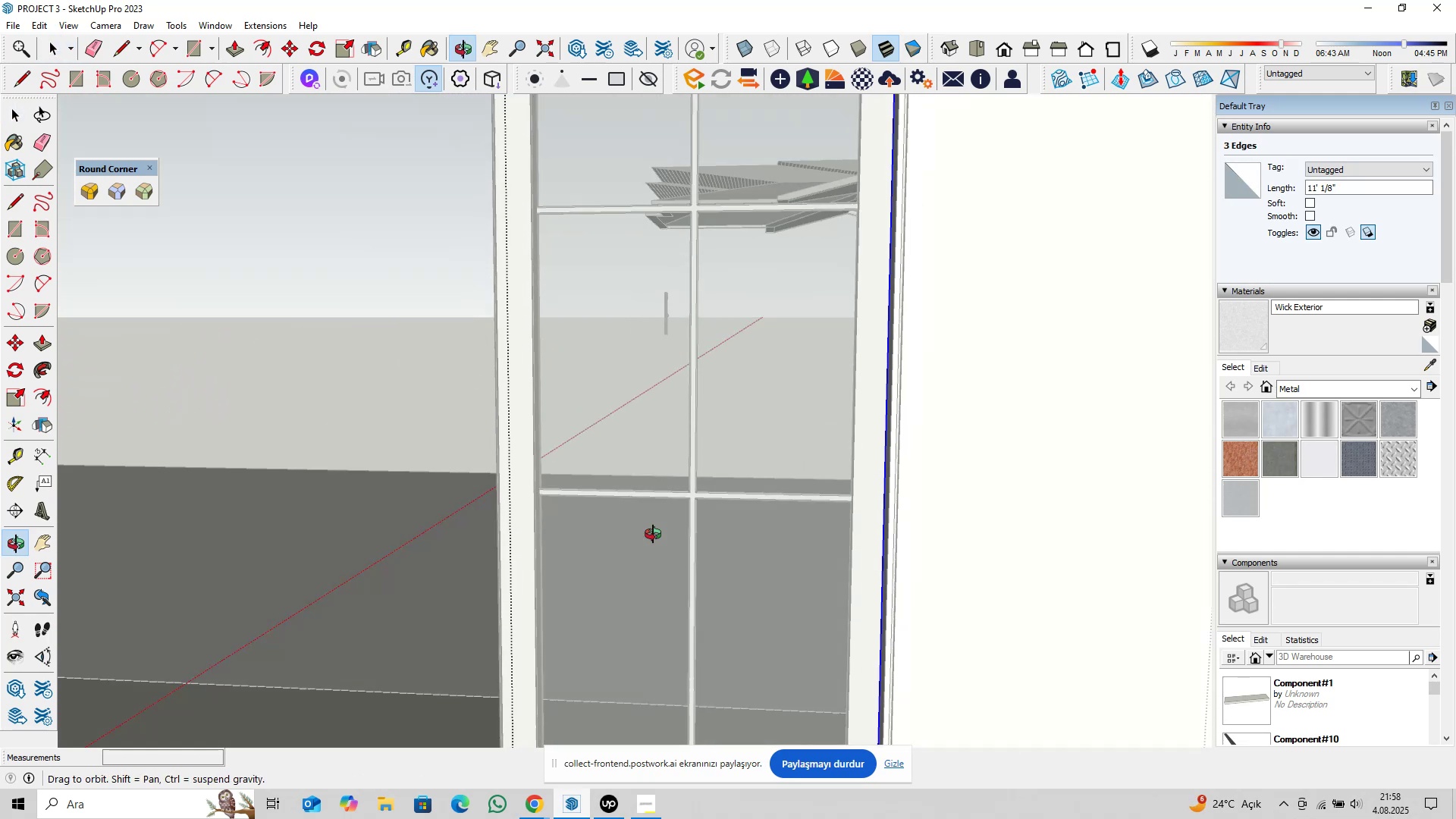 
hold_key(key=ShiftLeft, duration=0.31)
 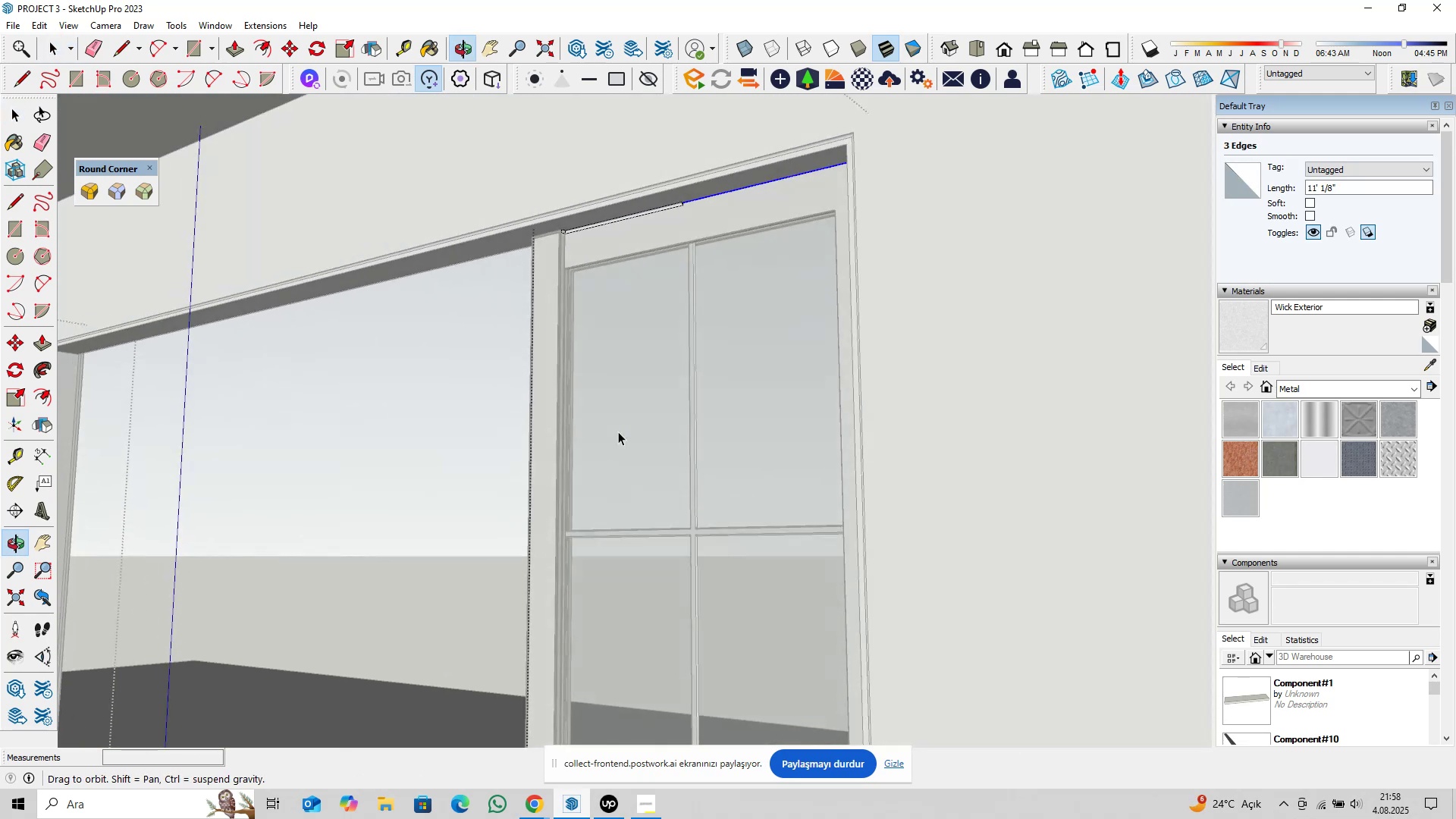 
scroll: coordinate [604, 193], scroll_direction: up, amount: 23.0
 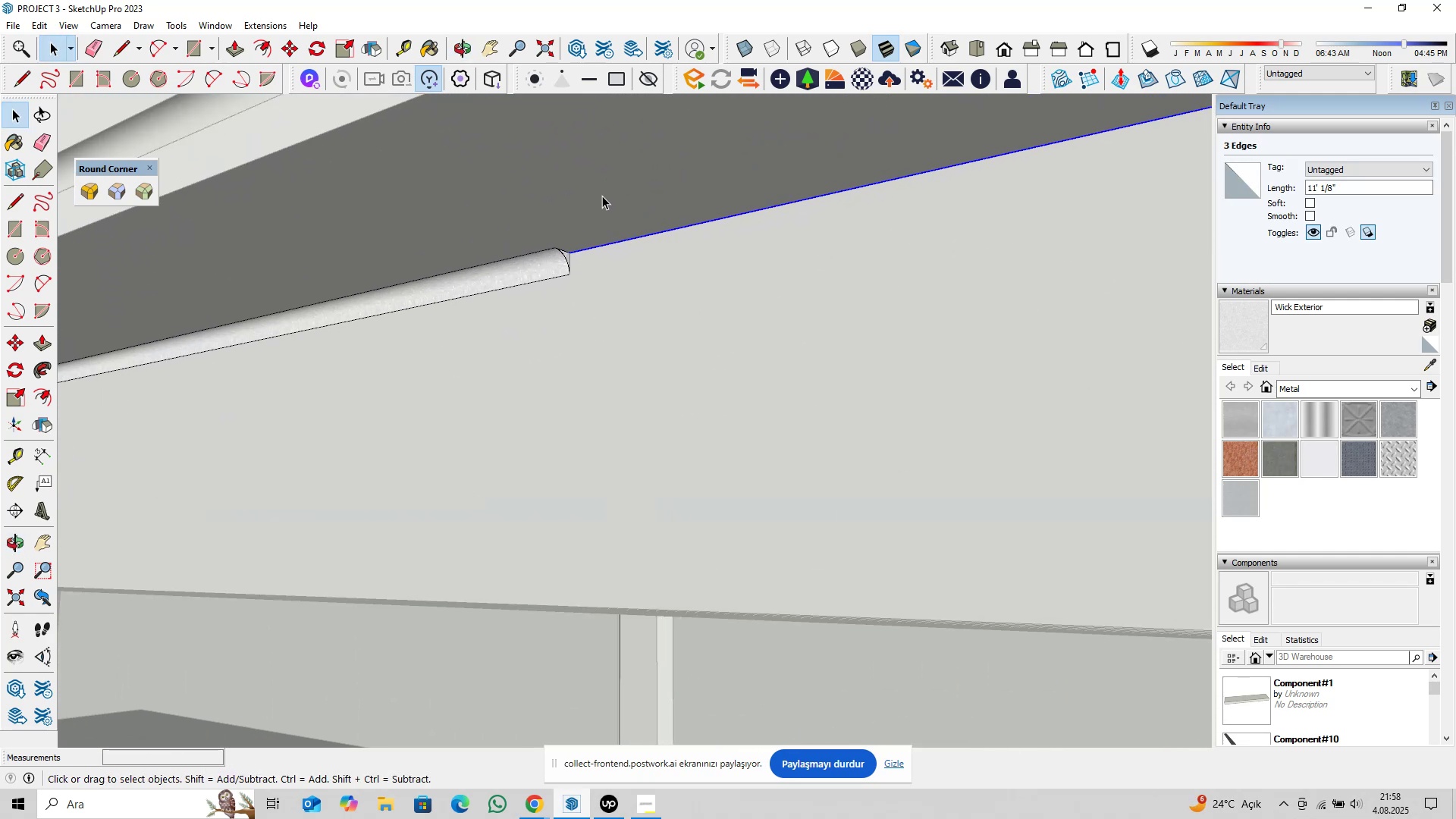 
key(Control+S)
 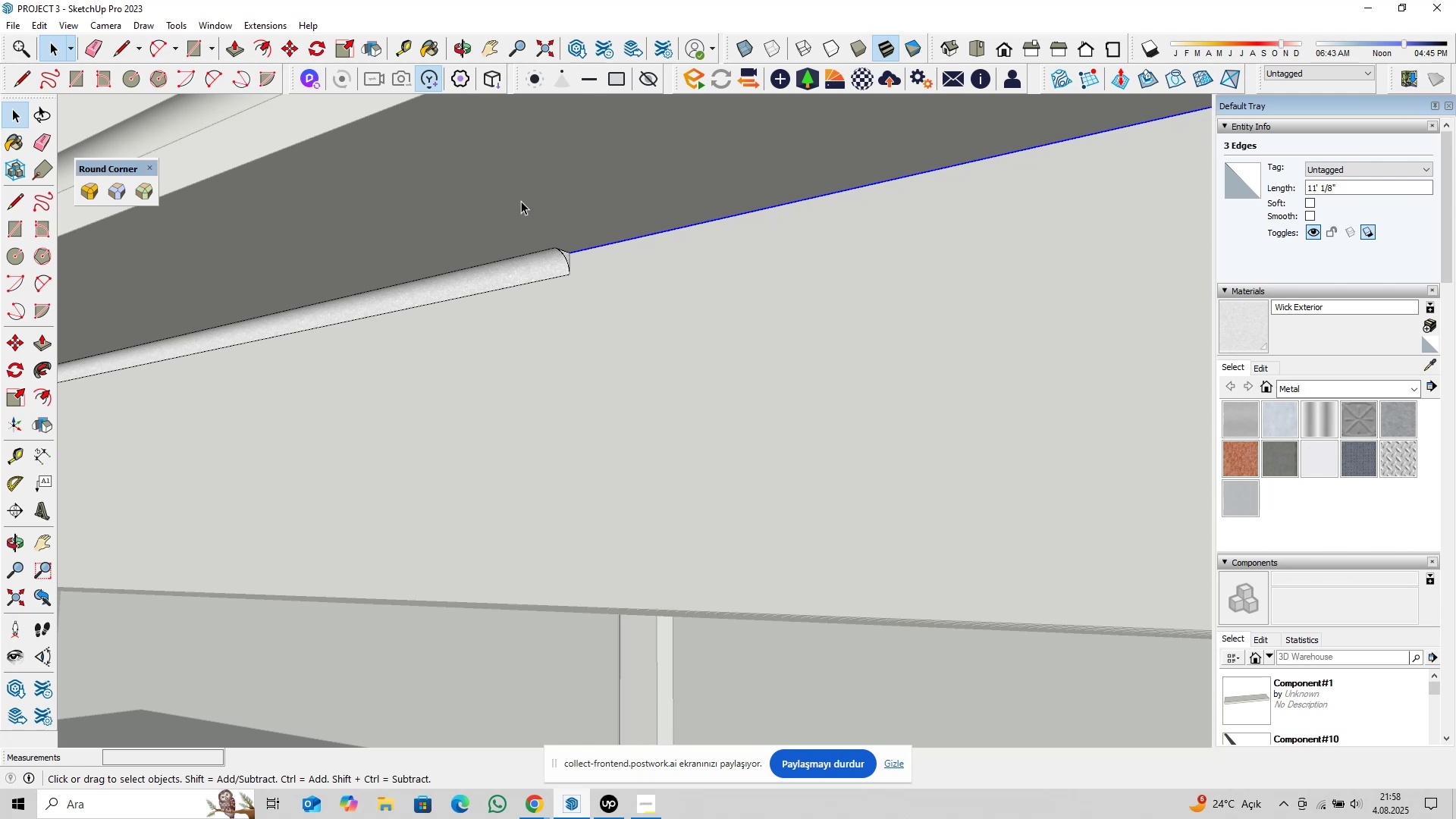 
left_click([44, 372])
 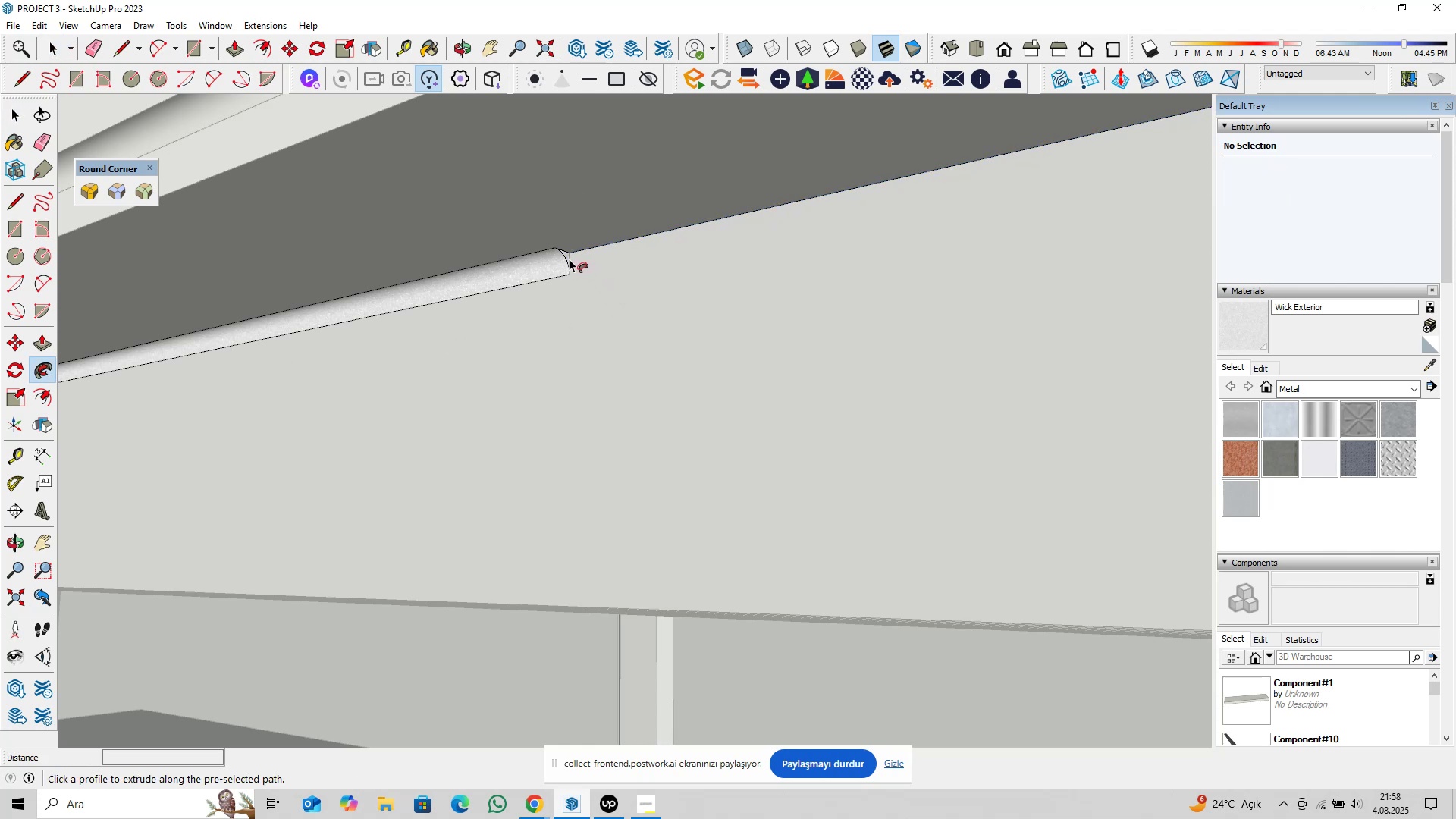 
left_click([569, 259])
 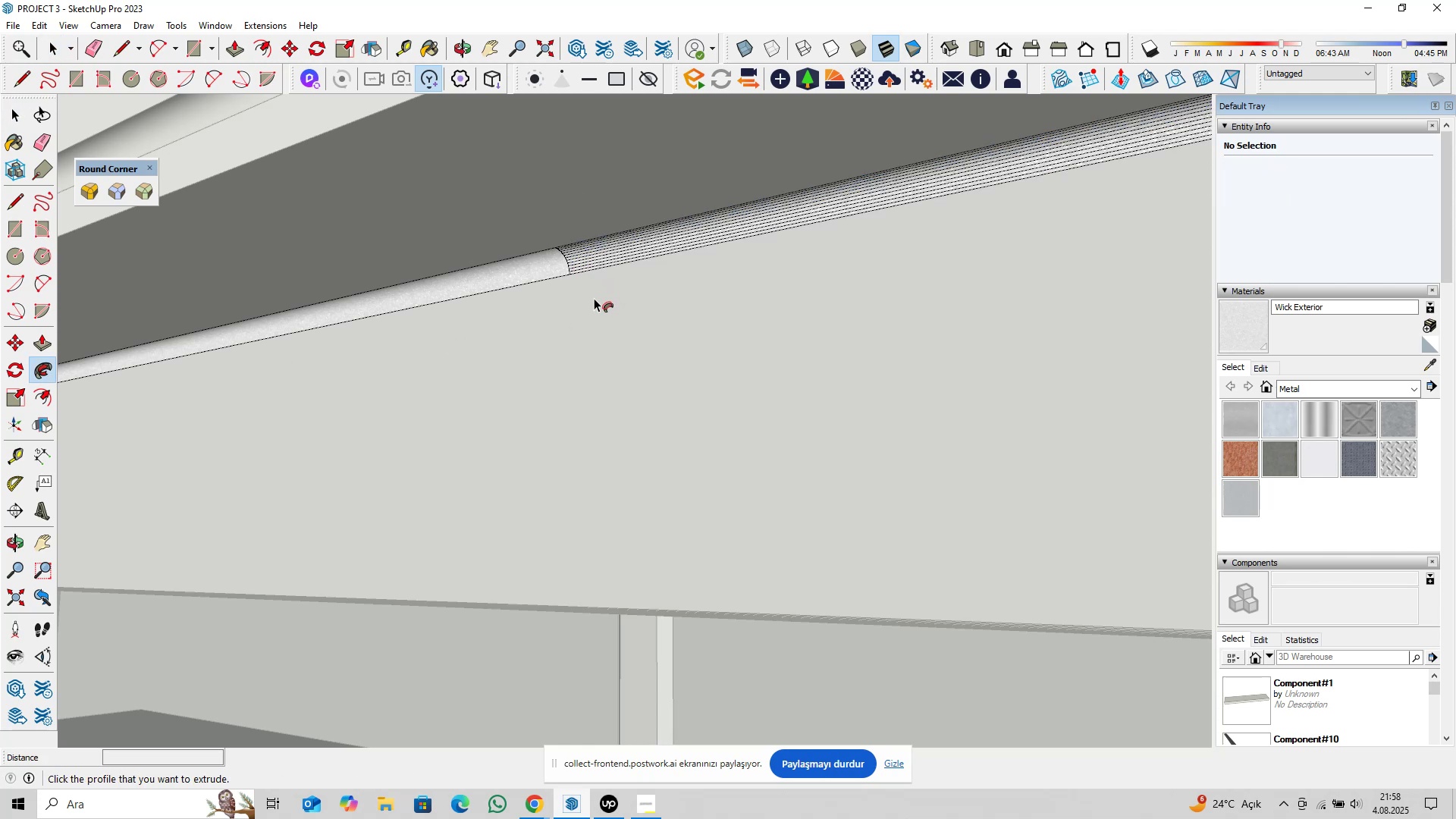 
scroll: coordinate [526, 313], scroll_direction: down, amount: 14.0
 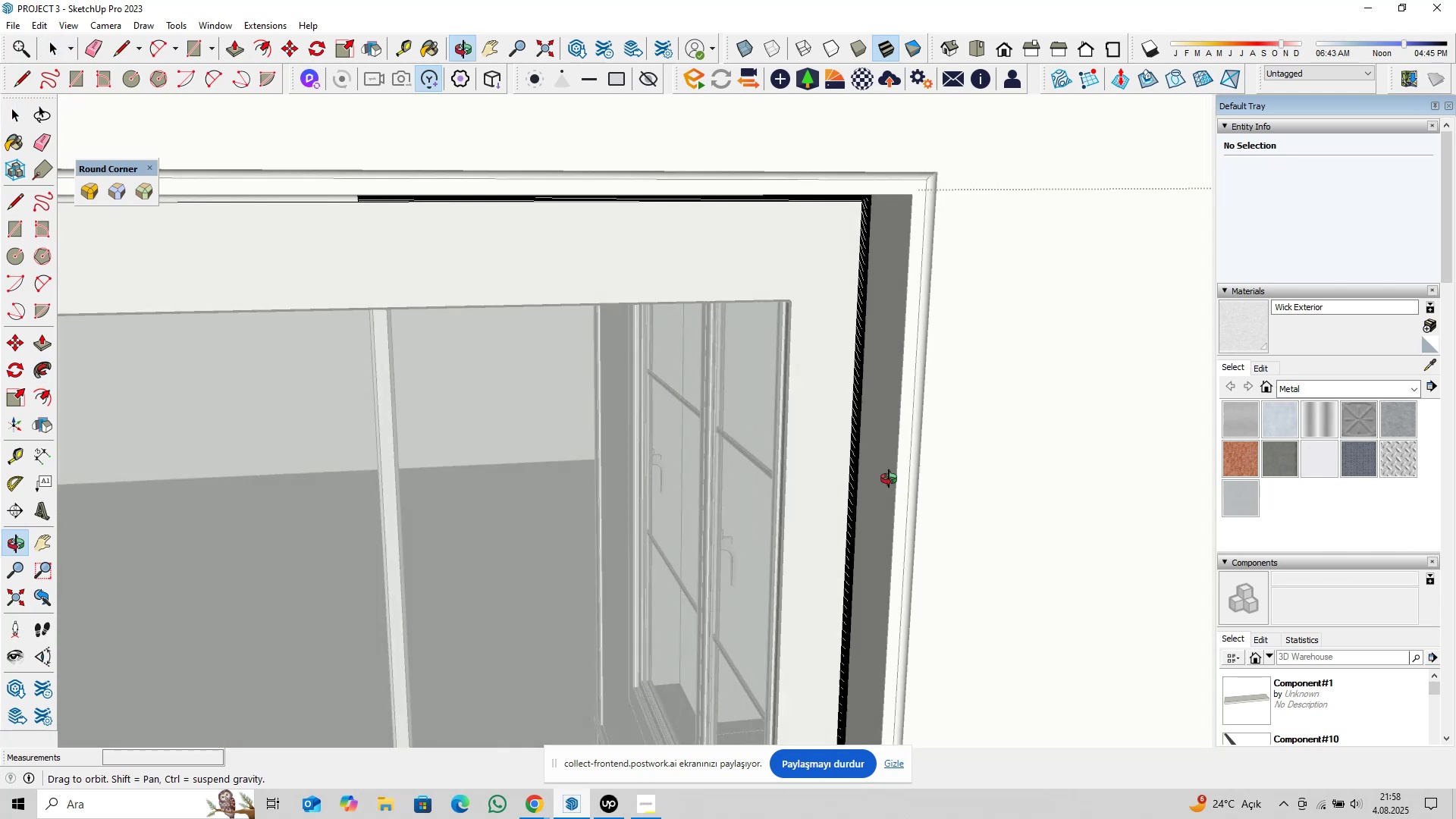 
key(Space)
 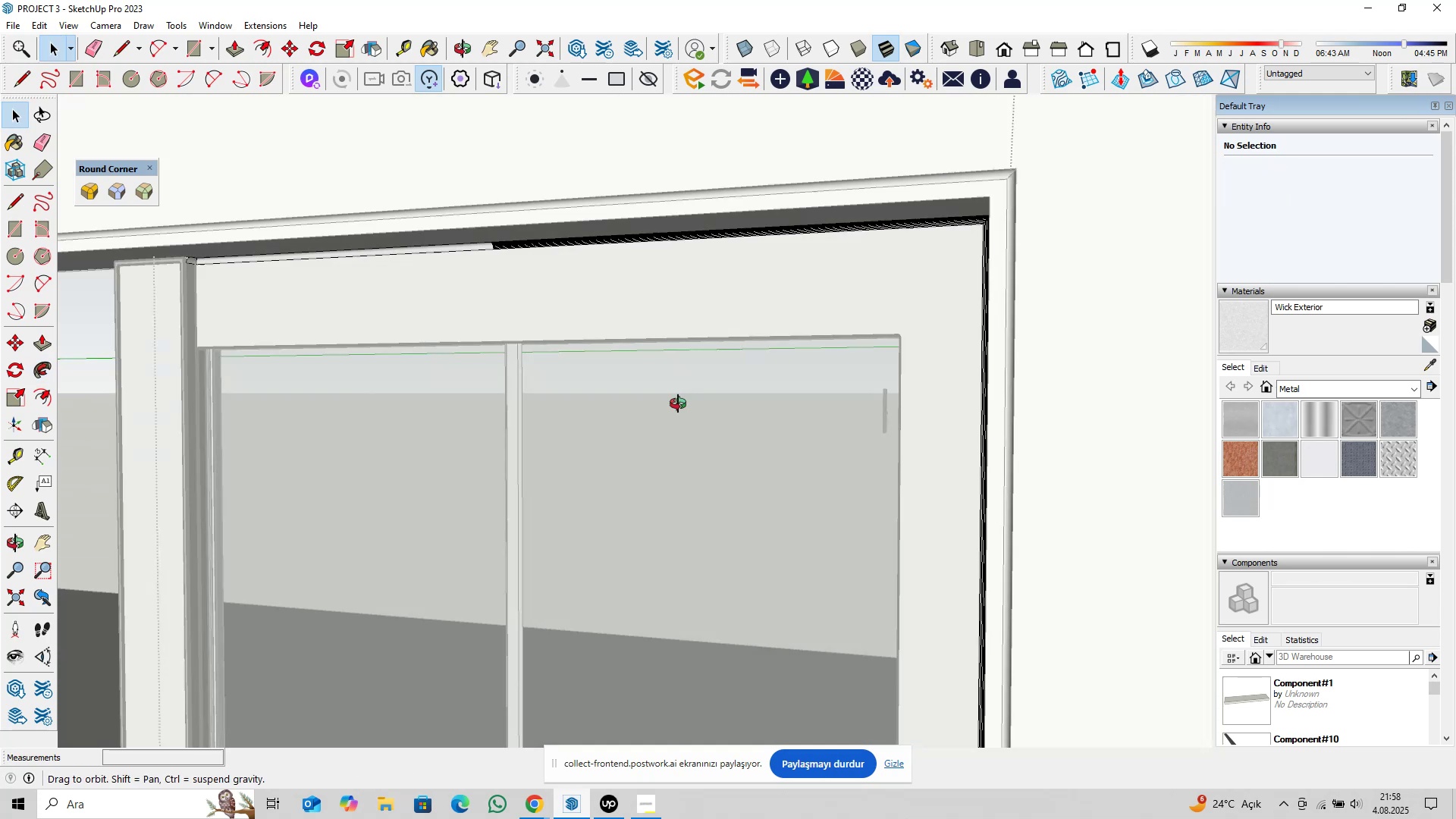 
hold_key(key=ShiftLeft, duration=1.53)
 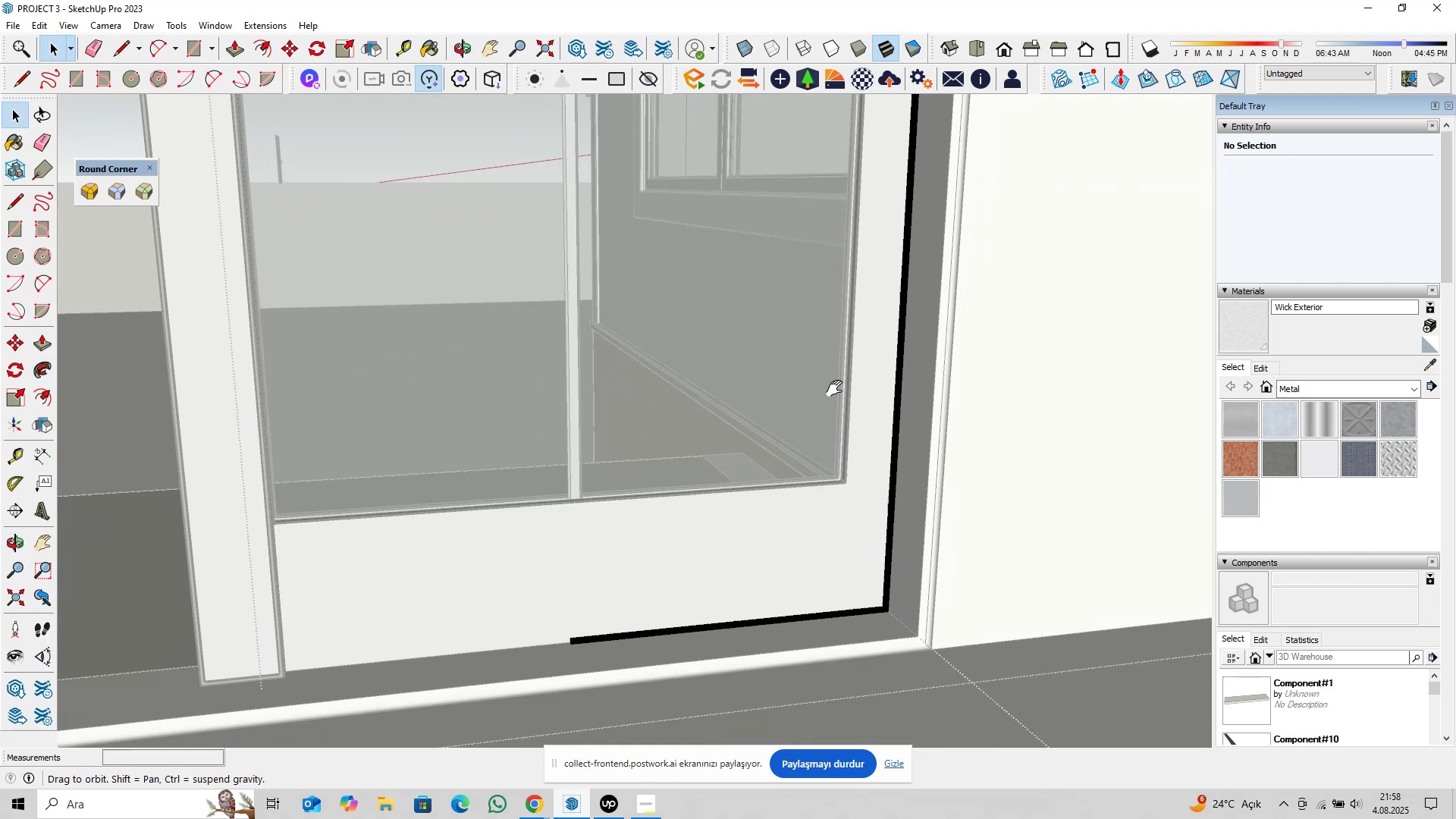 
key(Shift+ShiftLeft)
 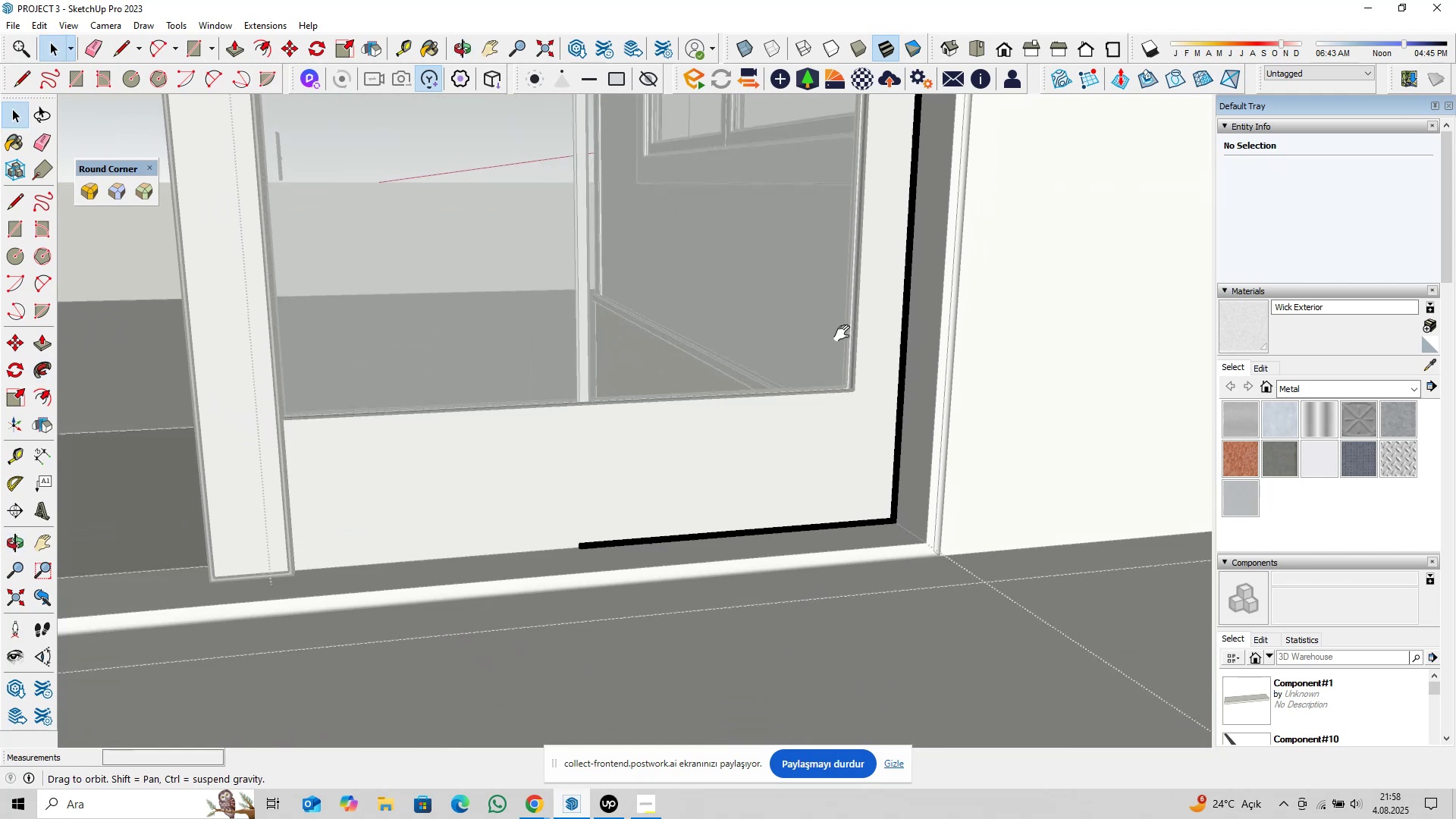 
key(Shift+ShiftLeft)
 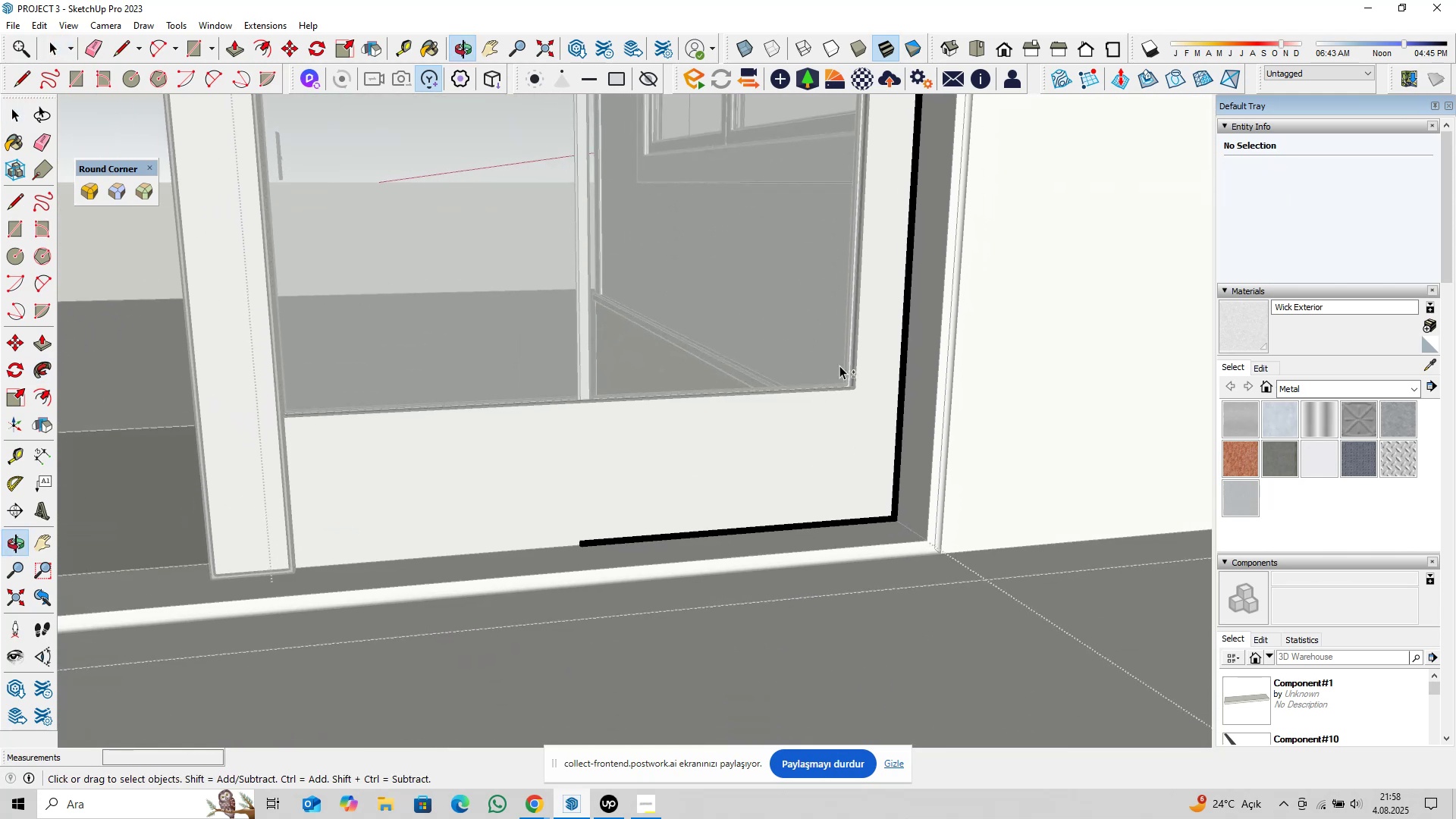 
key(Shift+ShiftLeft)
 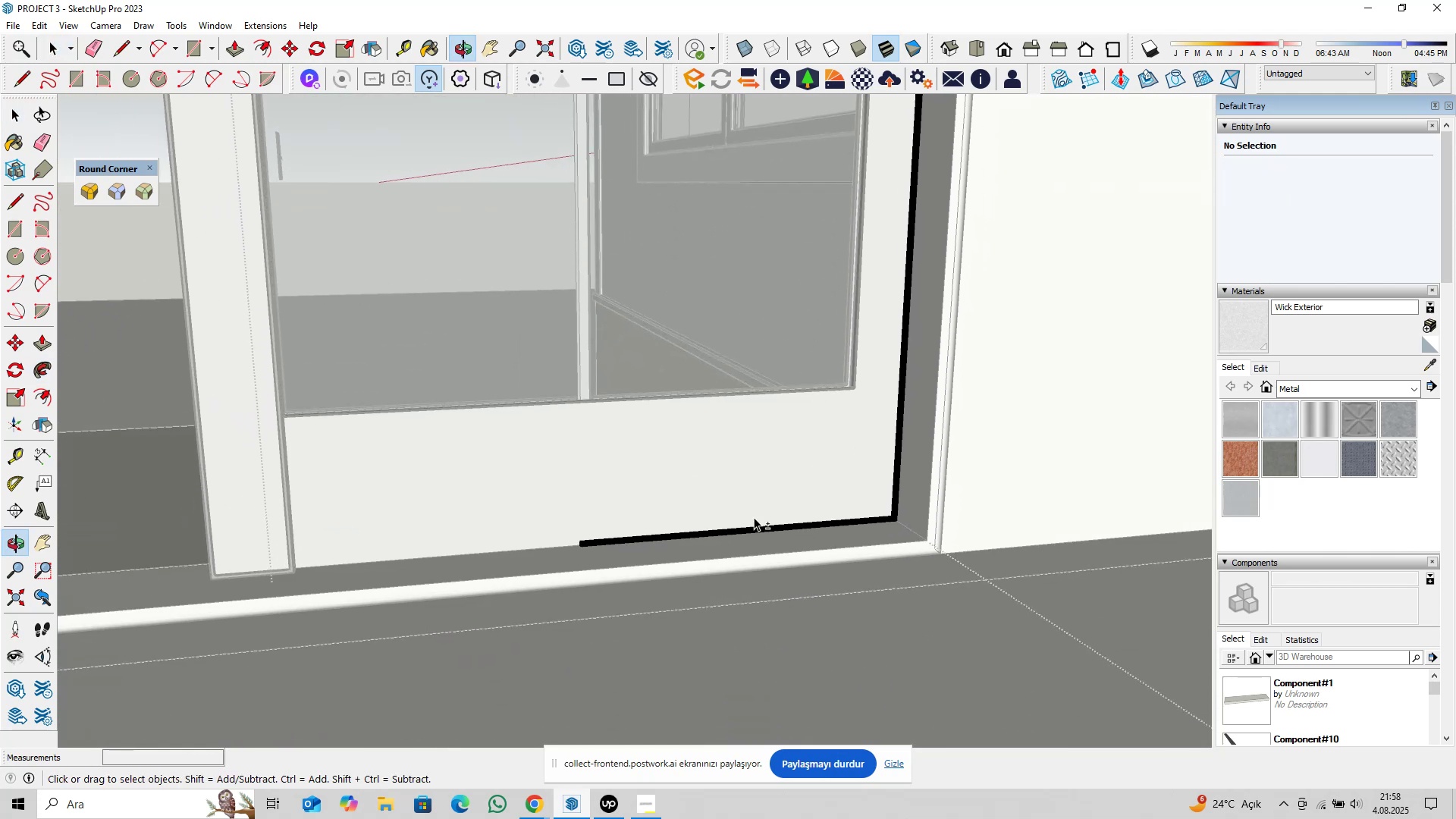 
key(Shift+ShiftLeft)
 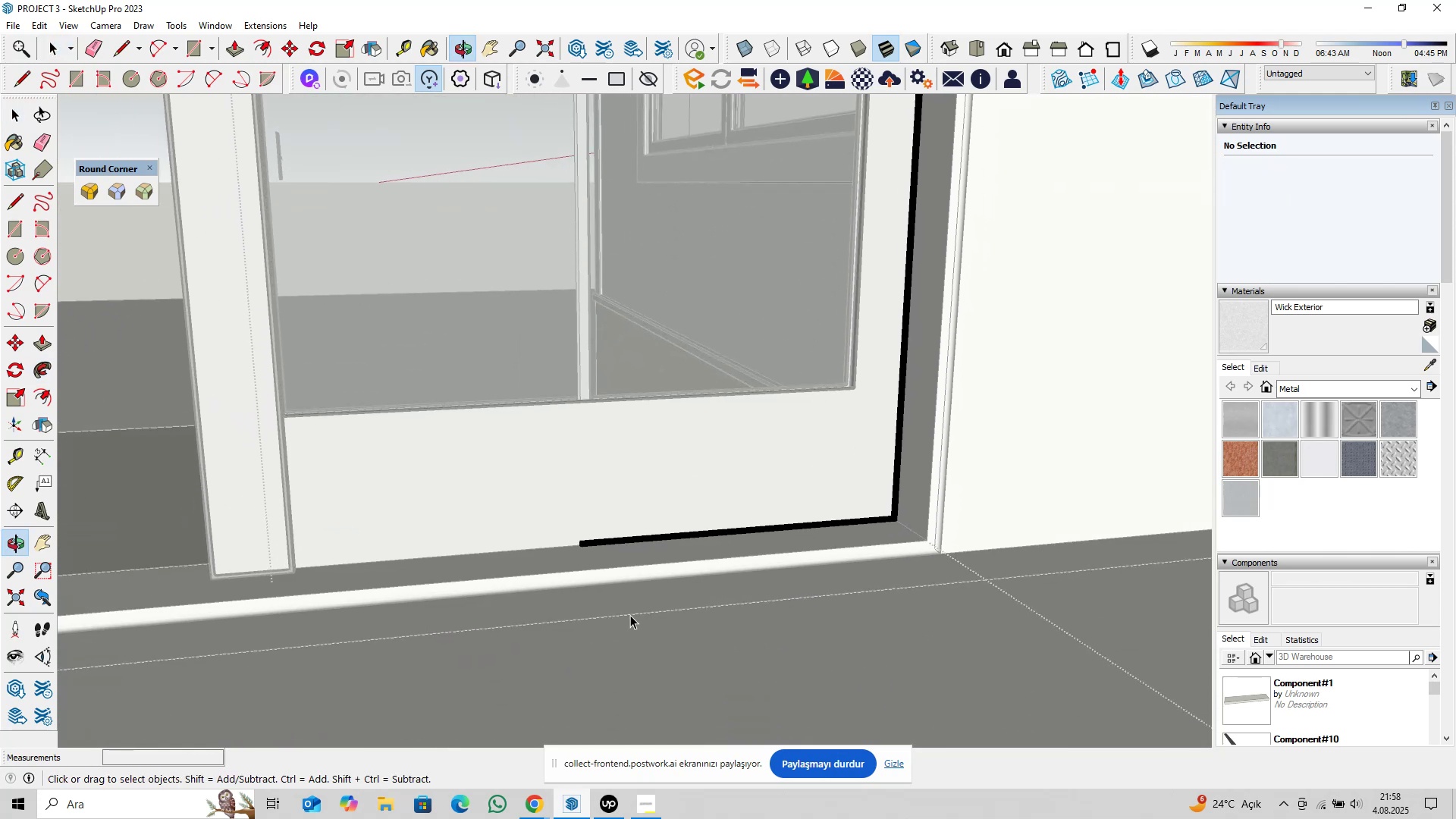 
key(Shift+ShiftLeft)
 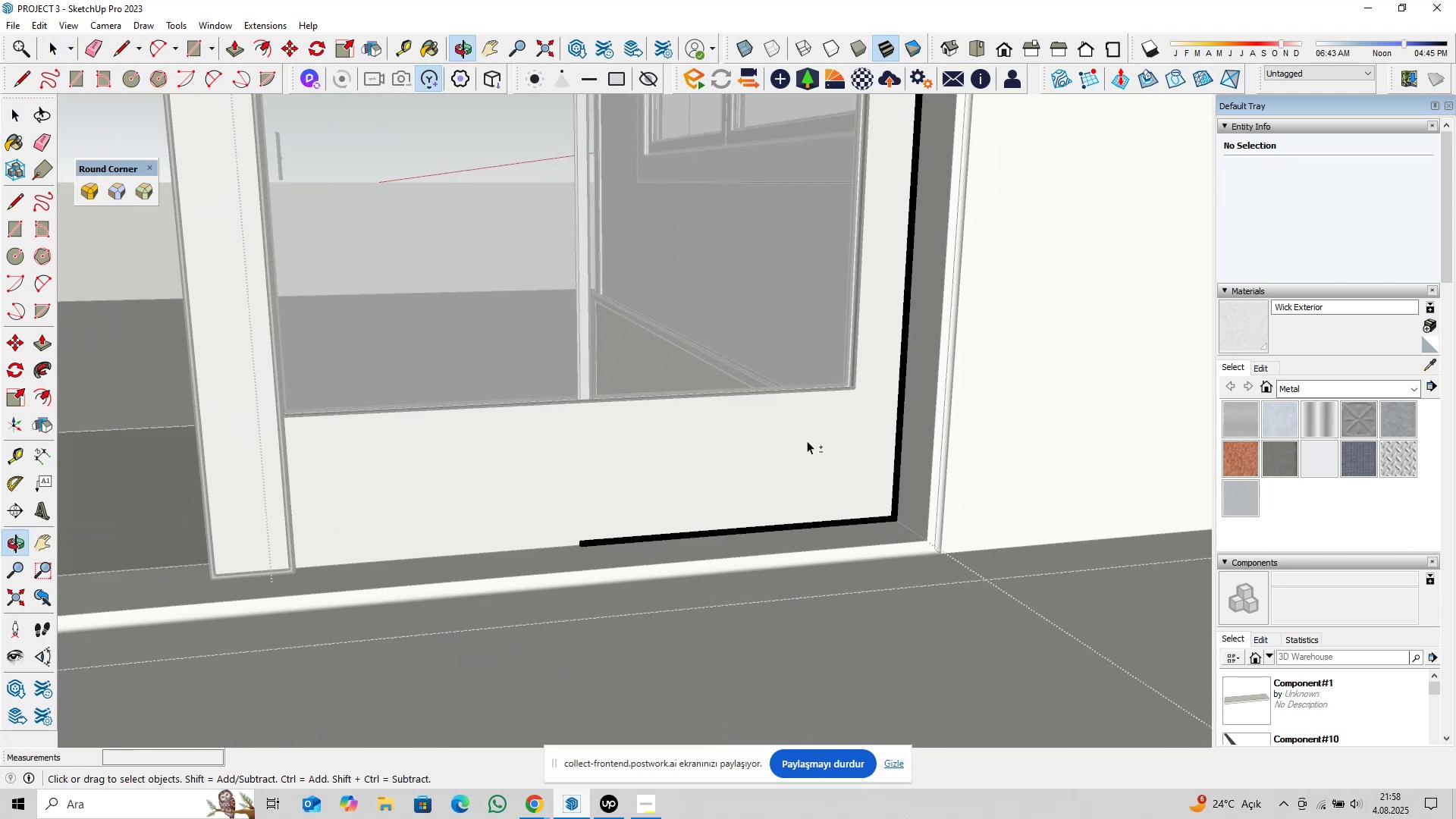 
key(Shift+ShiftLeft)
 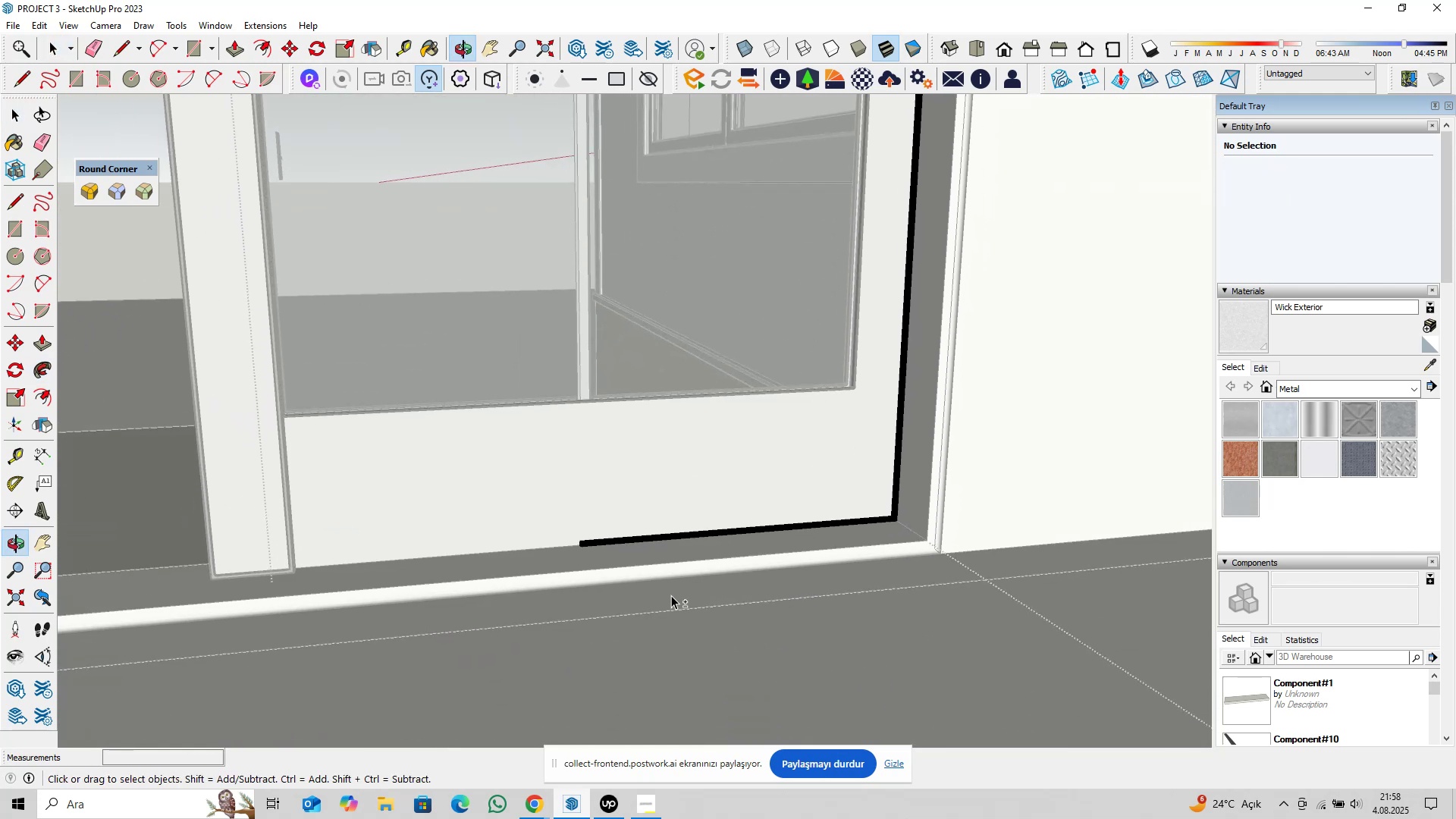 
key(Shift+ShiftLeft)
 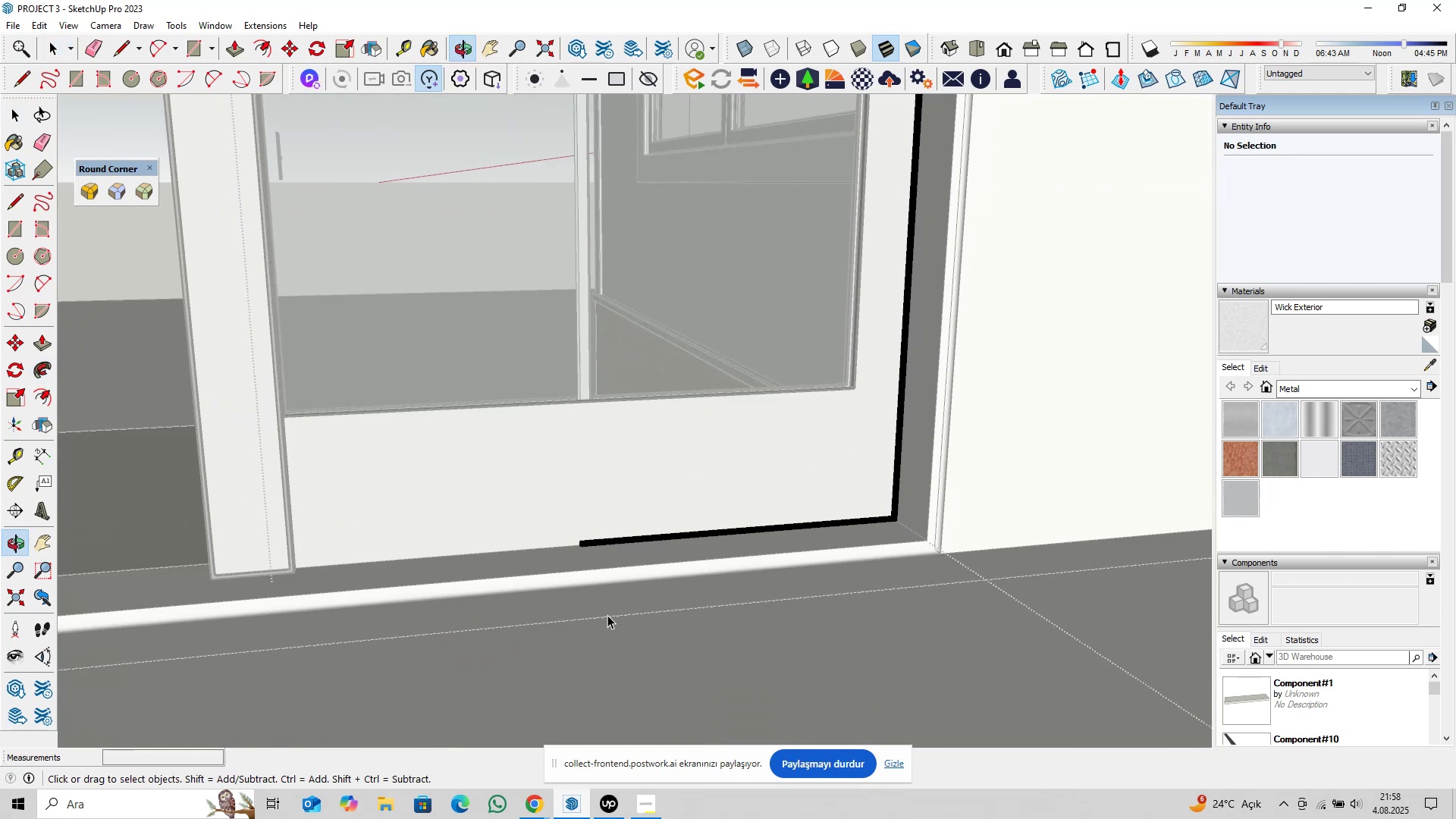 
scroll: coordinate [555, 531], scroll_direction: up, amount: 17.0
 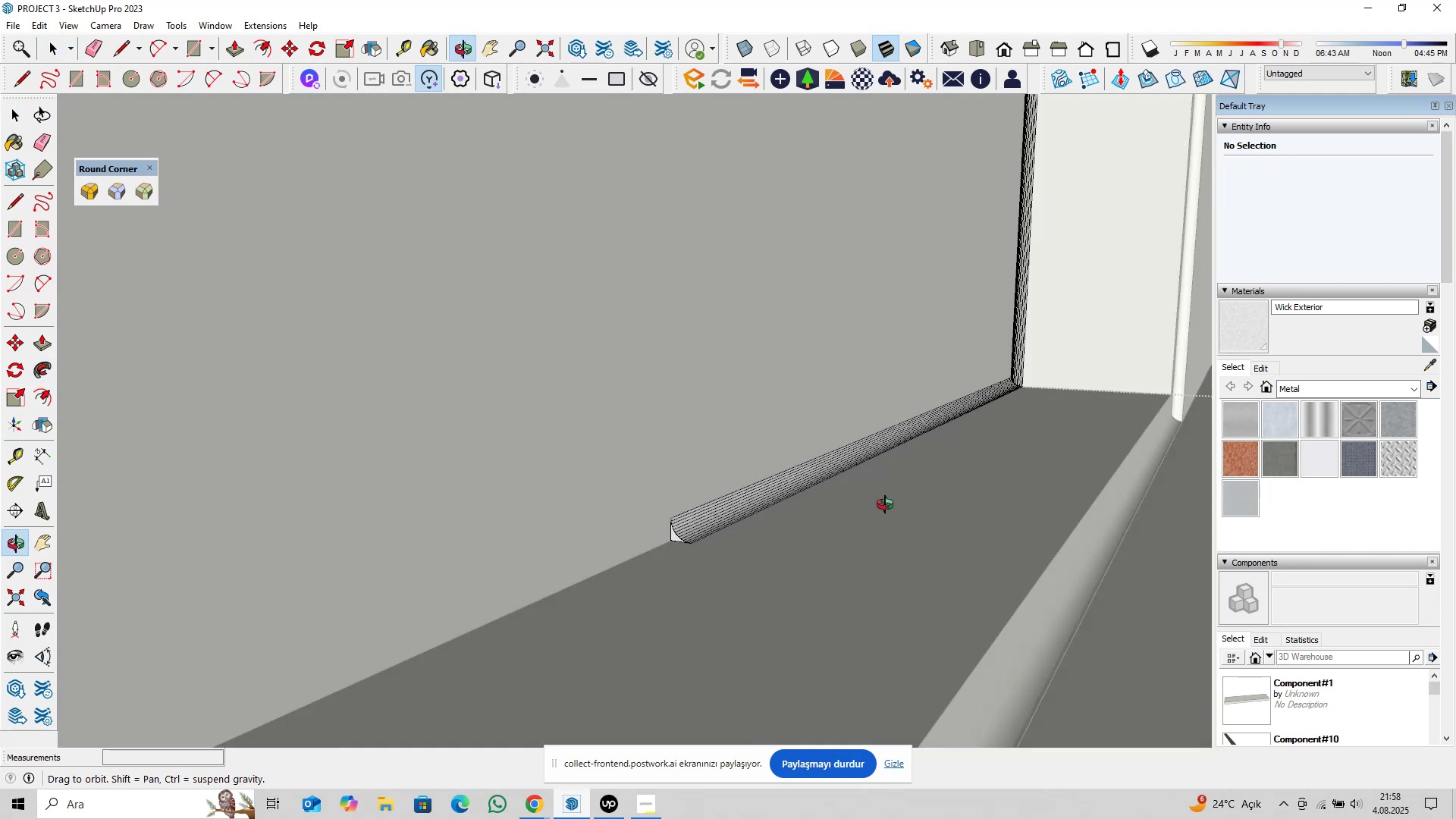 
hold_key(key=ShiftLeft, duration=0.91)
 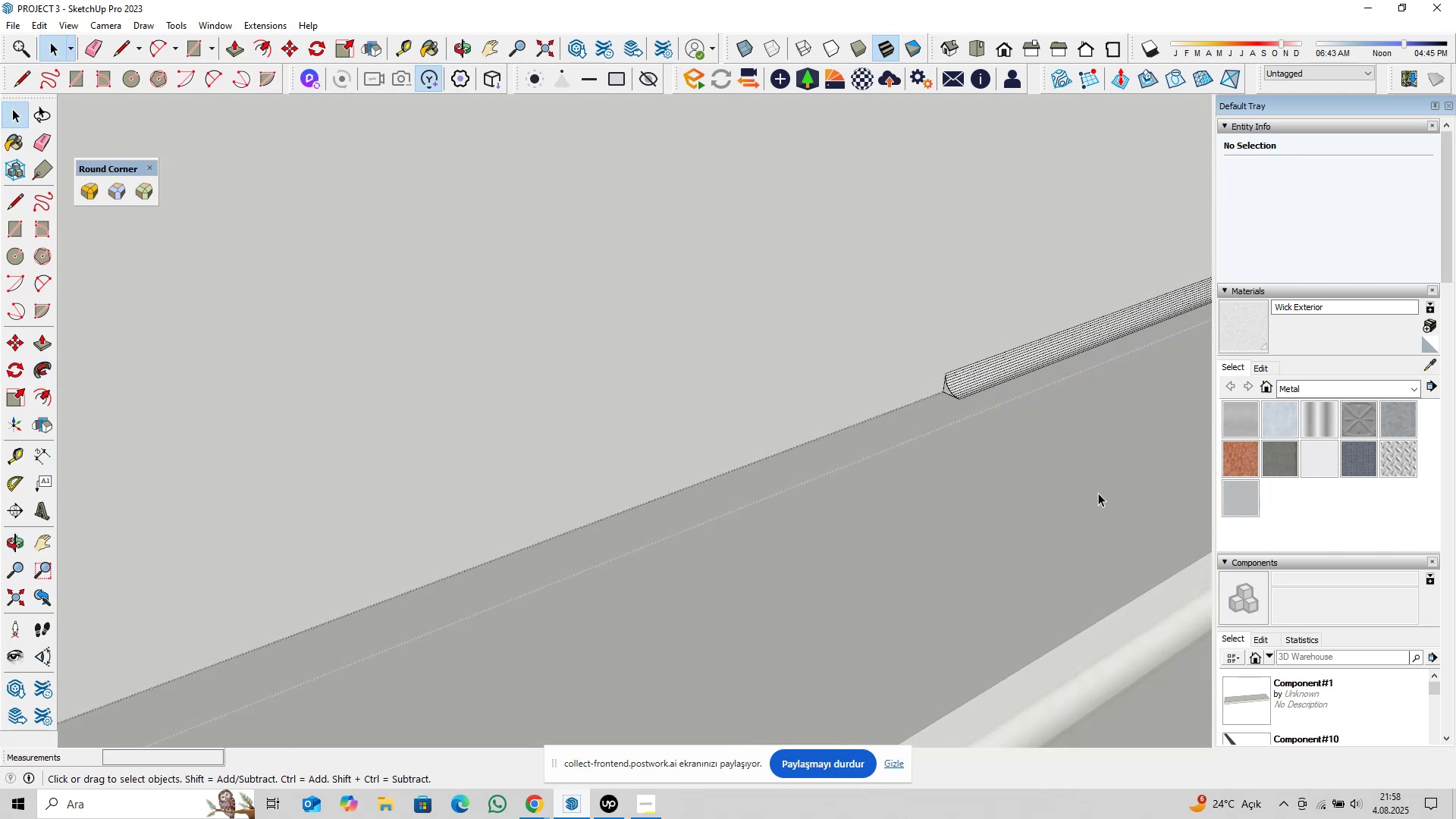 
scroll: coordinate [975, 400], scroll_direction: up, amount: 8.0
 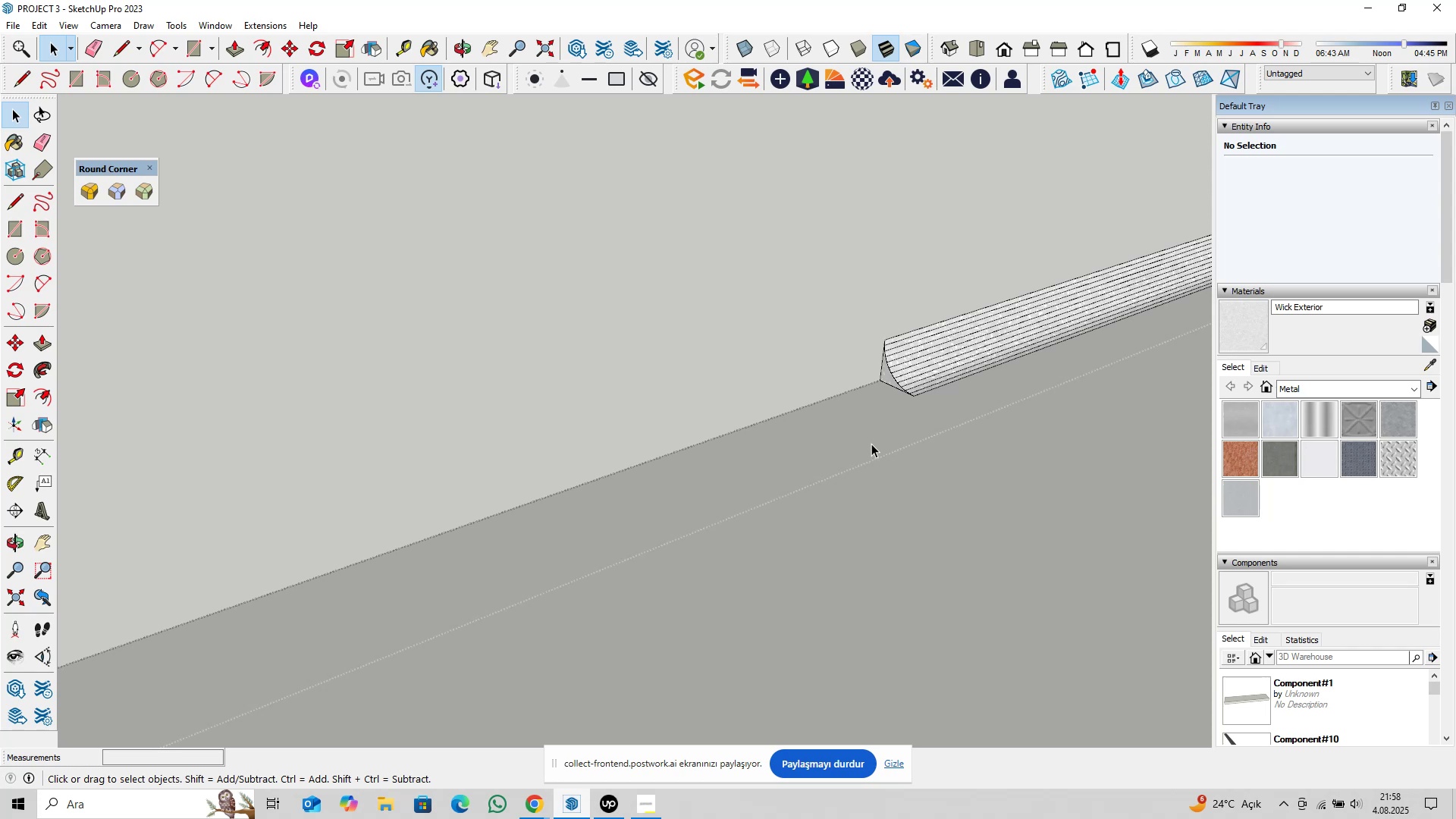 
type(pl)
 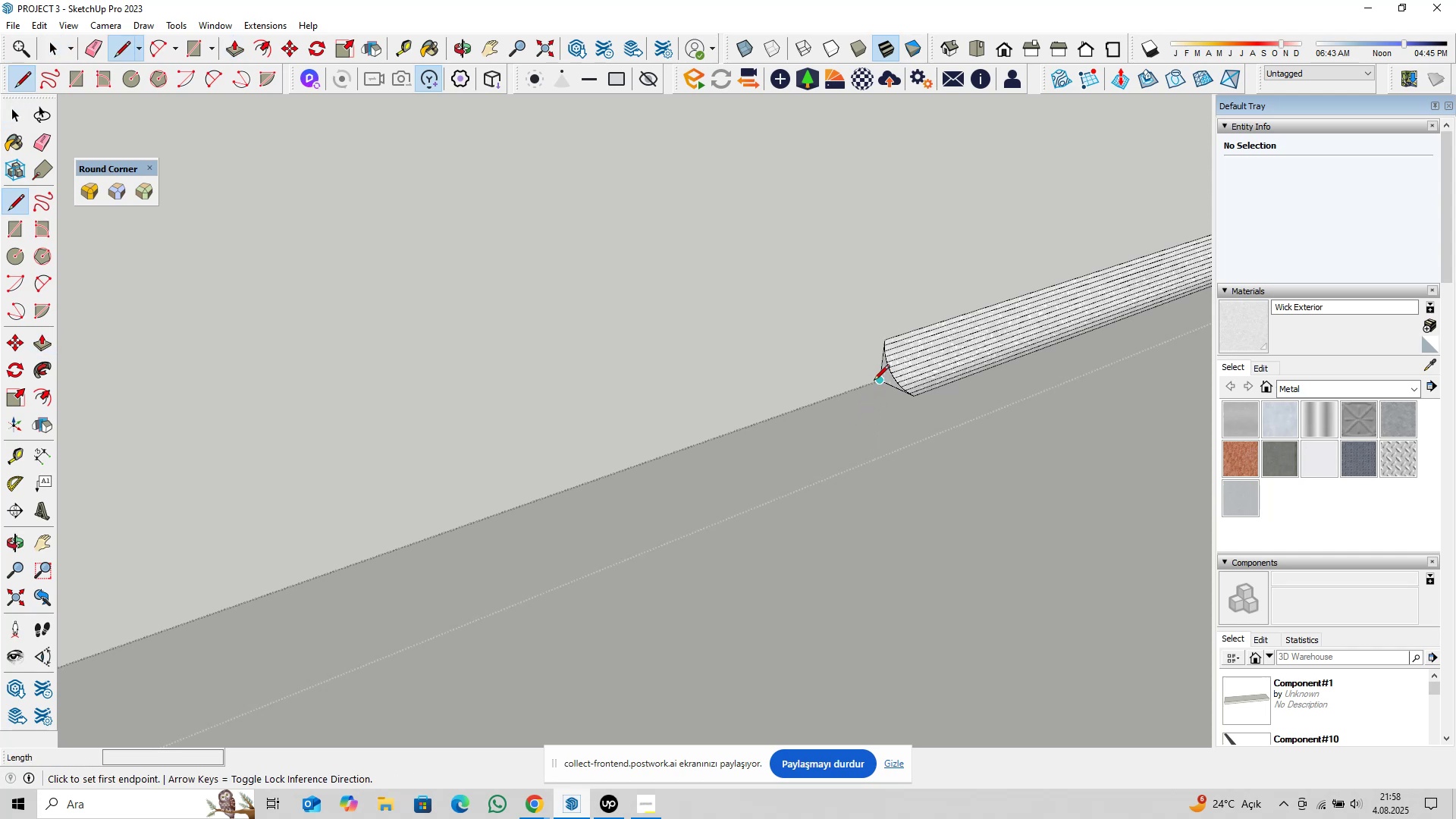 
left_click([874, 381])
 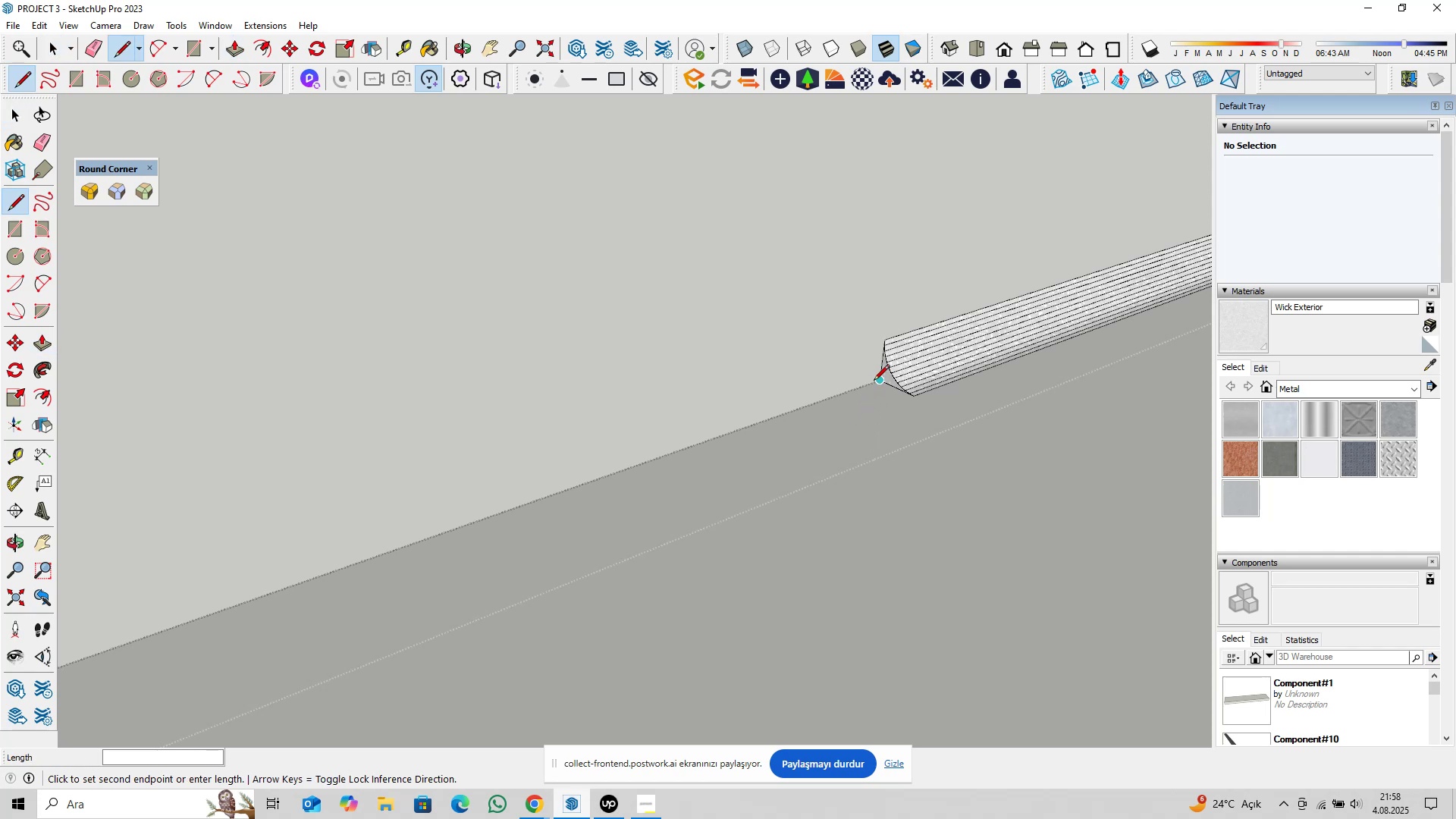 
key(ArrowLeft)
 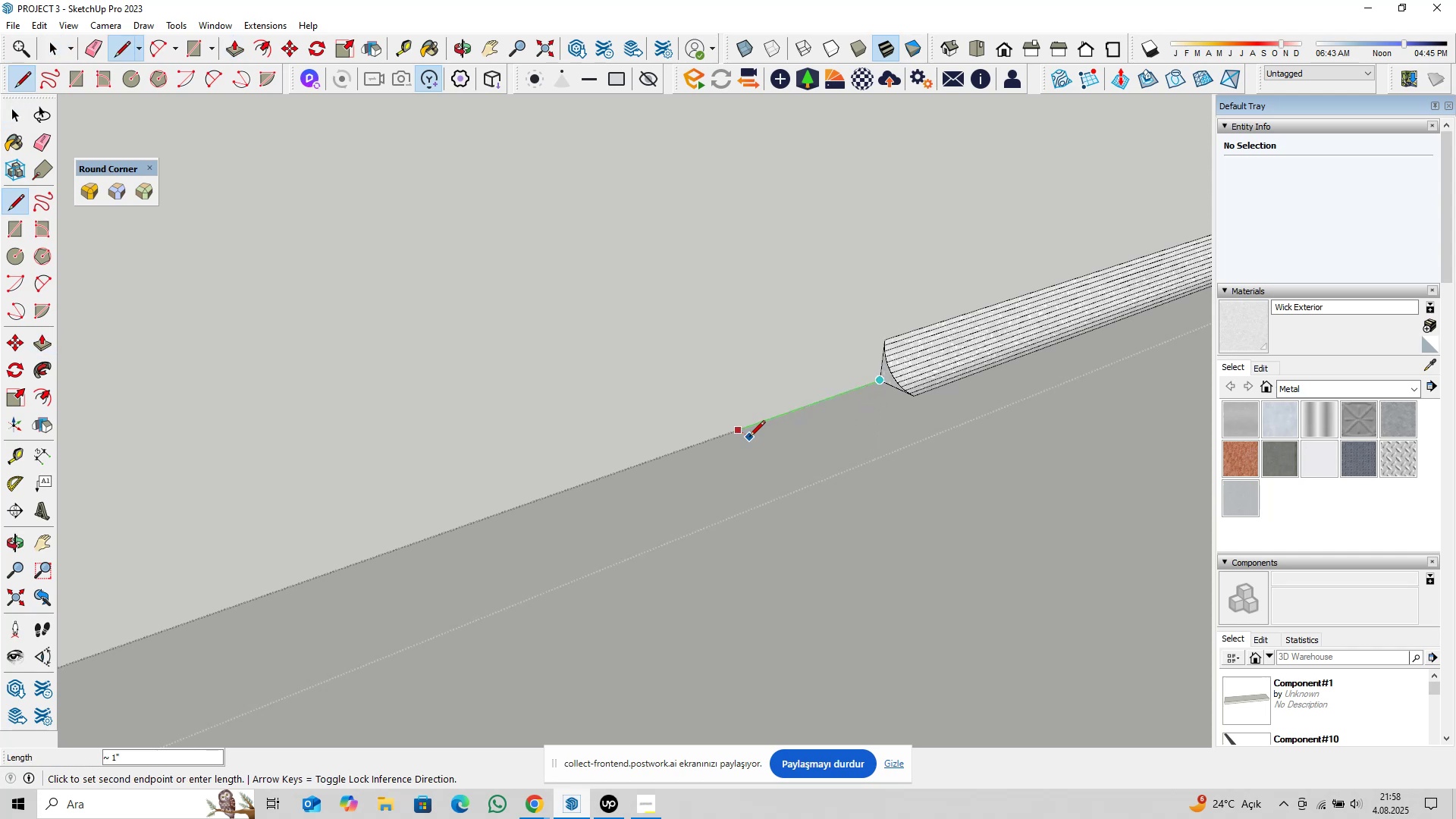 
scroll: coordinate [736, 450], scroll_direction: down, amount: 5.0
 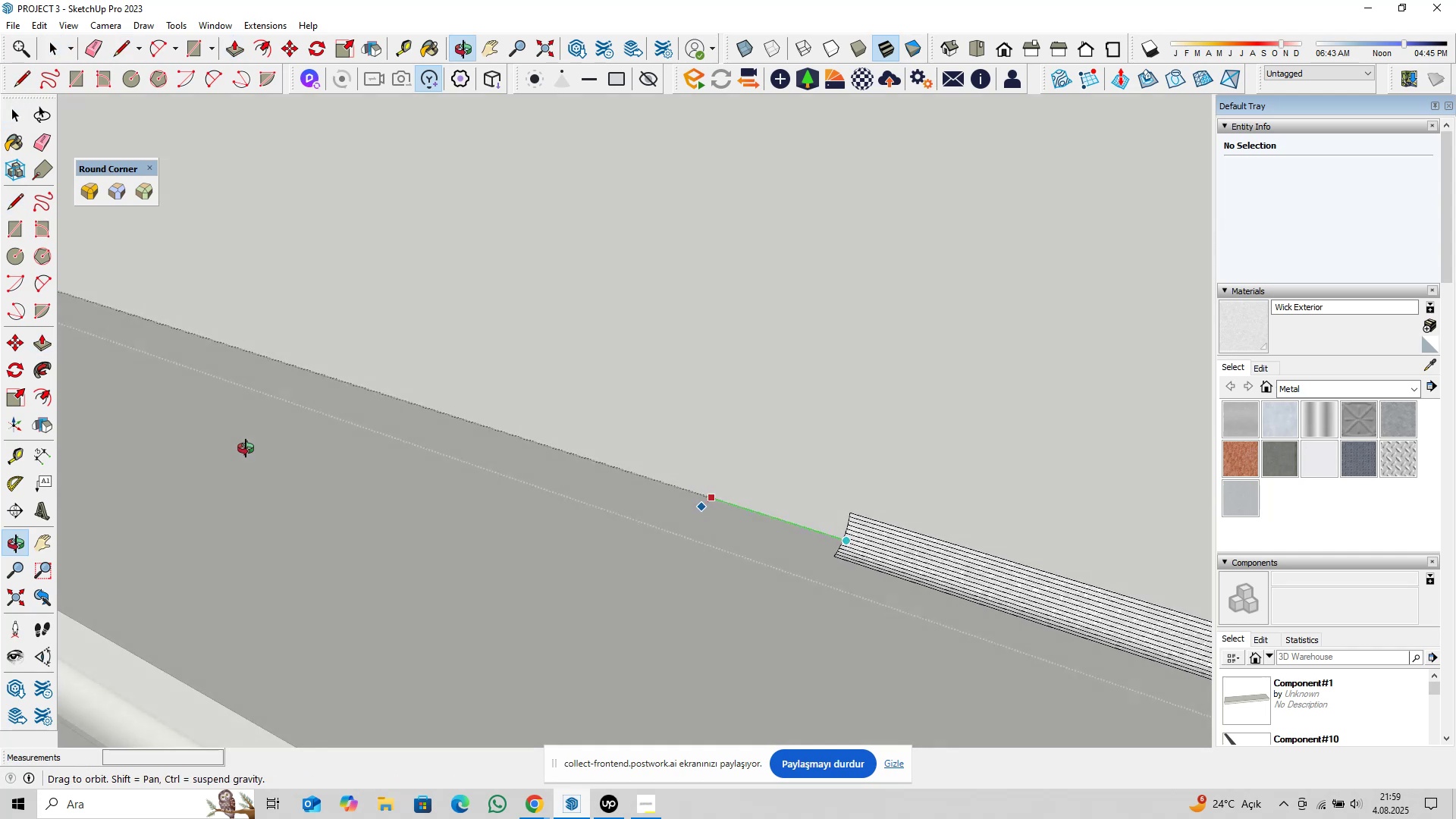 
key(Shift+ShiftLeft)
 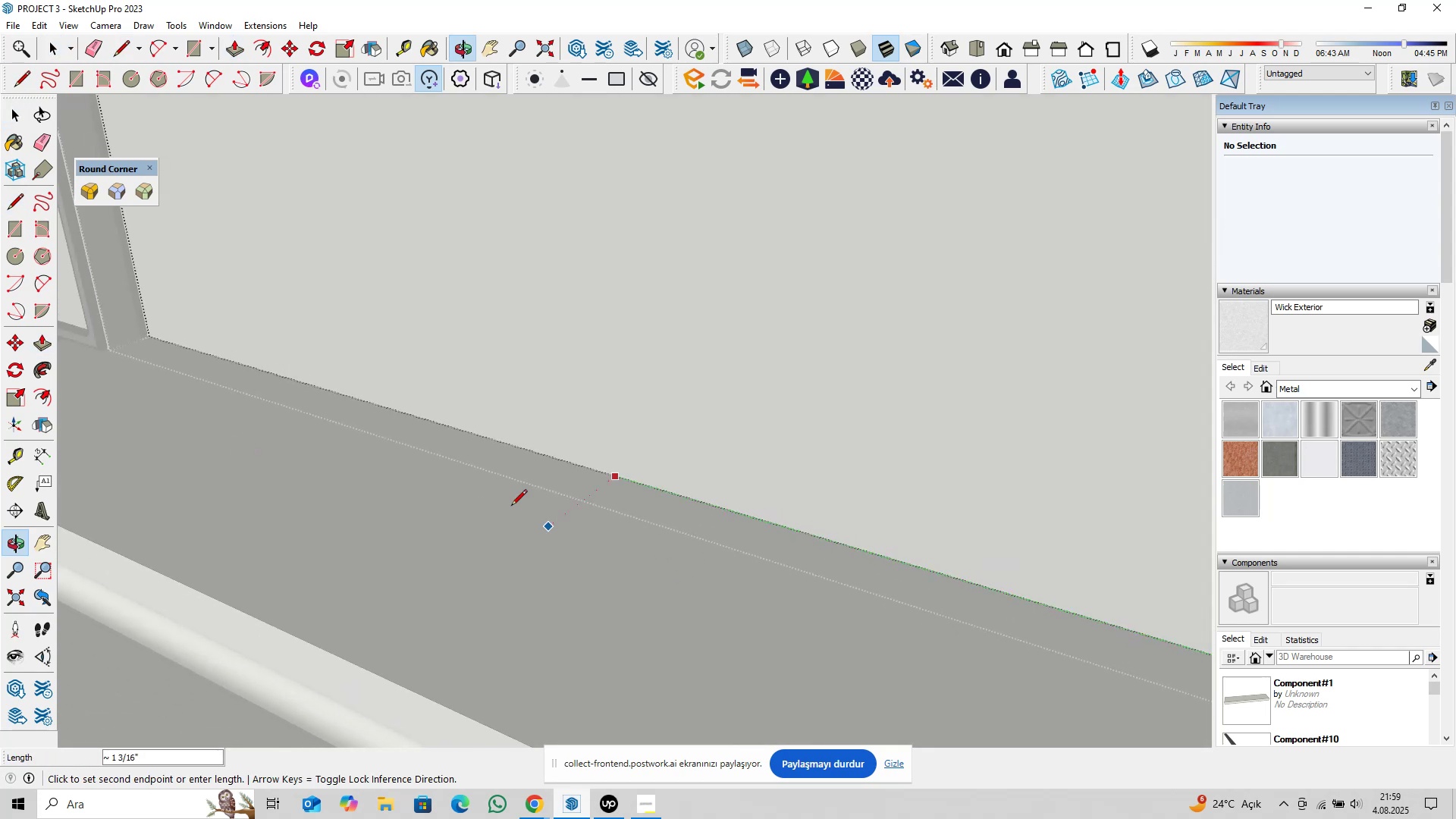 
key(Shift+ShiftLeft)
 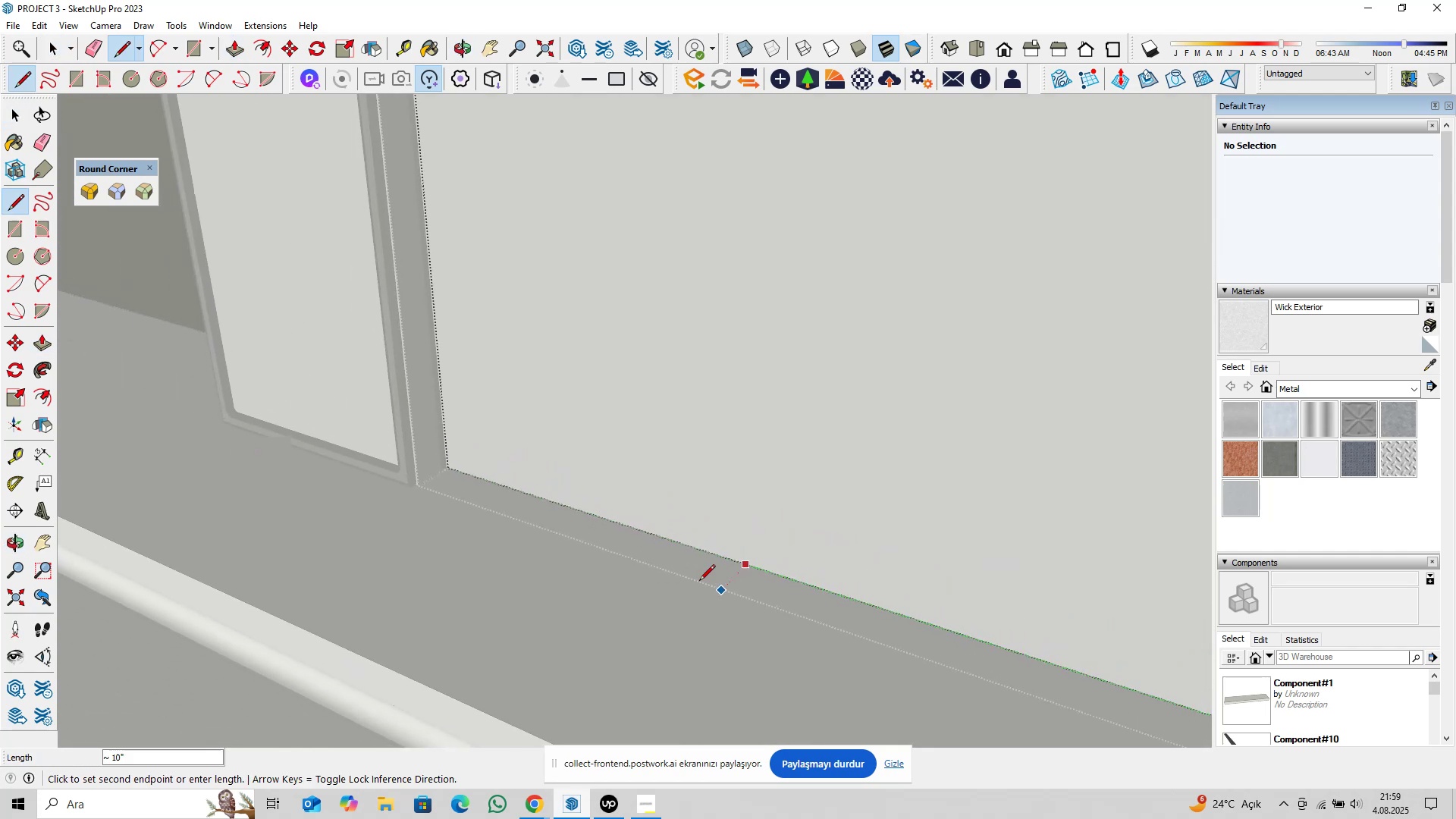 
scroll: coordinate [460, 474], scroll_direction: up, amount: 8.0
 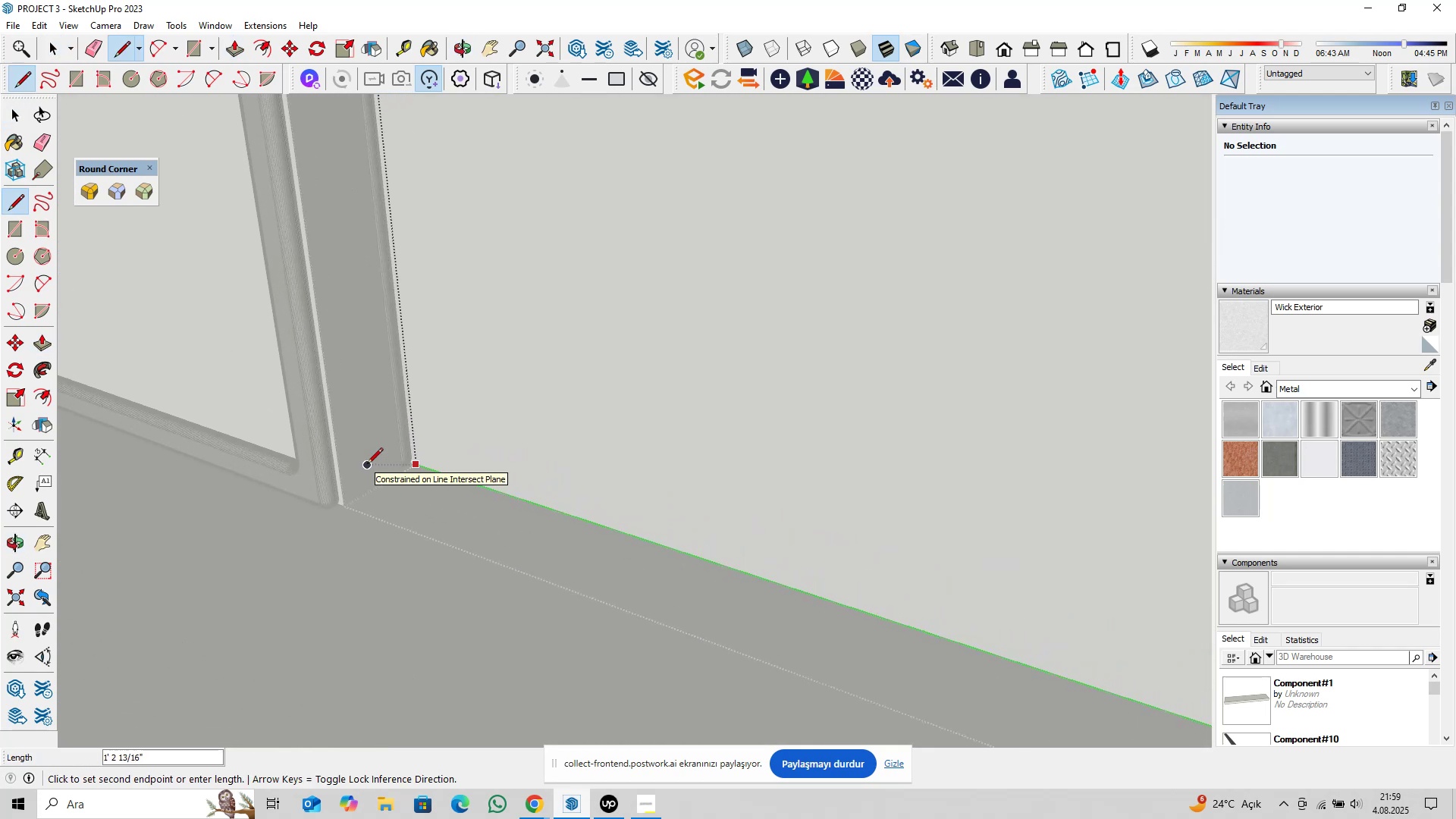 
left_click([366, 465])
 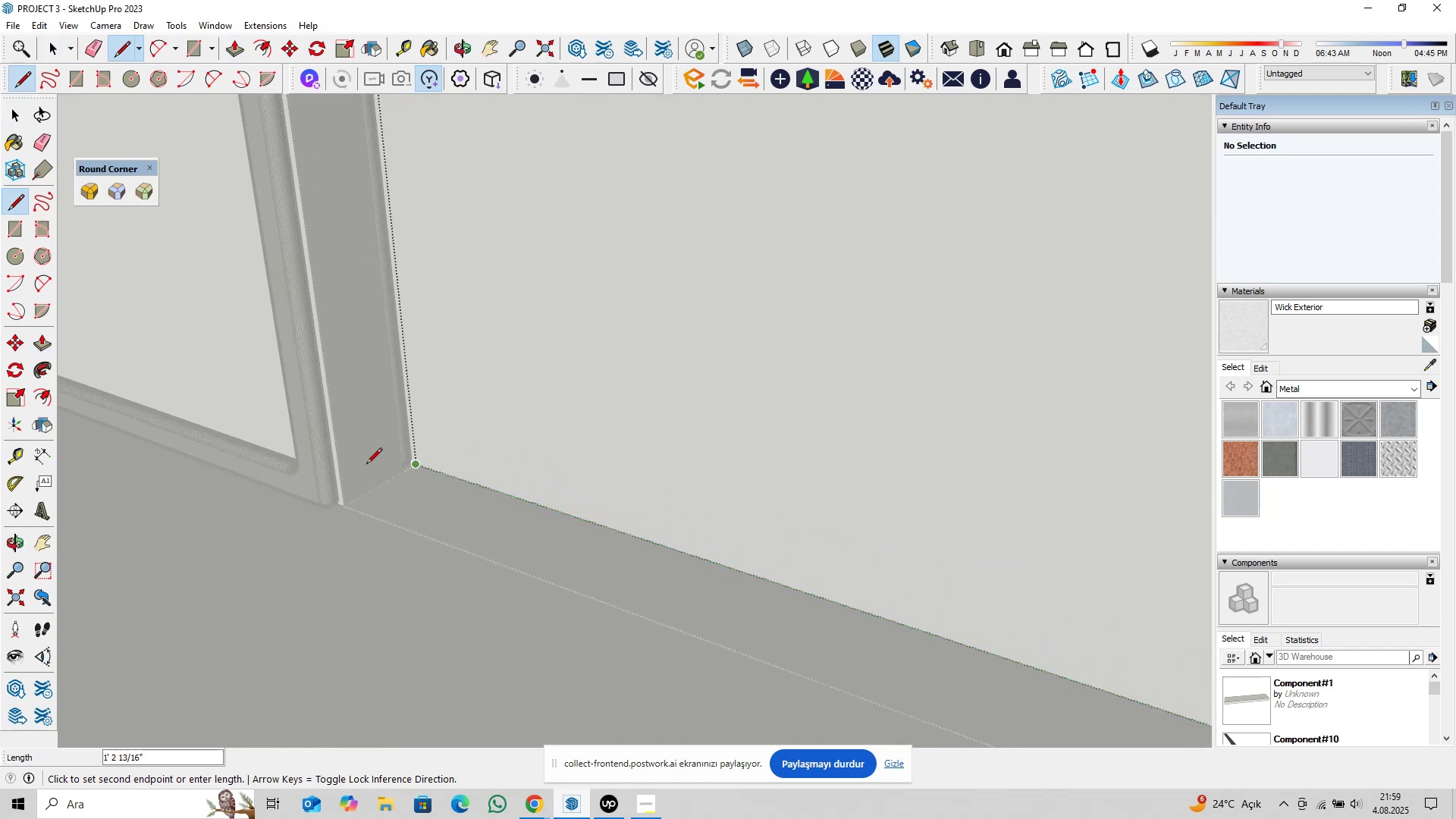 
key(ArrowRight)
 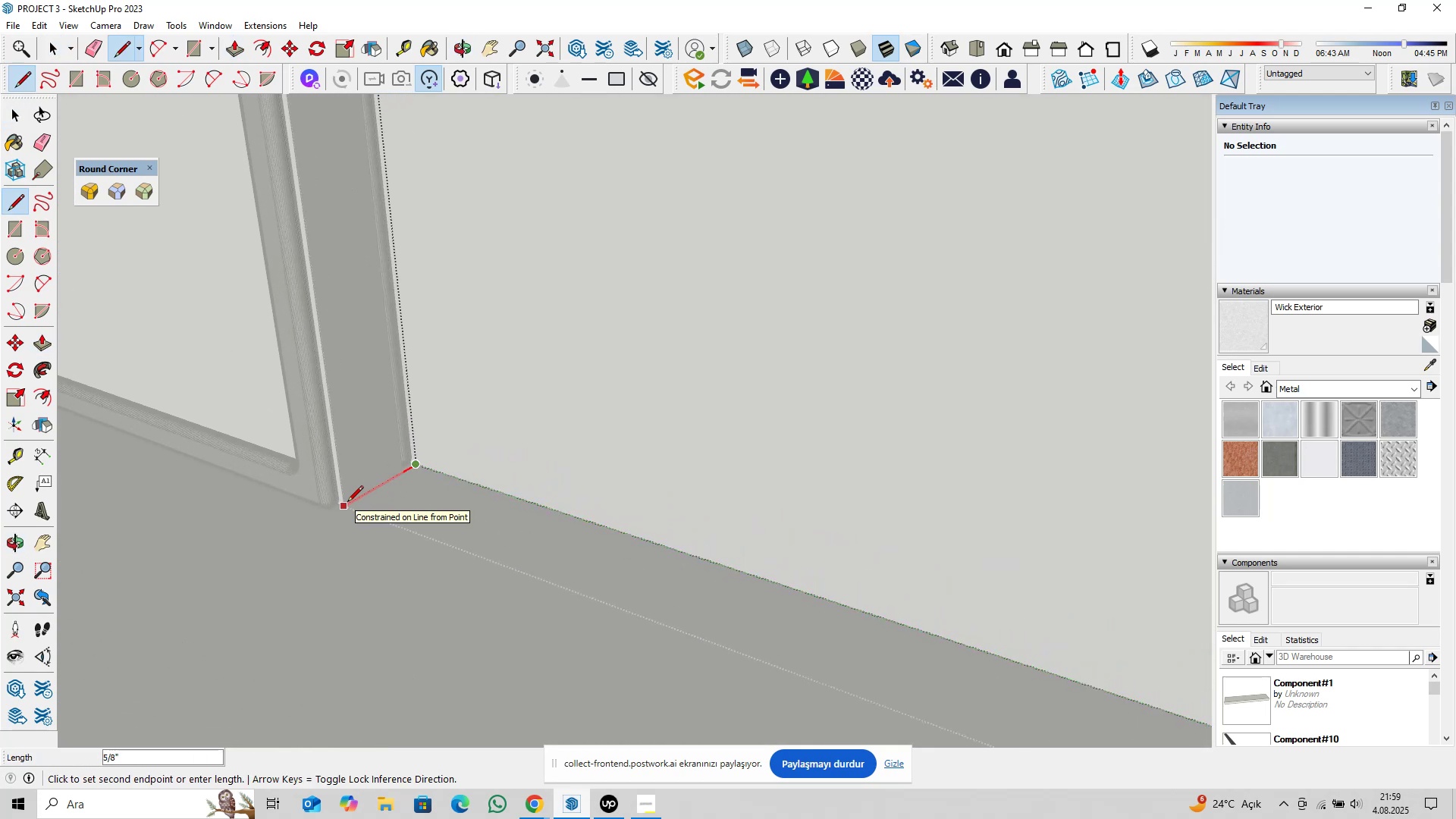 
left_click([347, 503])
 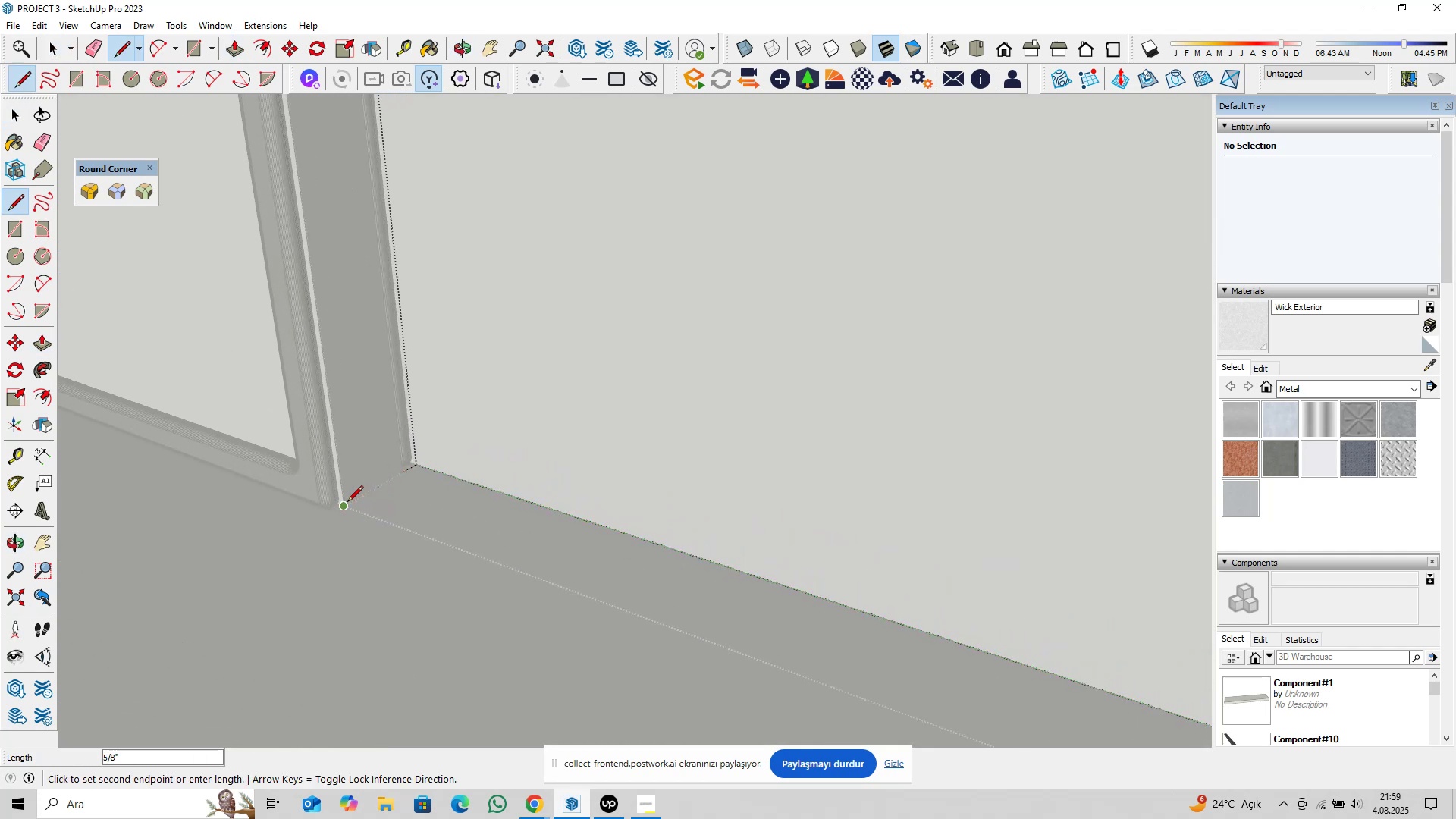 
key(Space)
 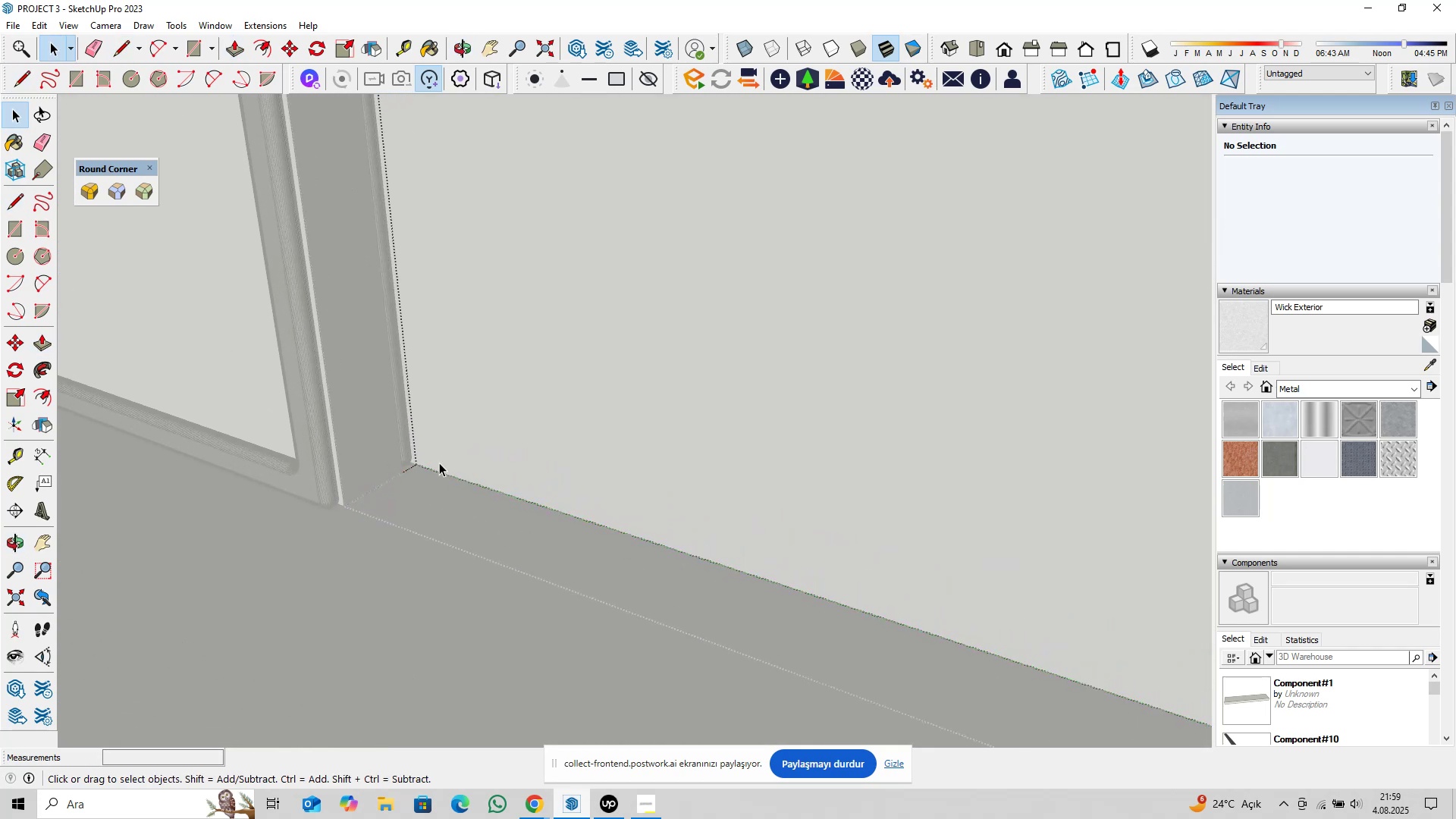 
left_click_drag(start_coordinate=[456, 450], to_coordinate=[370, 511])
 